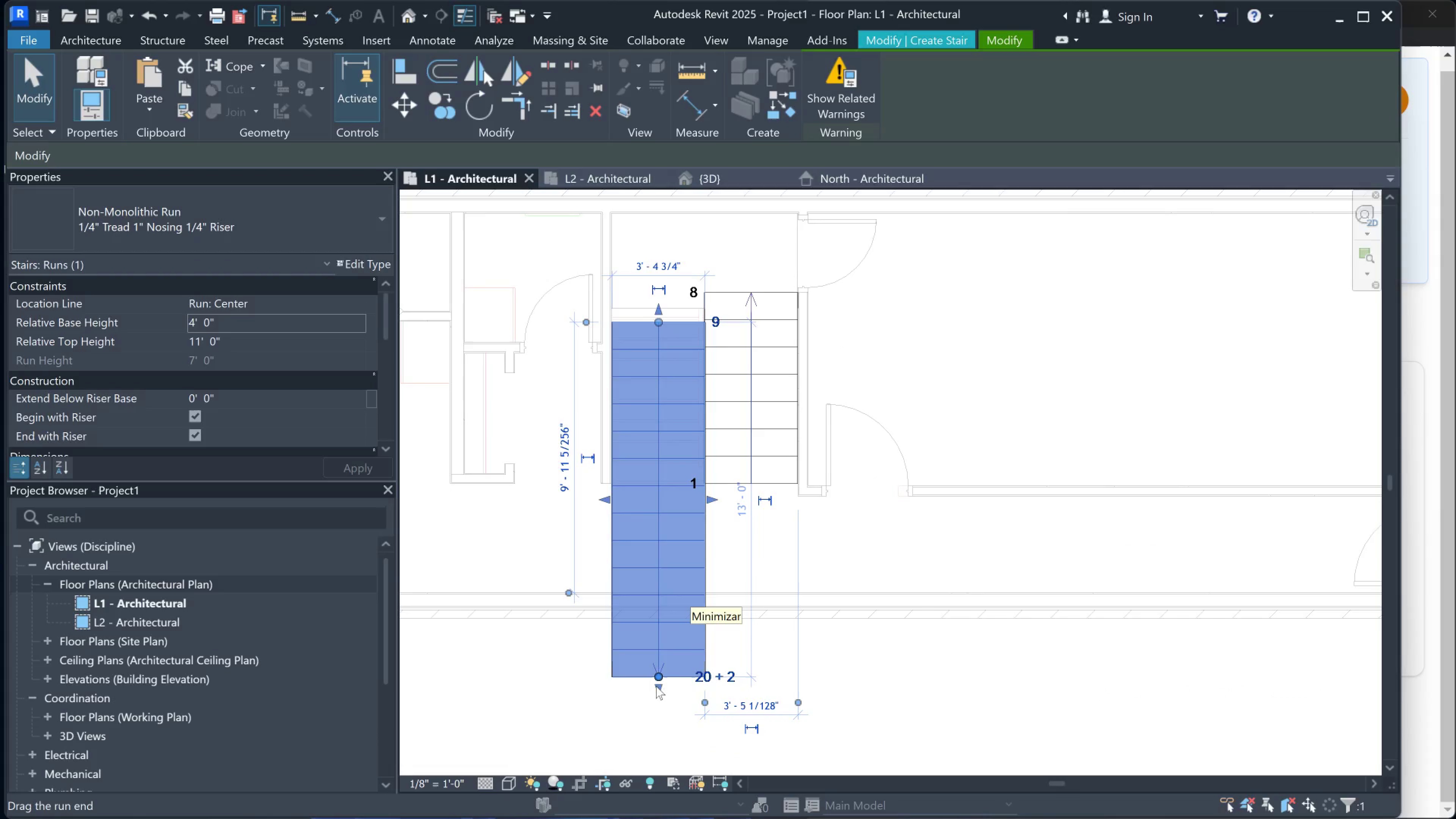 
left_click_drag(start_coordinate=[657, 679], to_coordinate=[659, 742])
 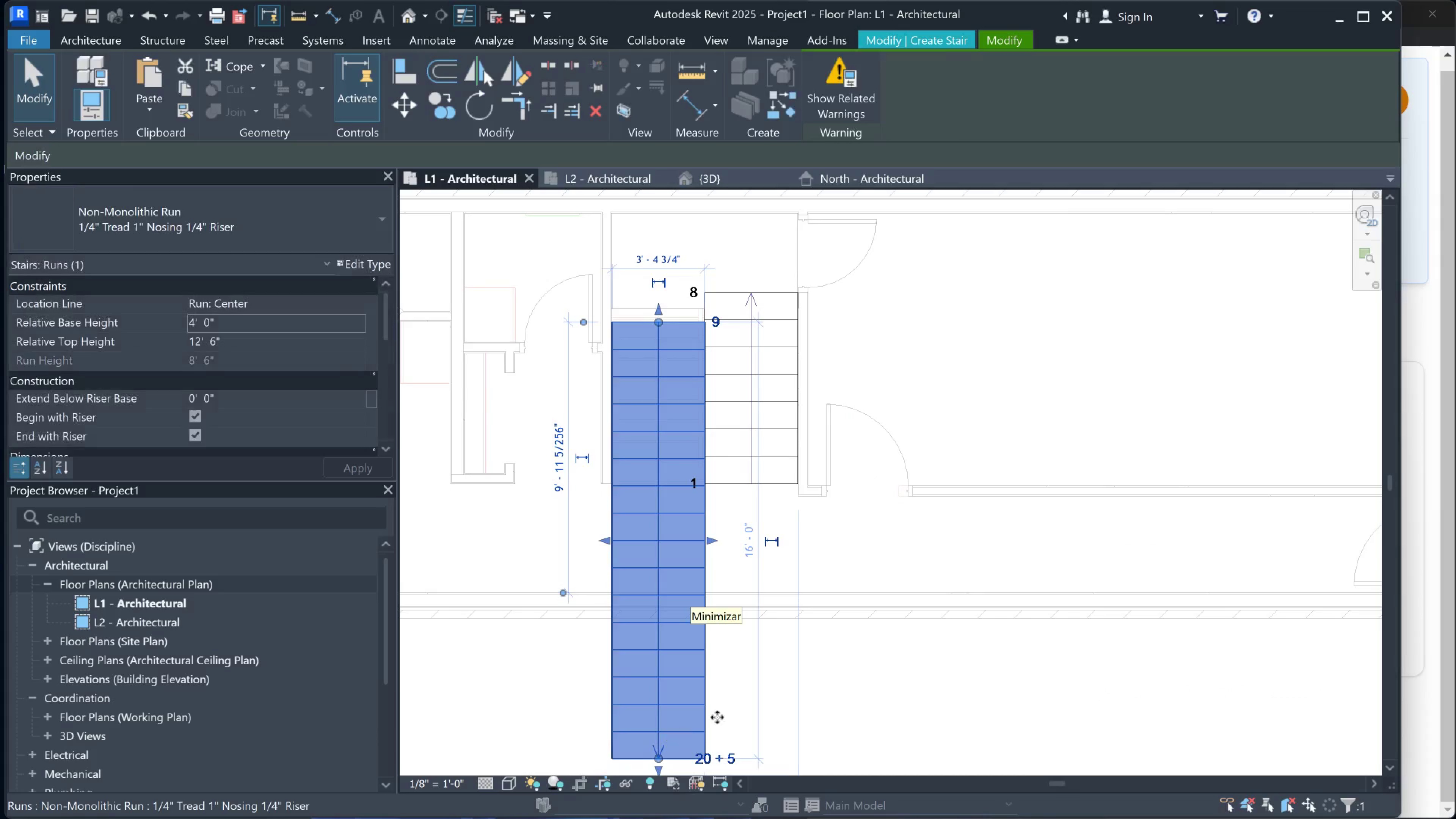 
scroll: coordinate [723, 714], scroll_direction: down, amount: 2.0
 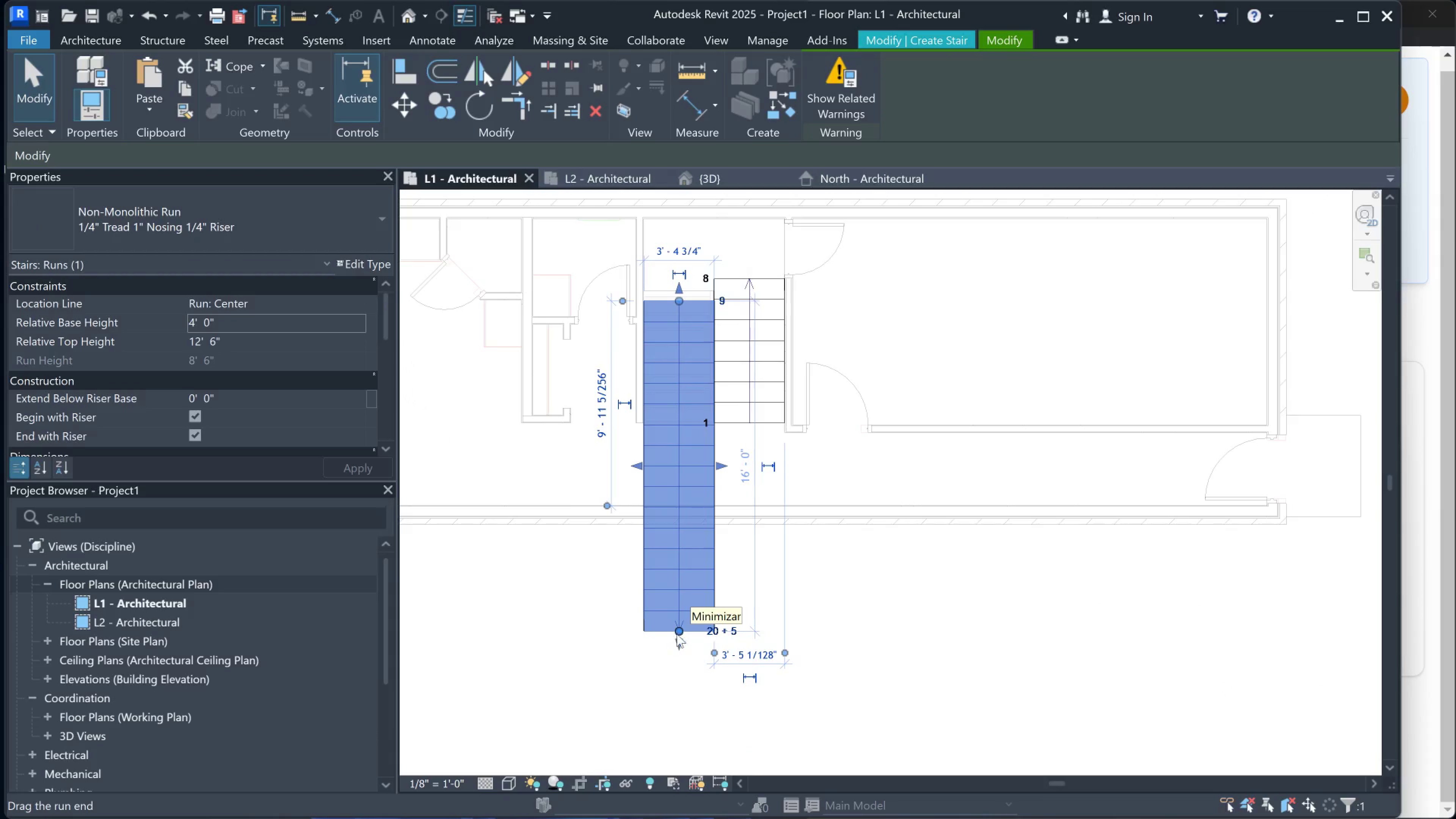 
left_click_drag(start_coordinate=[679, 631], to_coordinate=[688, 756])
 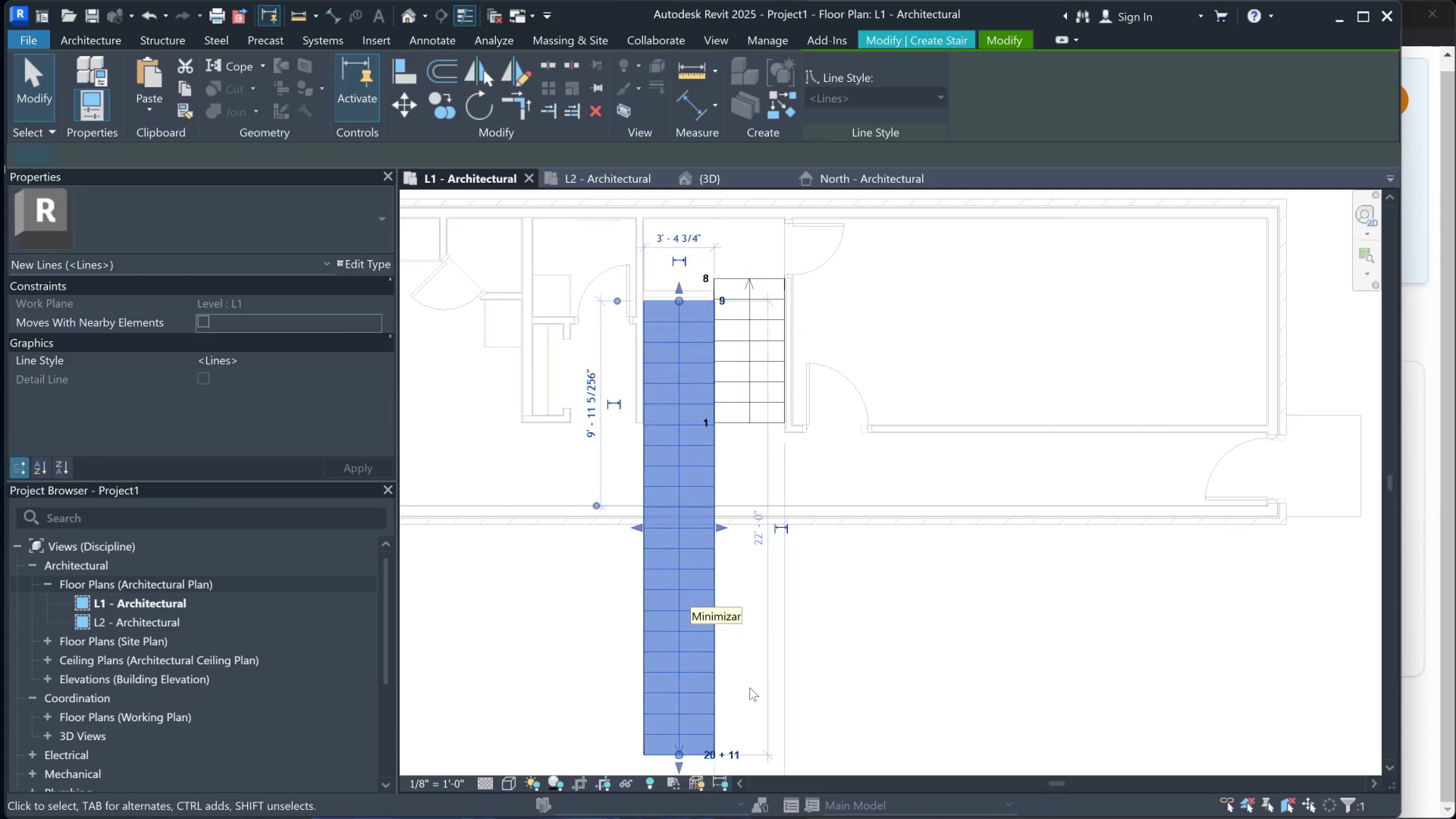 
scroll: coordinate [766, 679], scroll_direction: down, amount: 2.0
 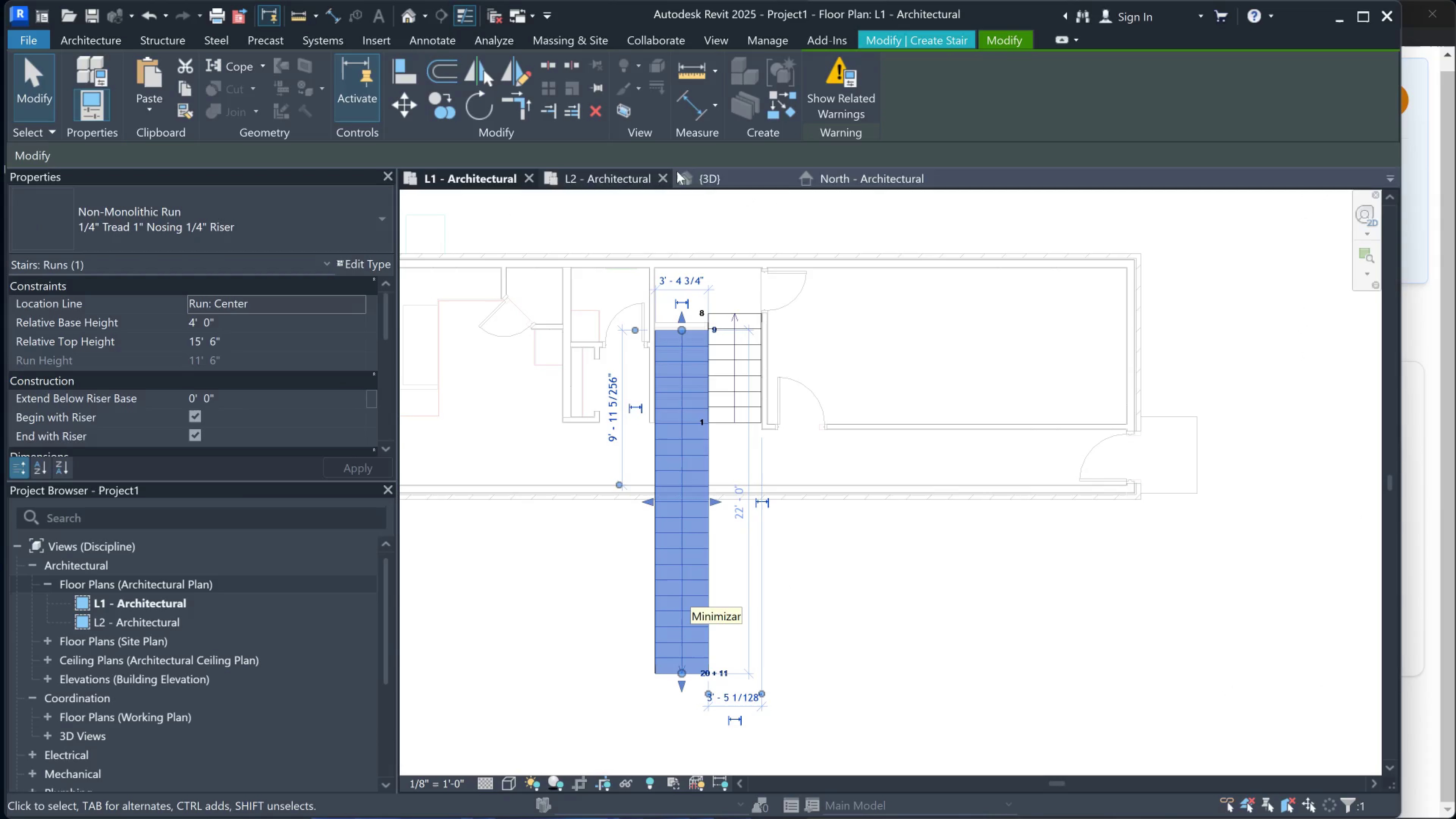 
double_click([722, 168])
 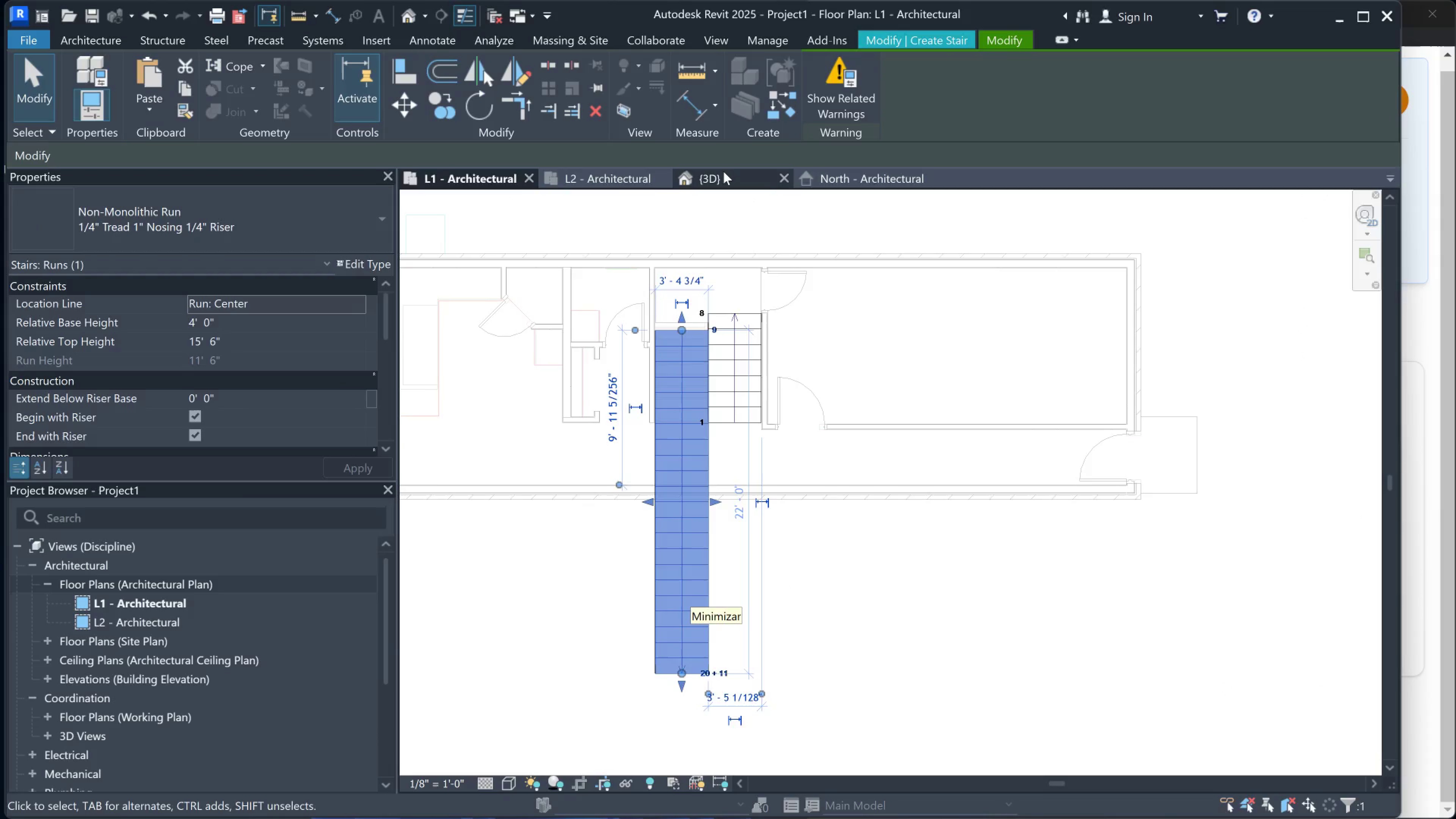 
triple_click([723, 171])
 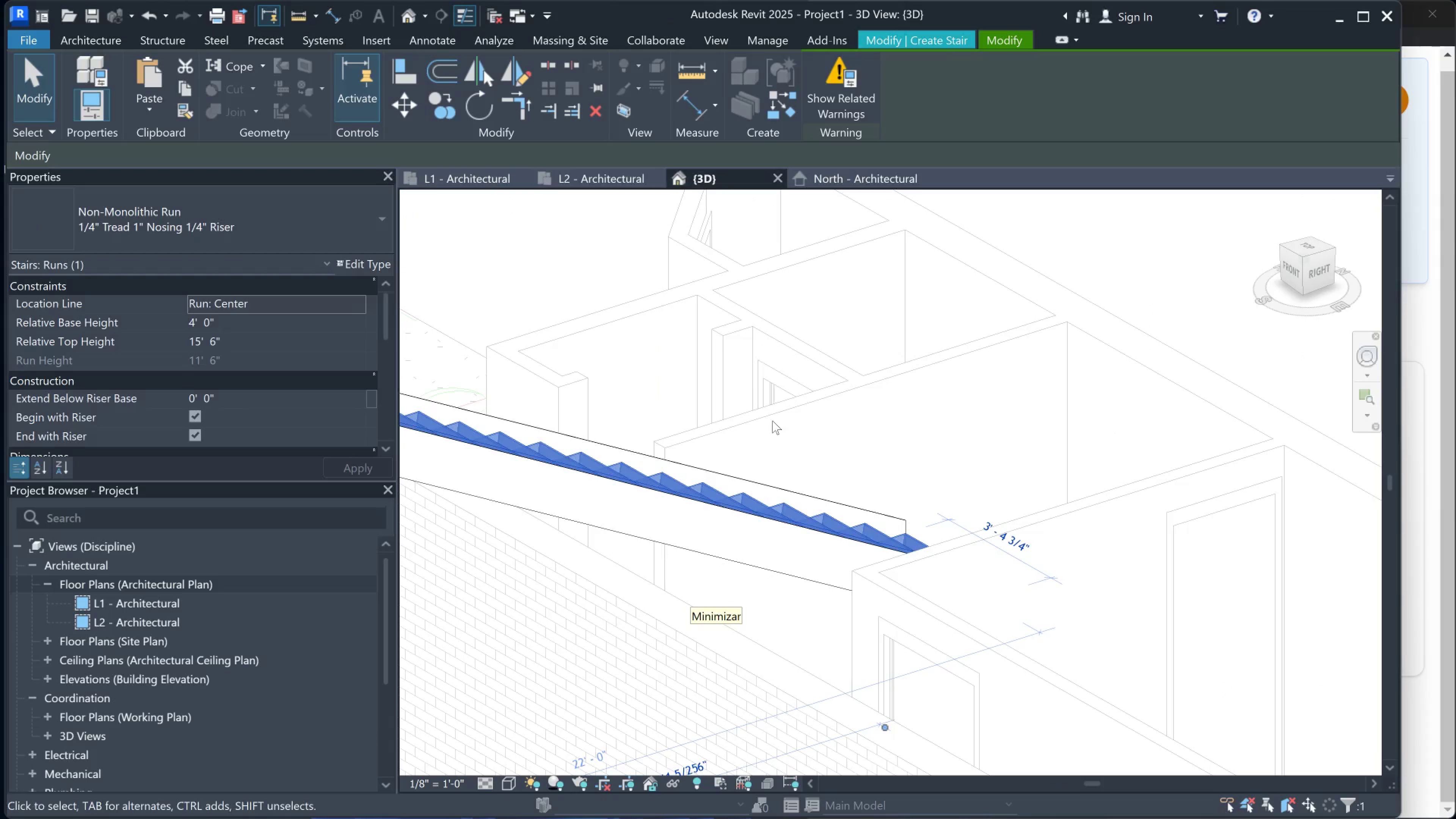 
scroll: coordinate [726, 444], scroll_direction: down, amount: 9.0
 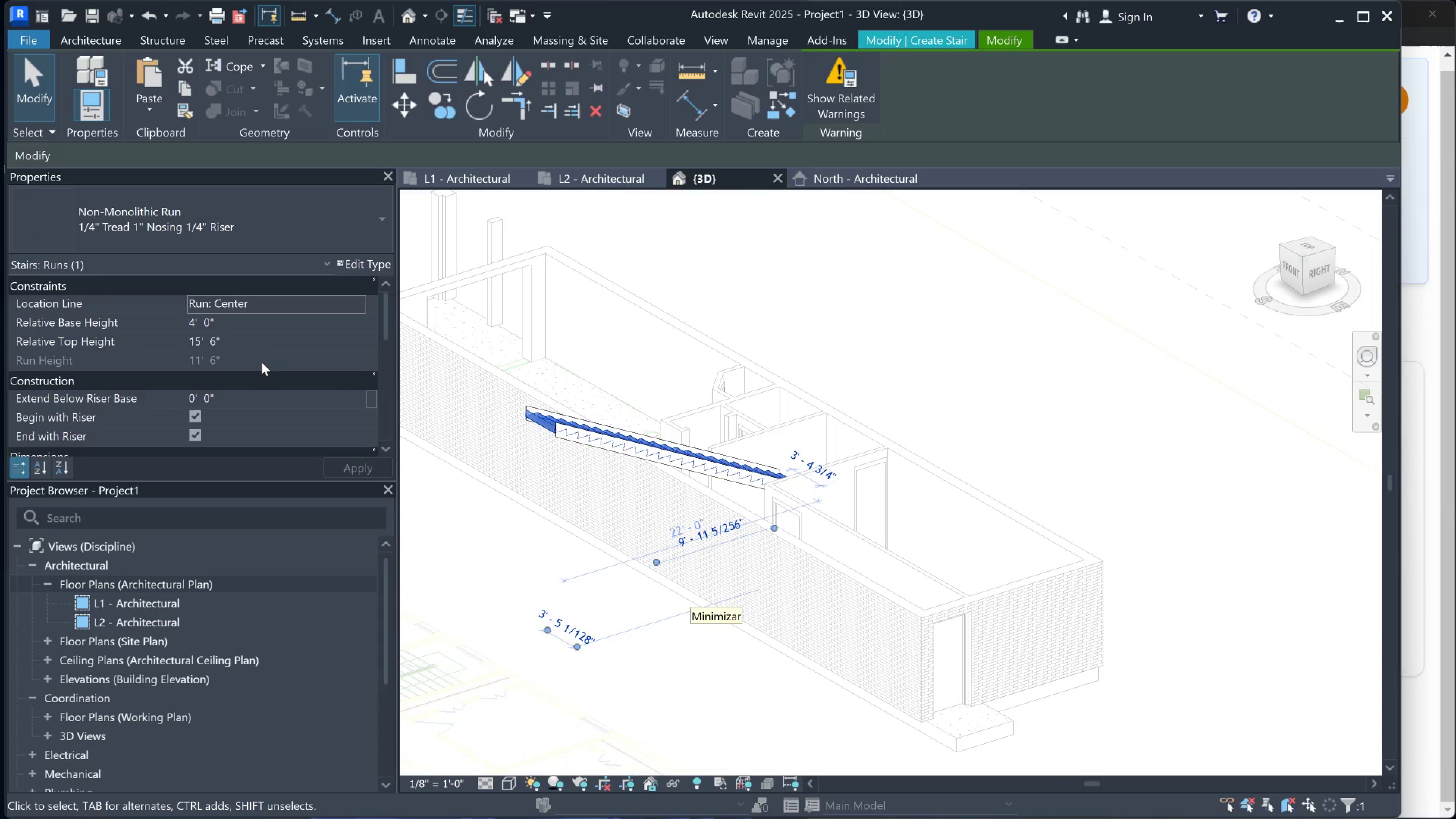 
scroll: coordinate [249, 351], scroll_direction: none, amount: 0.0
 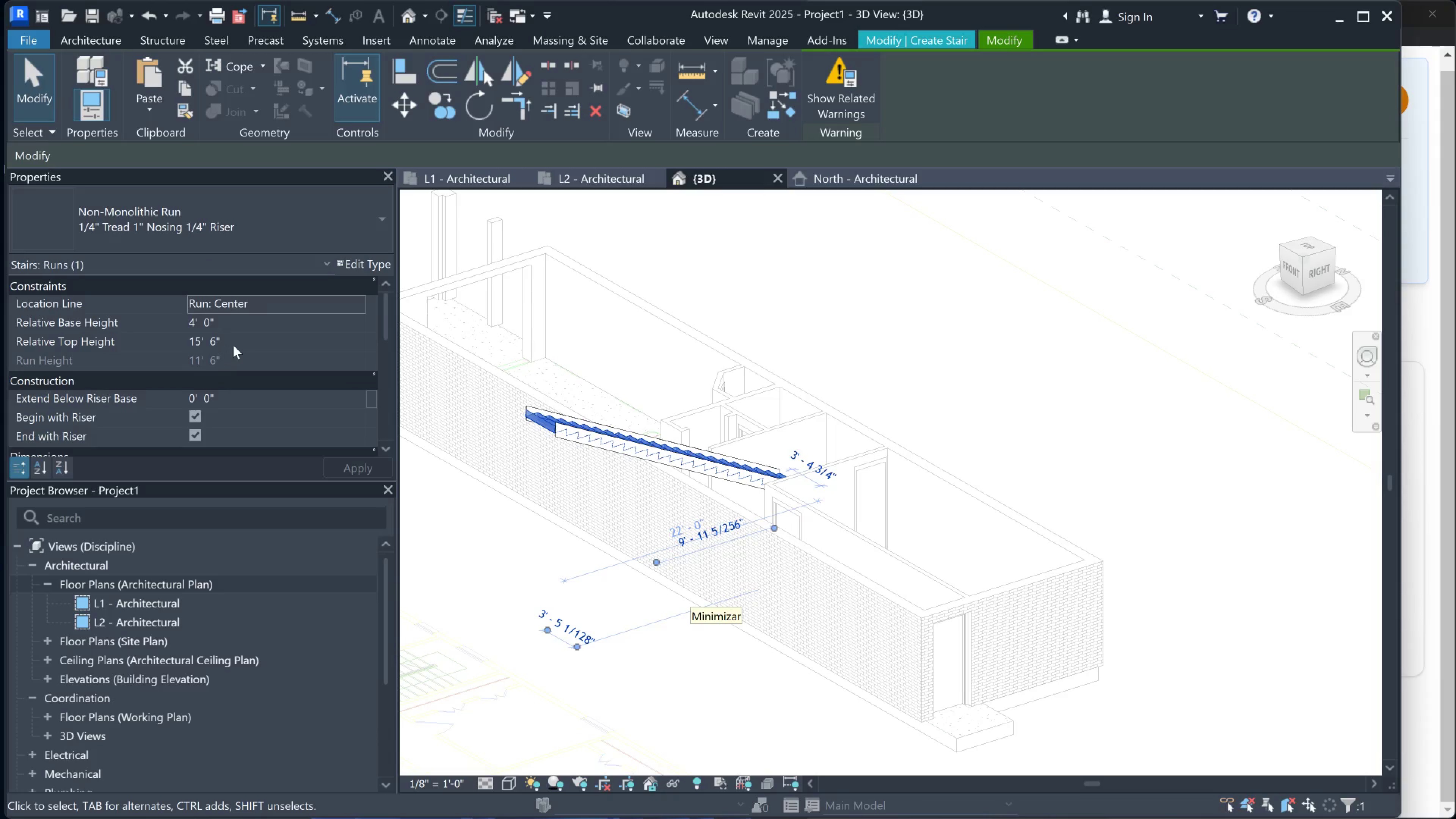 
scroll: coordinate [234, 341], scroll_direction: up, amount: 2.0
 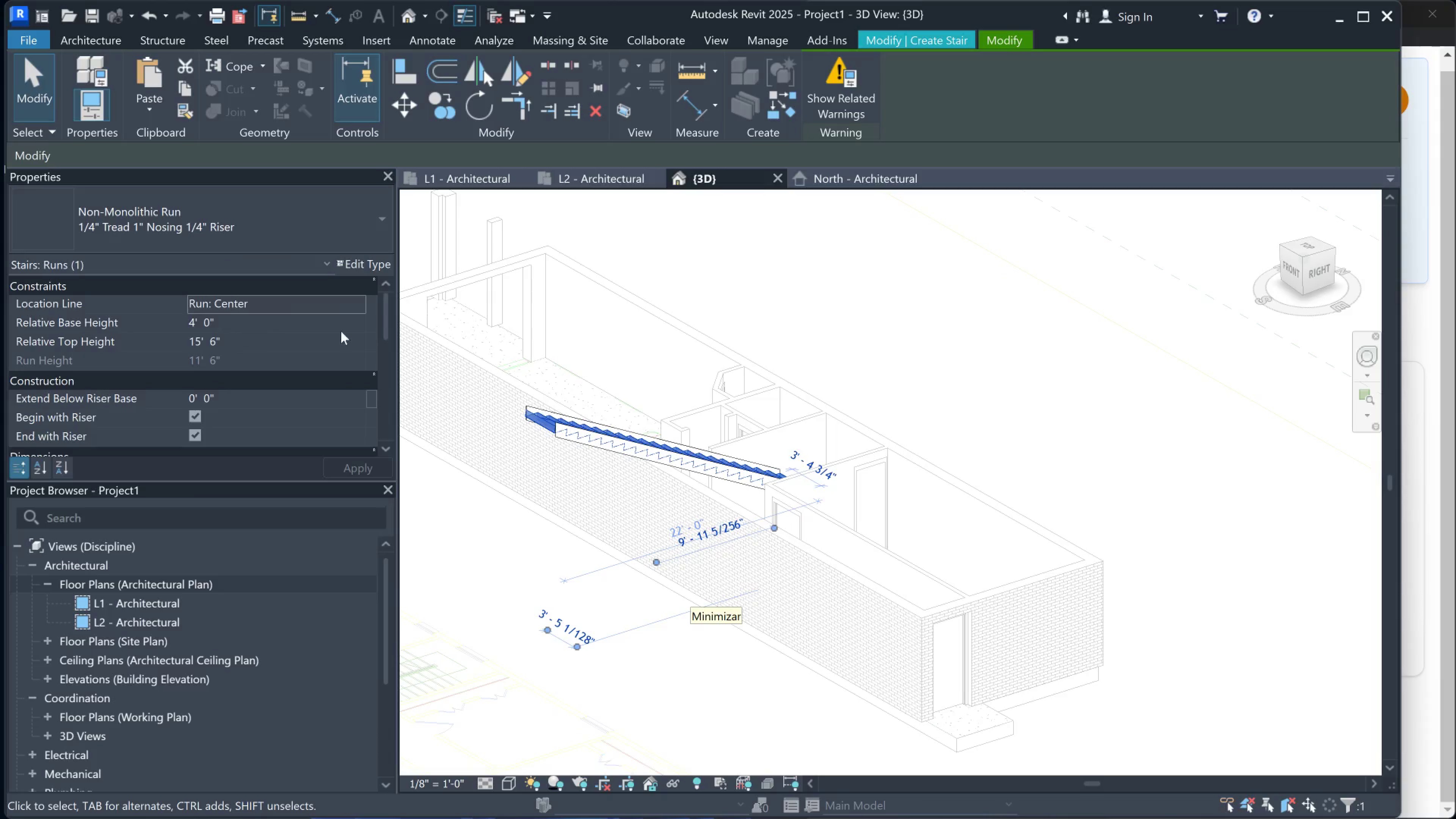 
scroll: coordinate [245, 370], scroll_direction: down, amount: 7.0
 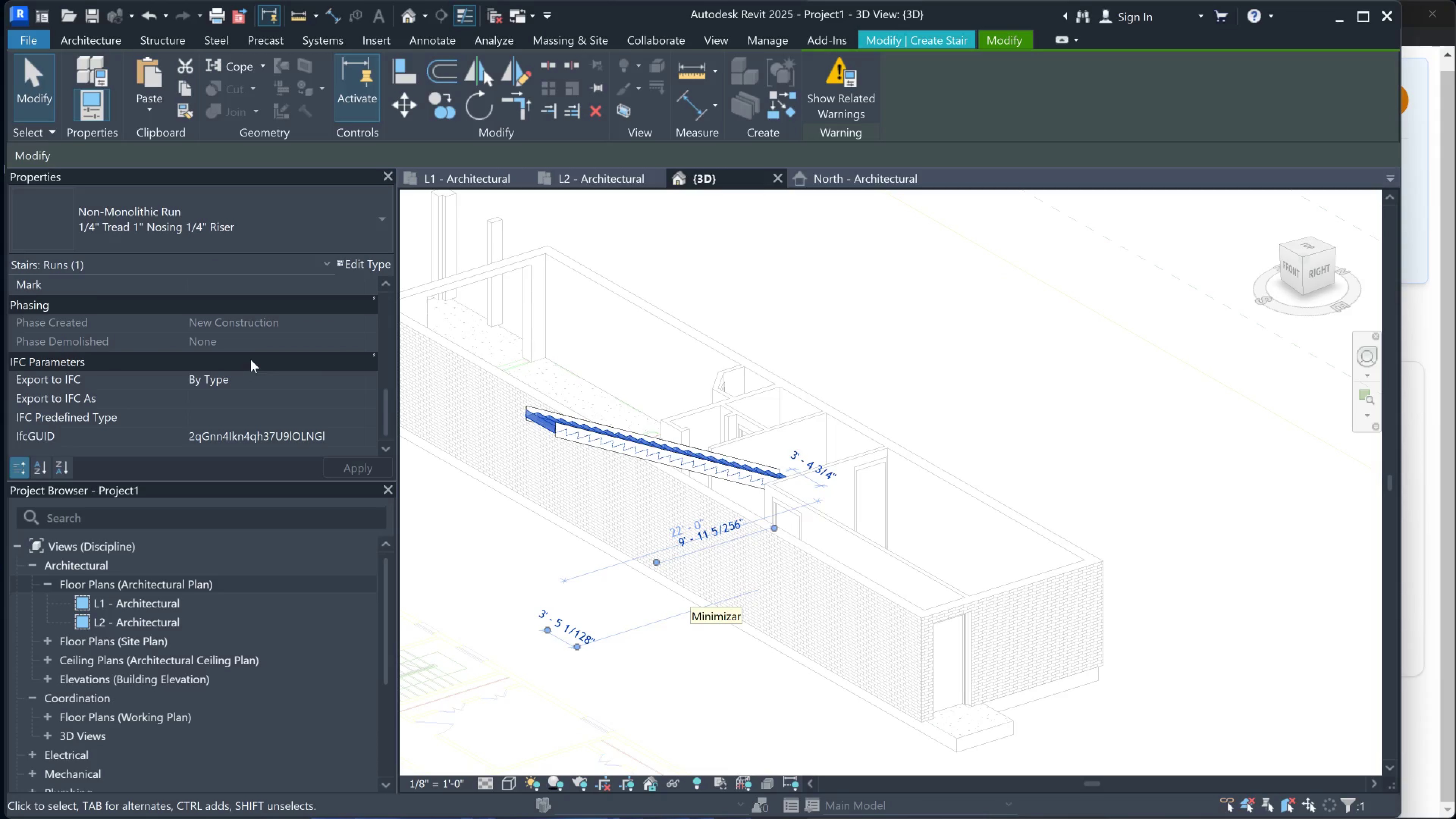 
scroll: coordinate [251, 356], scroll_direction: up, amount: 9.0
 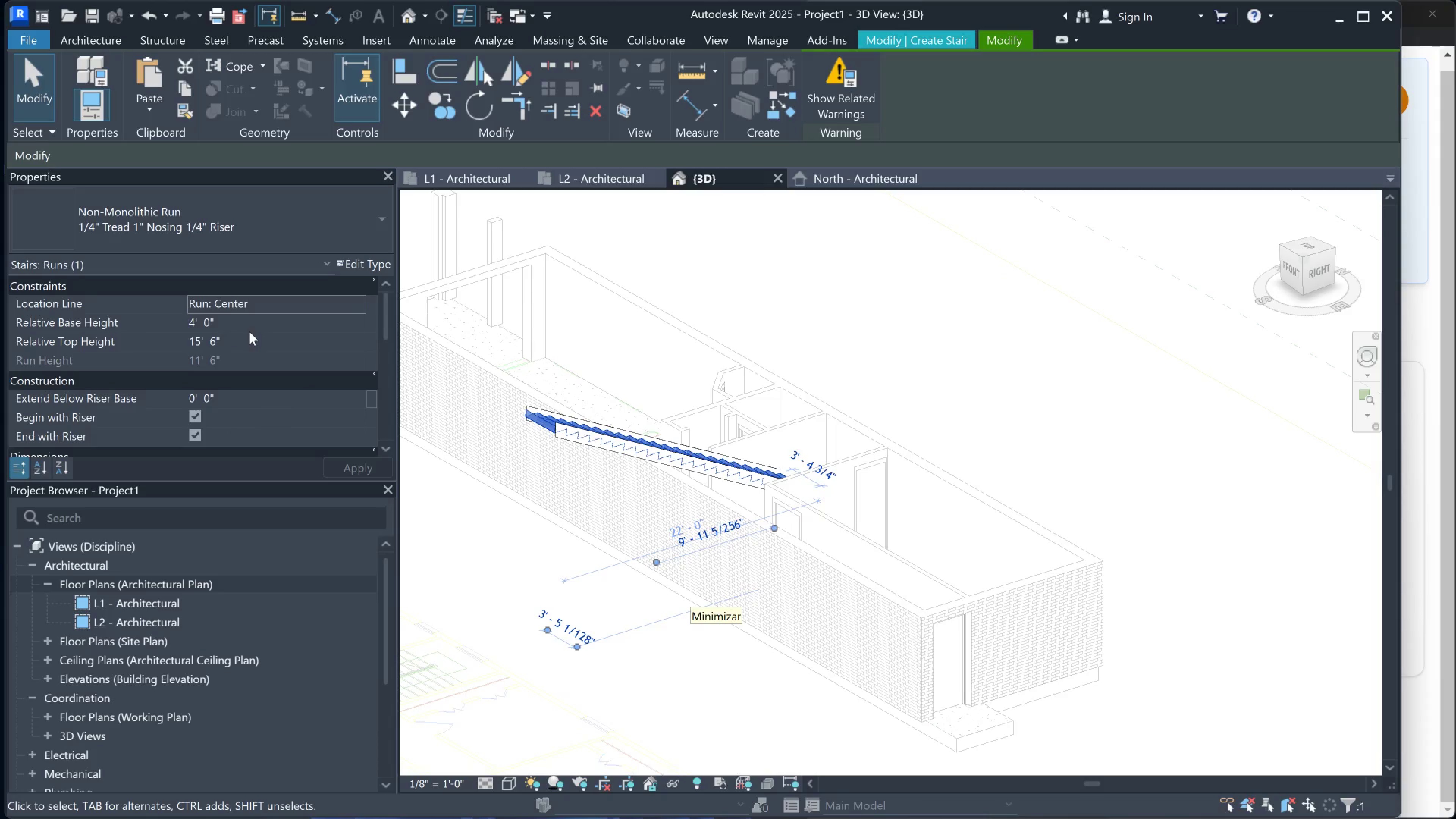 
left_click([249, 339])
 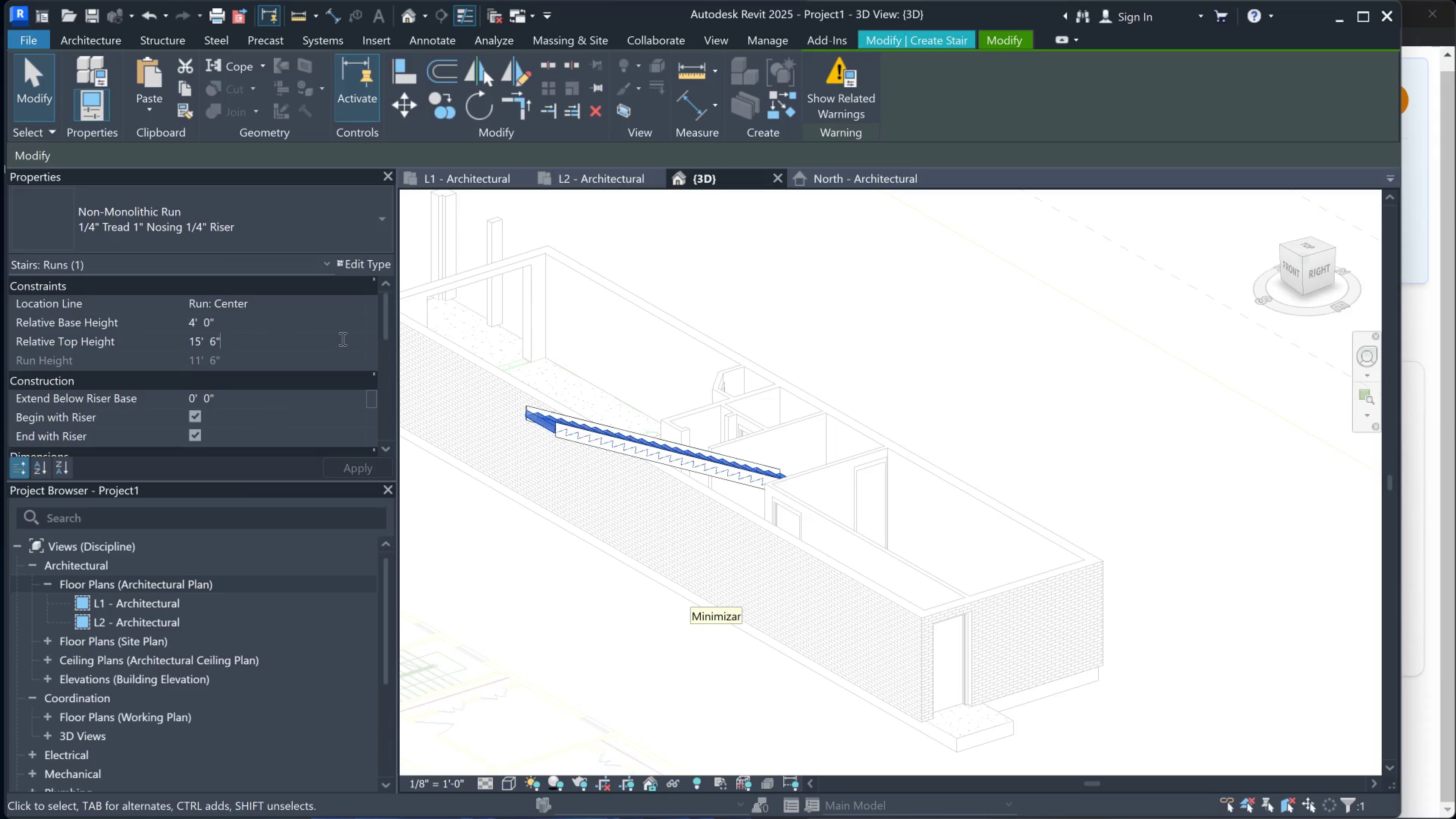 
left_click([353, 325])
 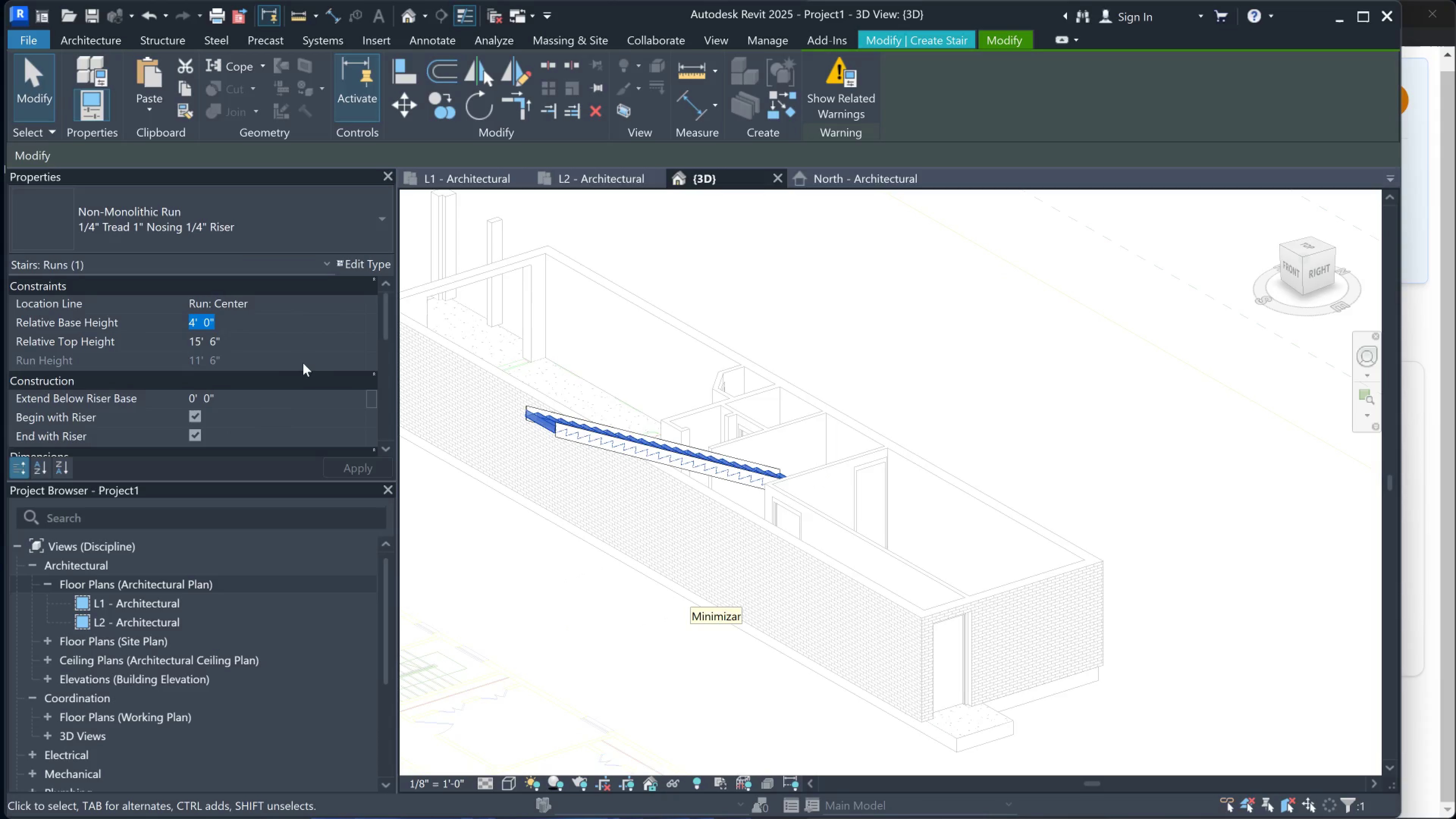 
left_click([286, 363])
 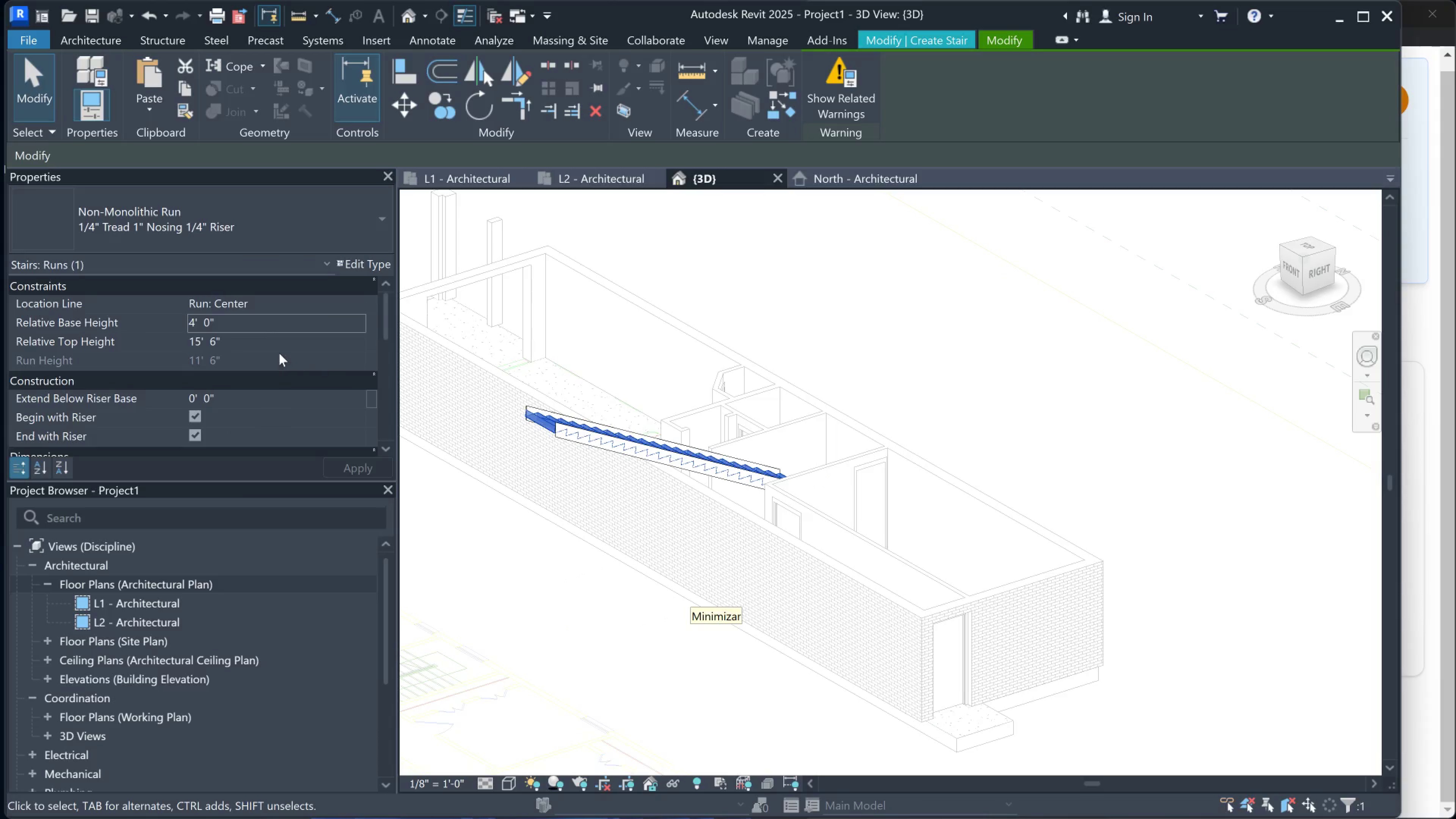 
scroll: coordinate [264, 339], scroll_direction: down, amount: 1.0
 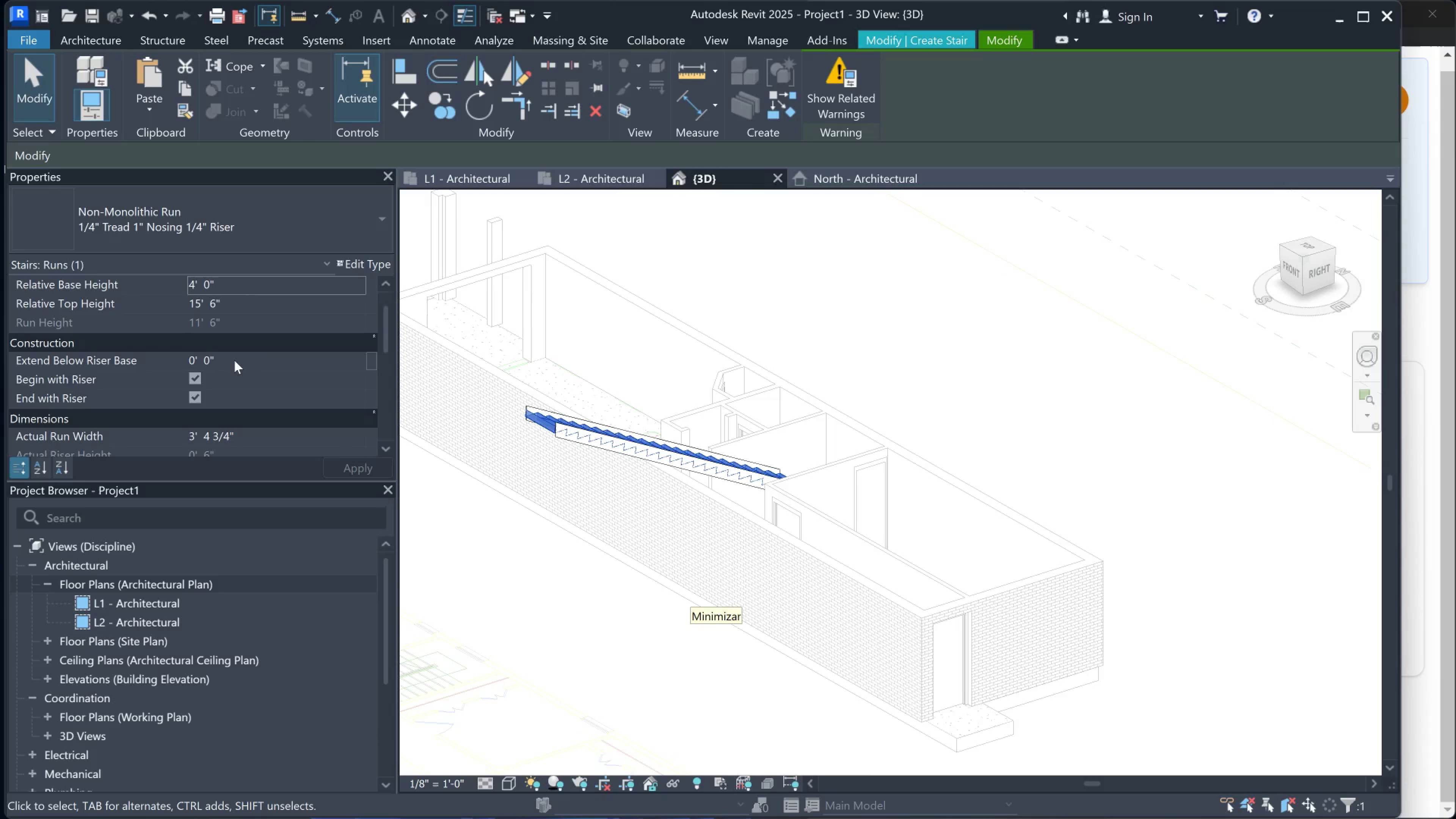 
scroll: coordinate [138, 342], scroll_direction: up, amount: 1.0
 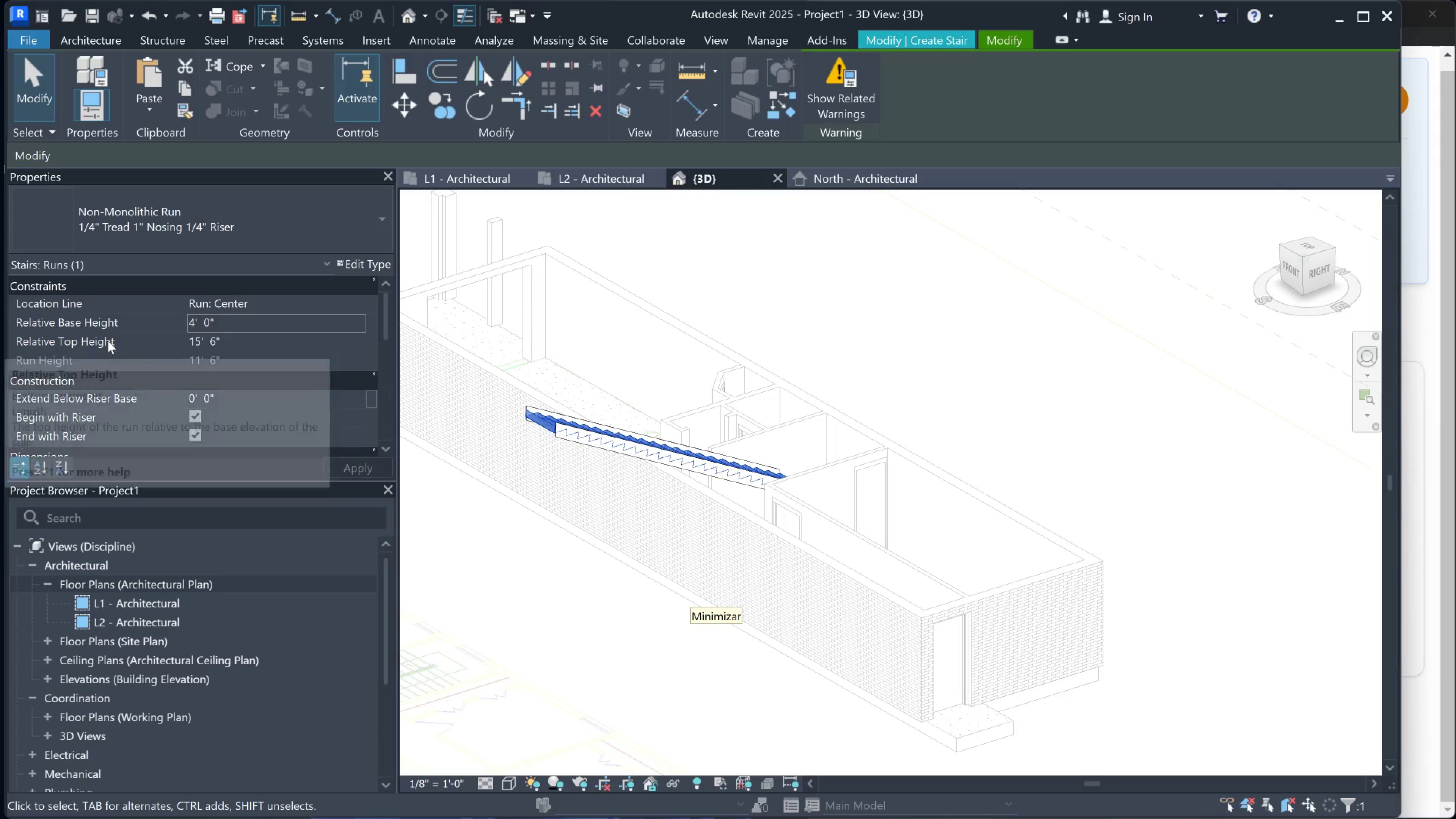 
left_click([108, 342])
 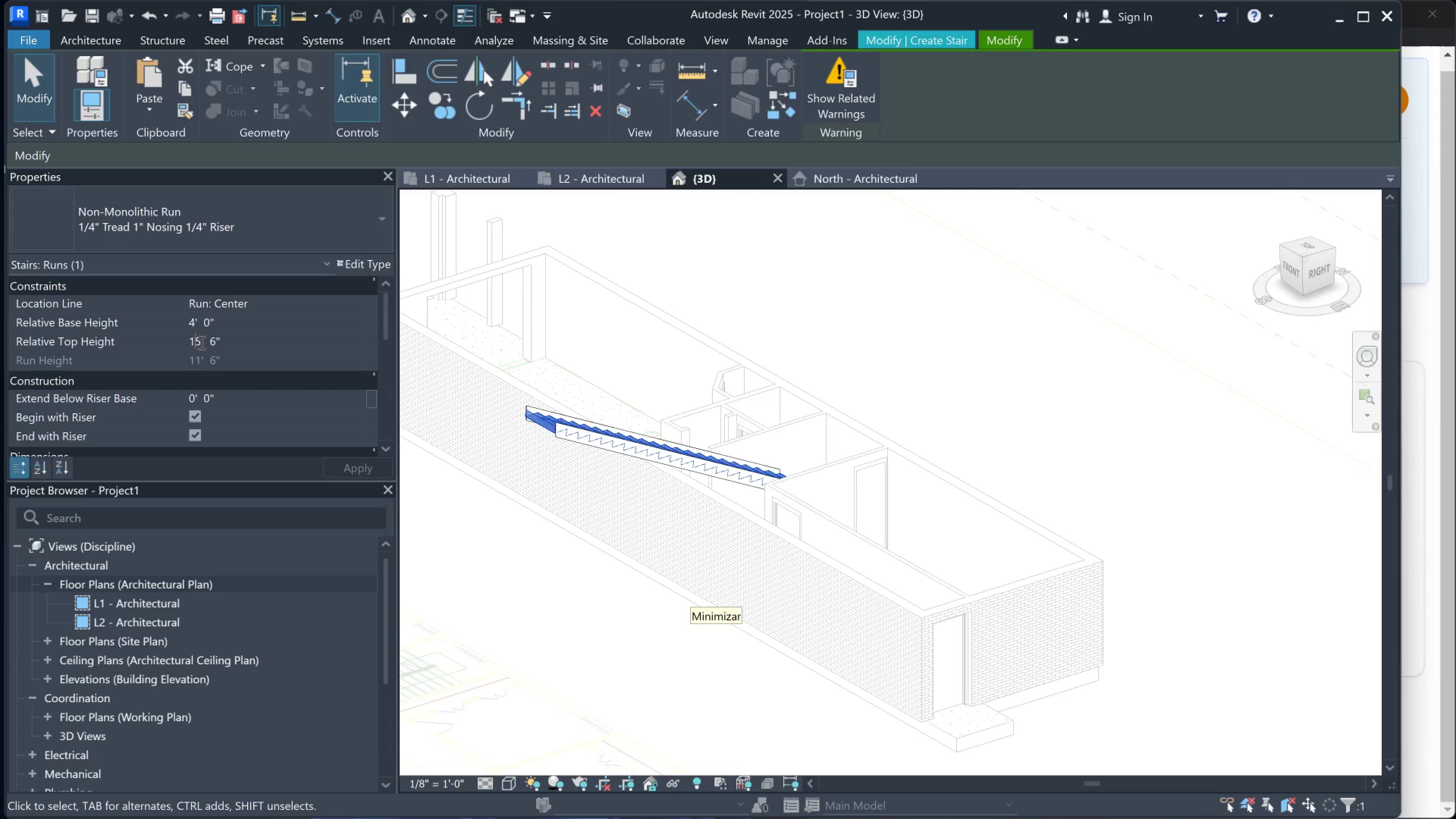 
left_click_drag(start_coordinate=[200, 342], to_coordinate=[193, 342])
 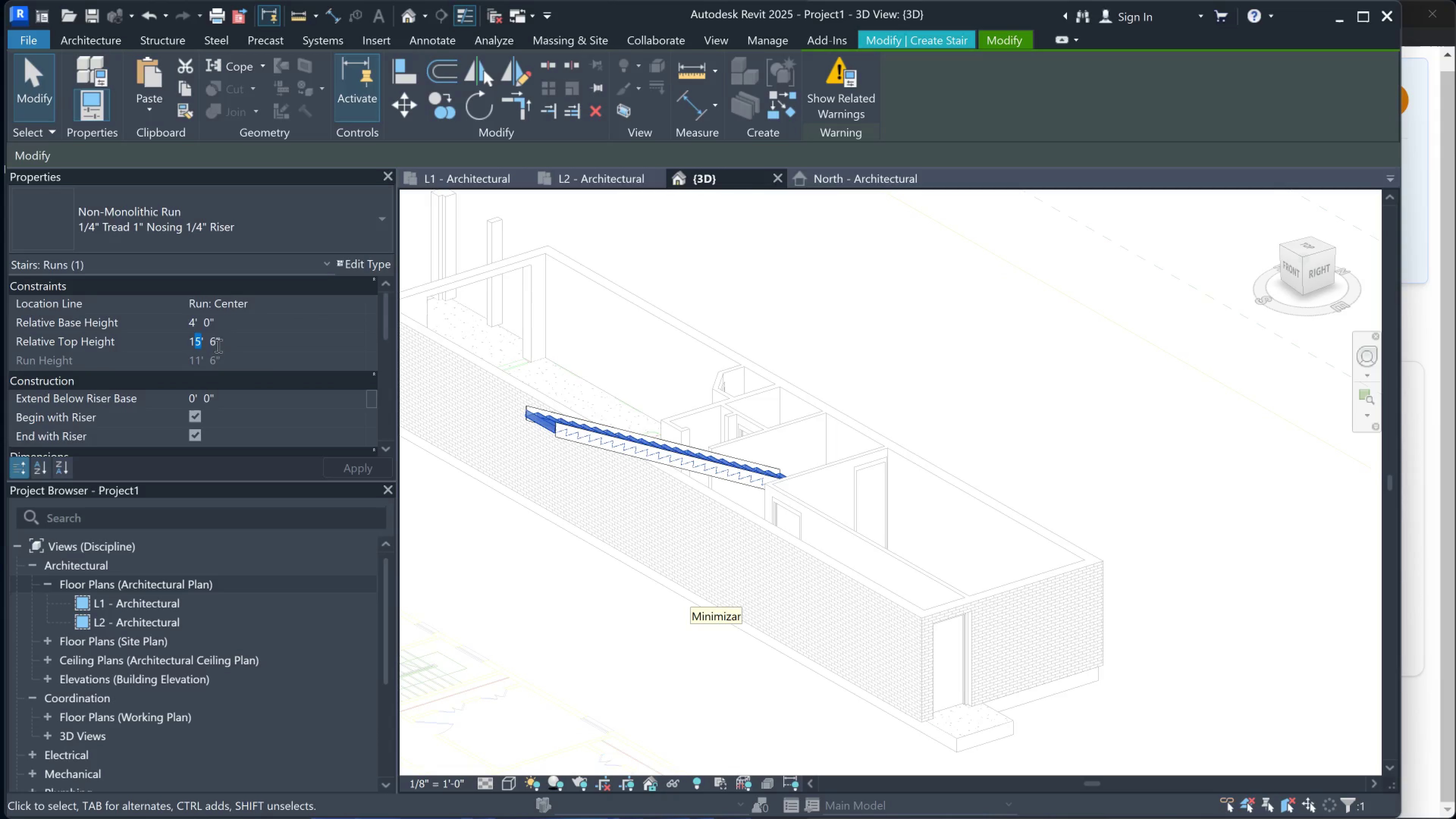 
left_click_drag(start_coordinate=[213, 345], to_coordinate=[211, 345])
 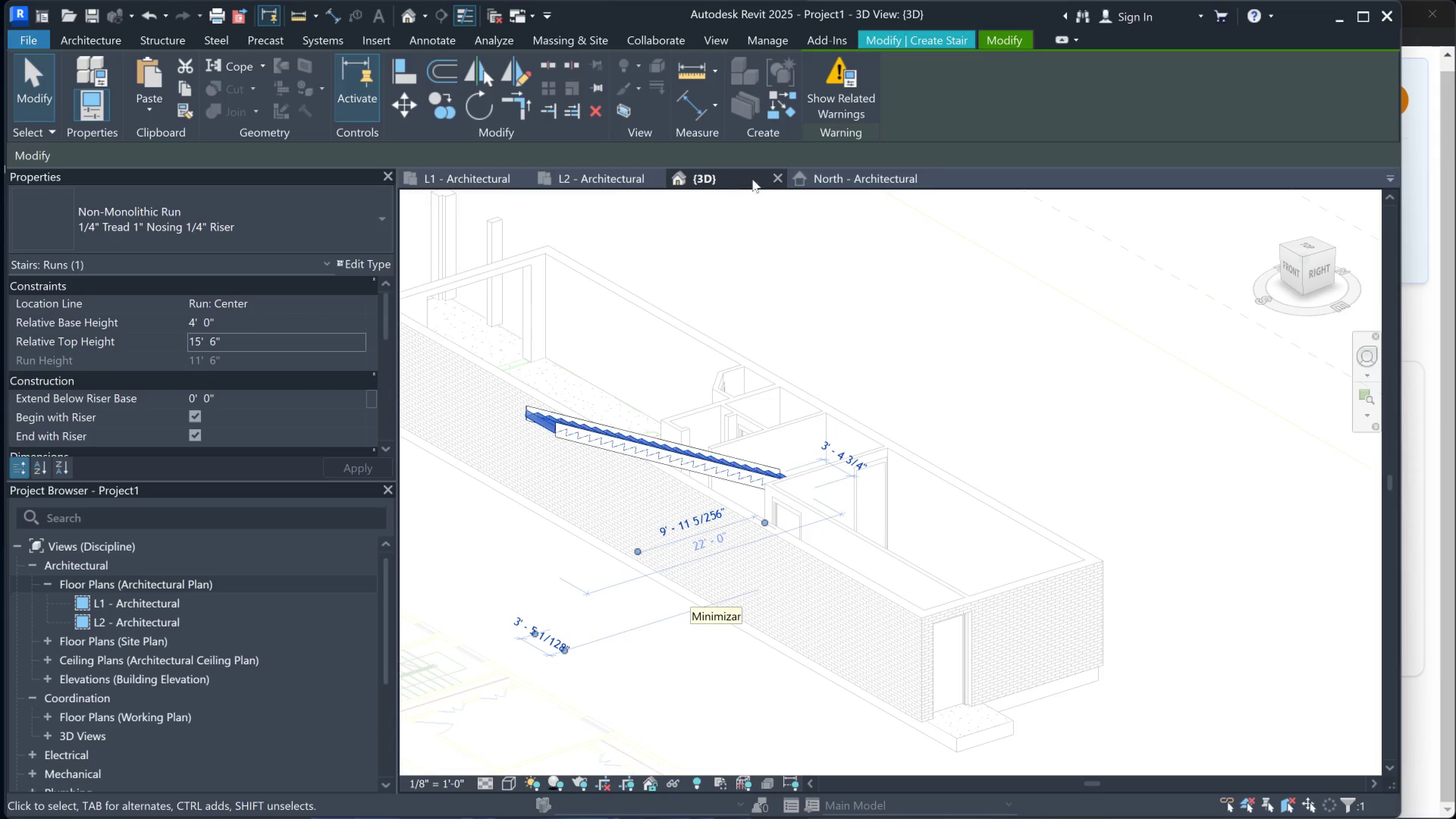 
left_click([800, 173])
 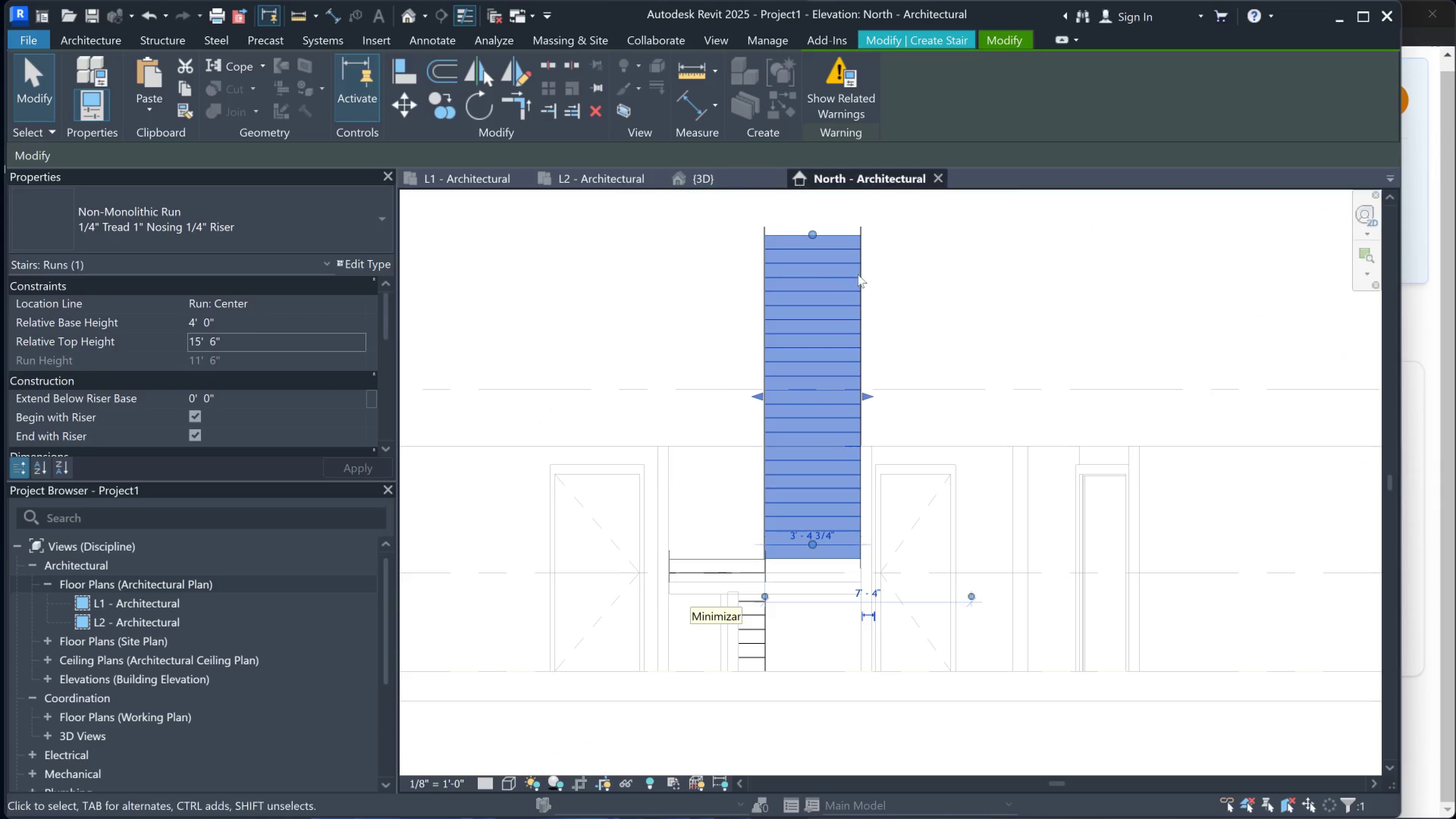 
scroll: coordinate [1164, 500], scroll_direction: down, amount: 14.0
 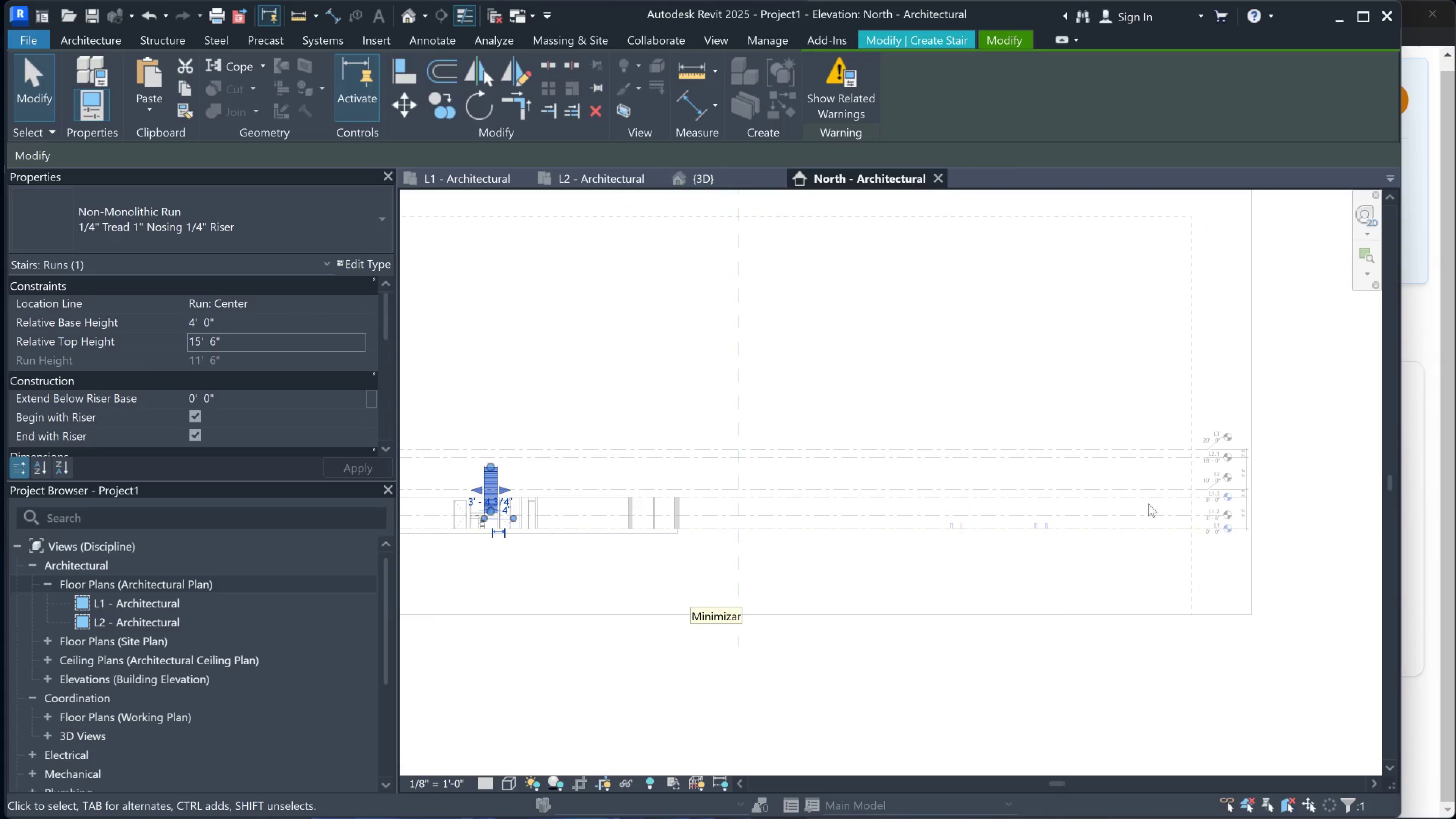 
scroll: coordinate [1129, 487], scroll_direction: up, amount: 7.0
 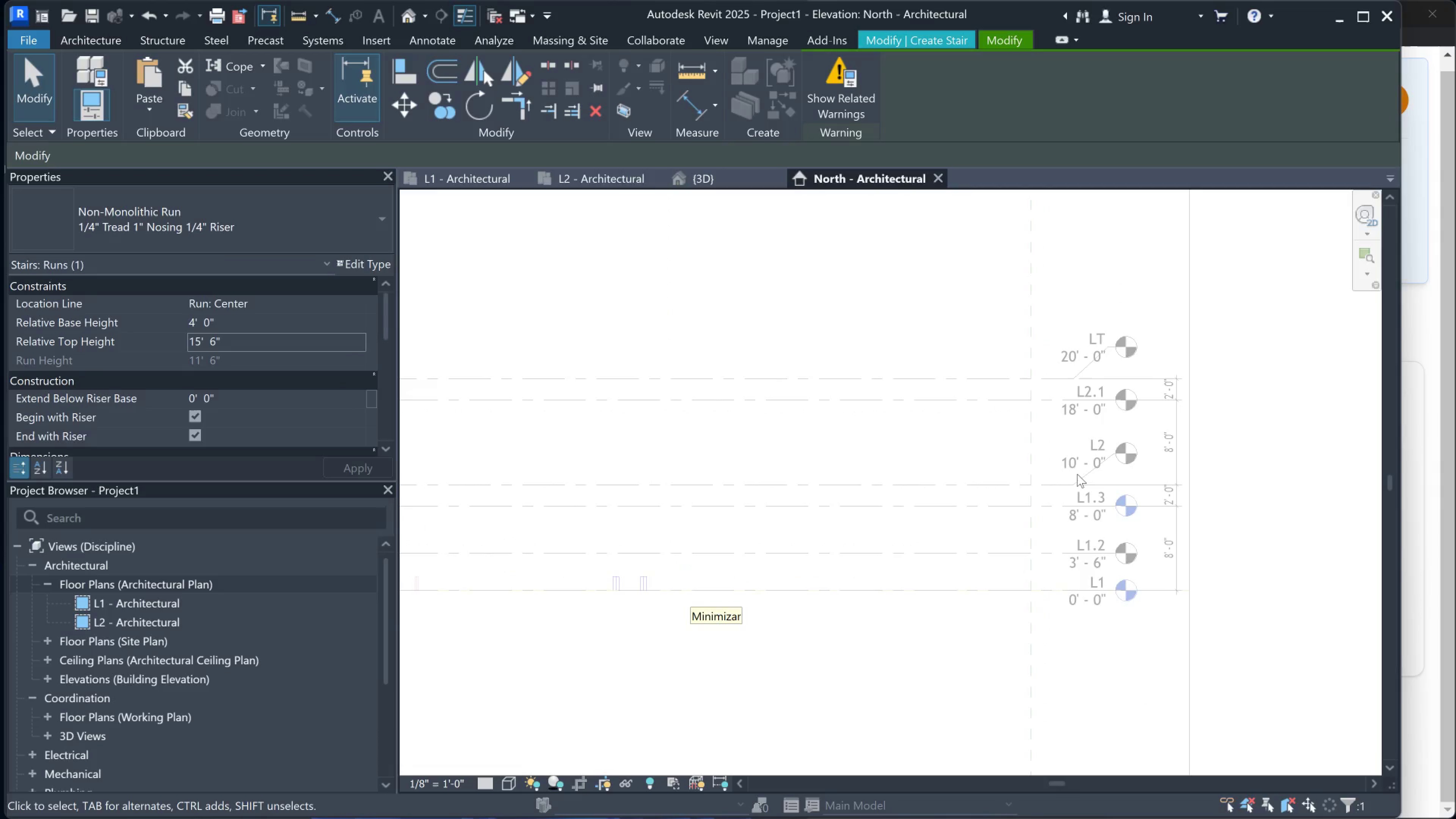 
scroll: coordinate [872, 449], scroll_direction: down, amount: 9.0
 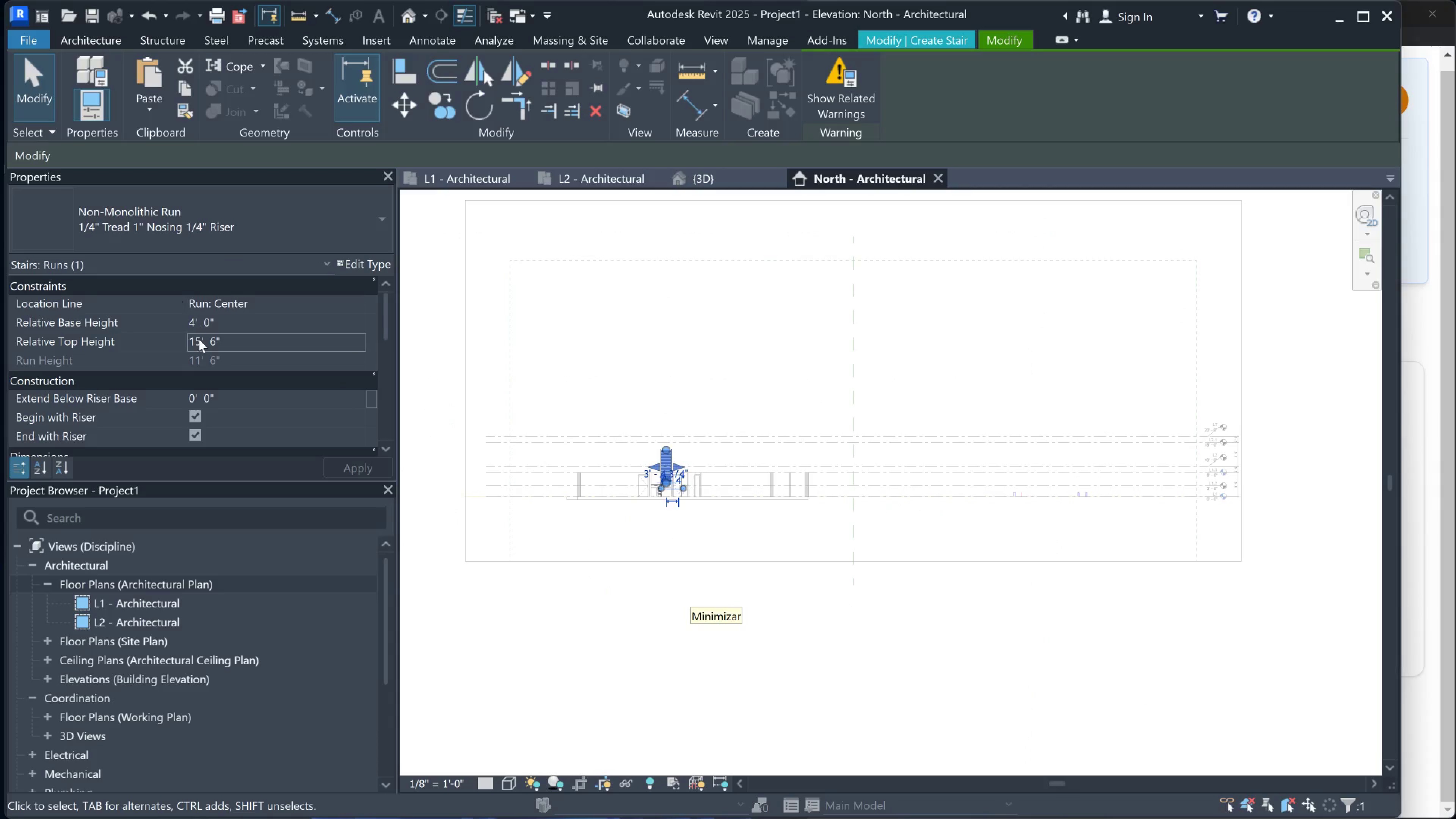 
left_click([199, 340])
 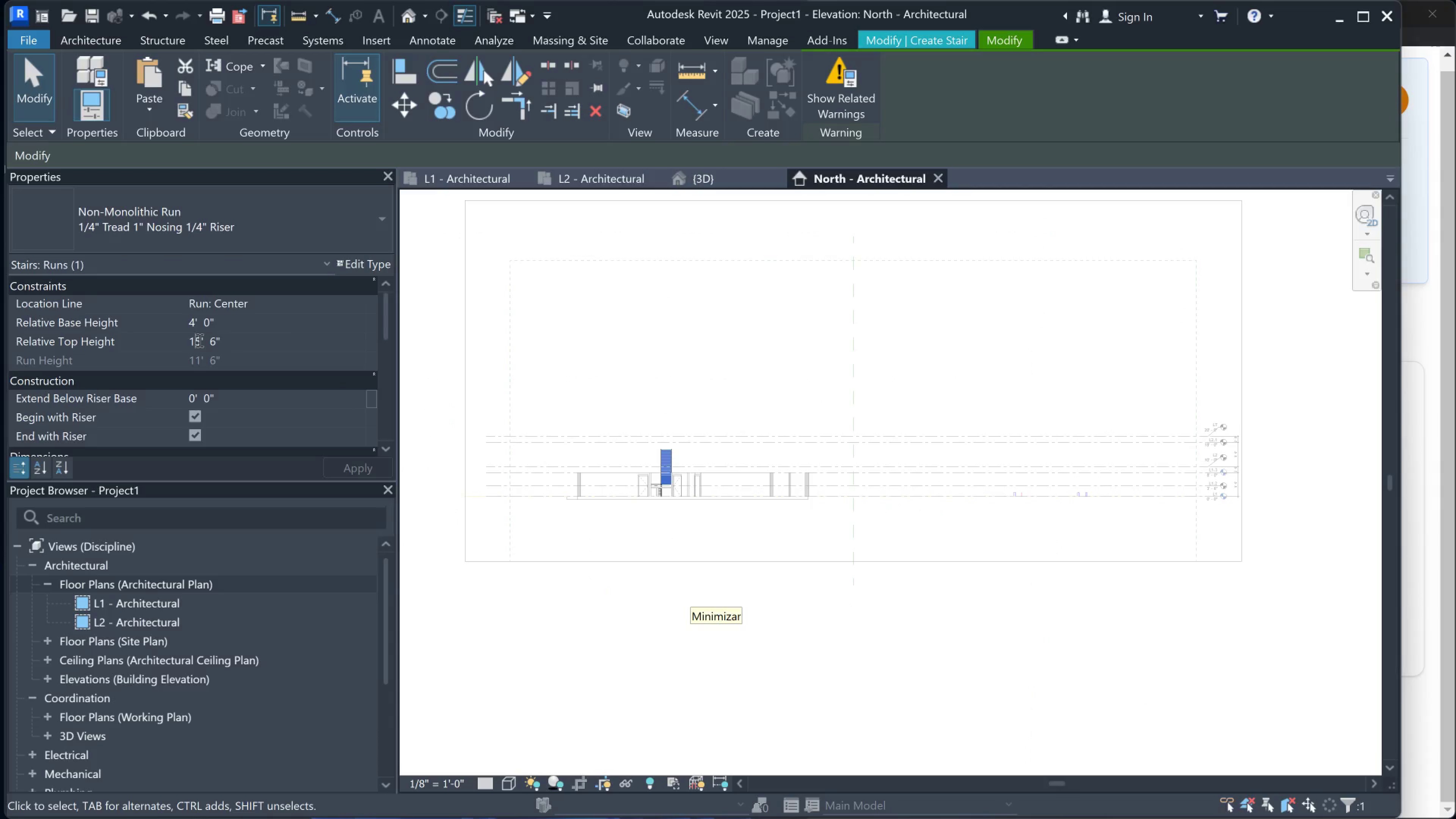 
left_click_drag(start_coordinate=[199, 340], to_coordinate=[195, 342])
 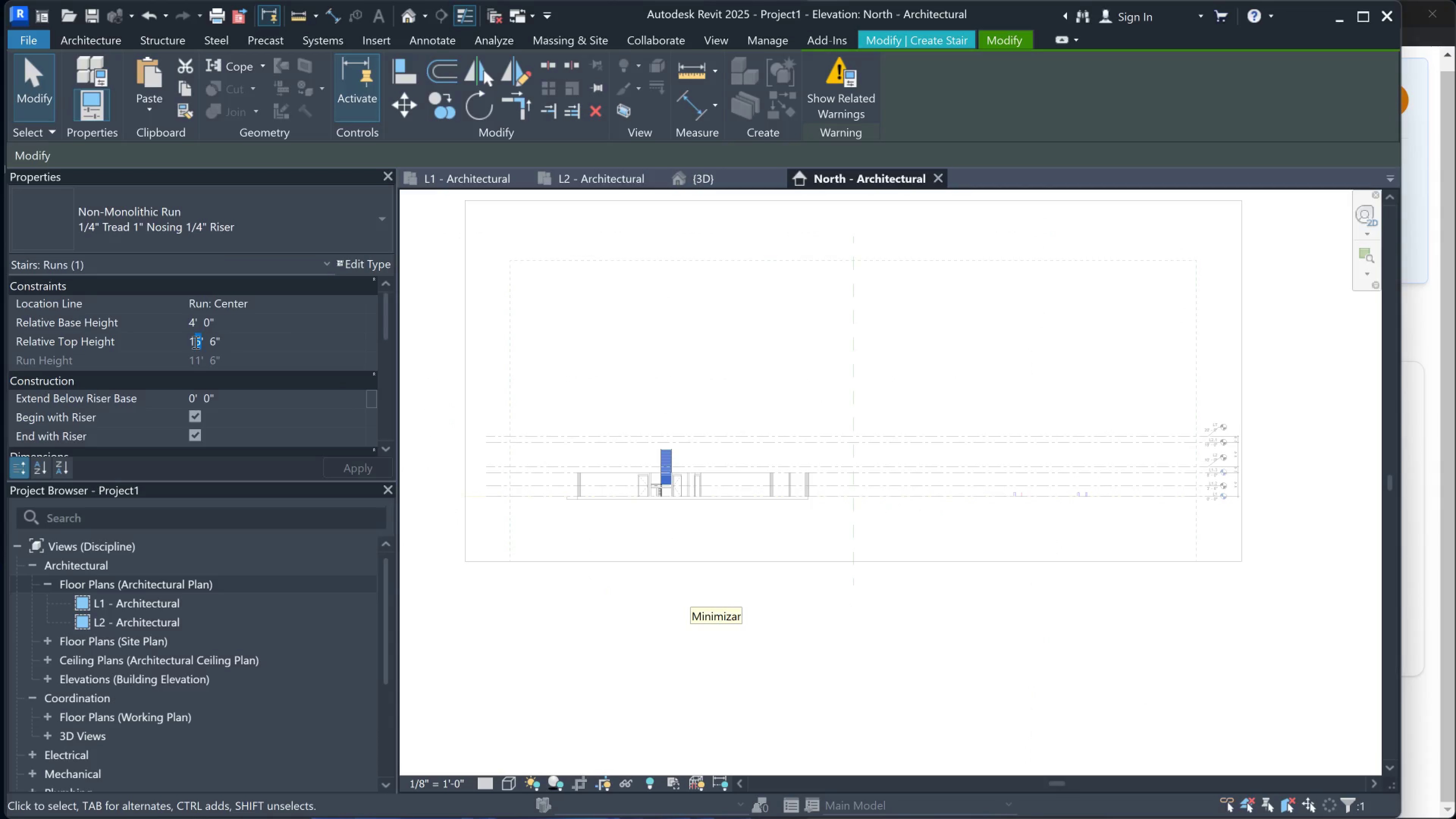 
key(0)
 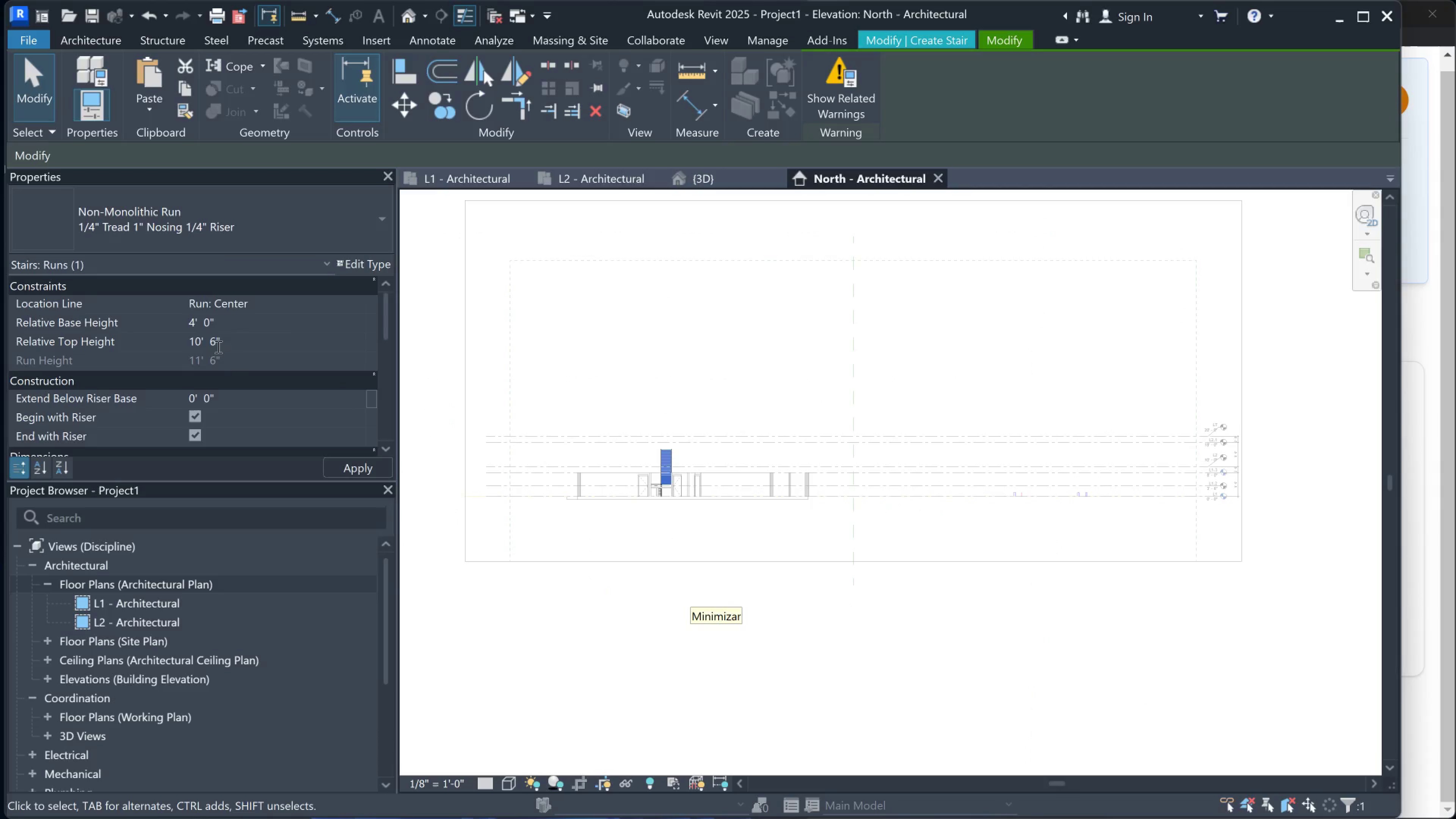 
left_click_drag(start_coordinate=[217, 347], to_coordinate=[211, 347])
 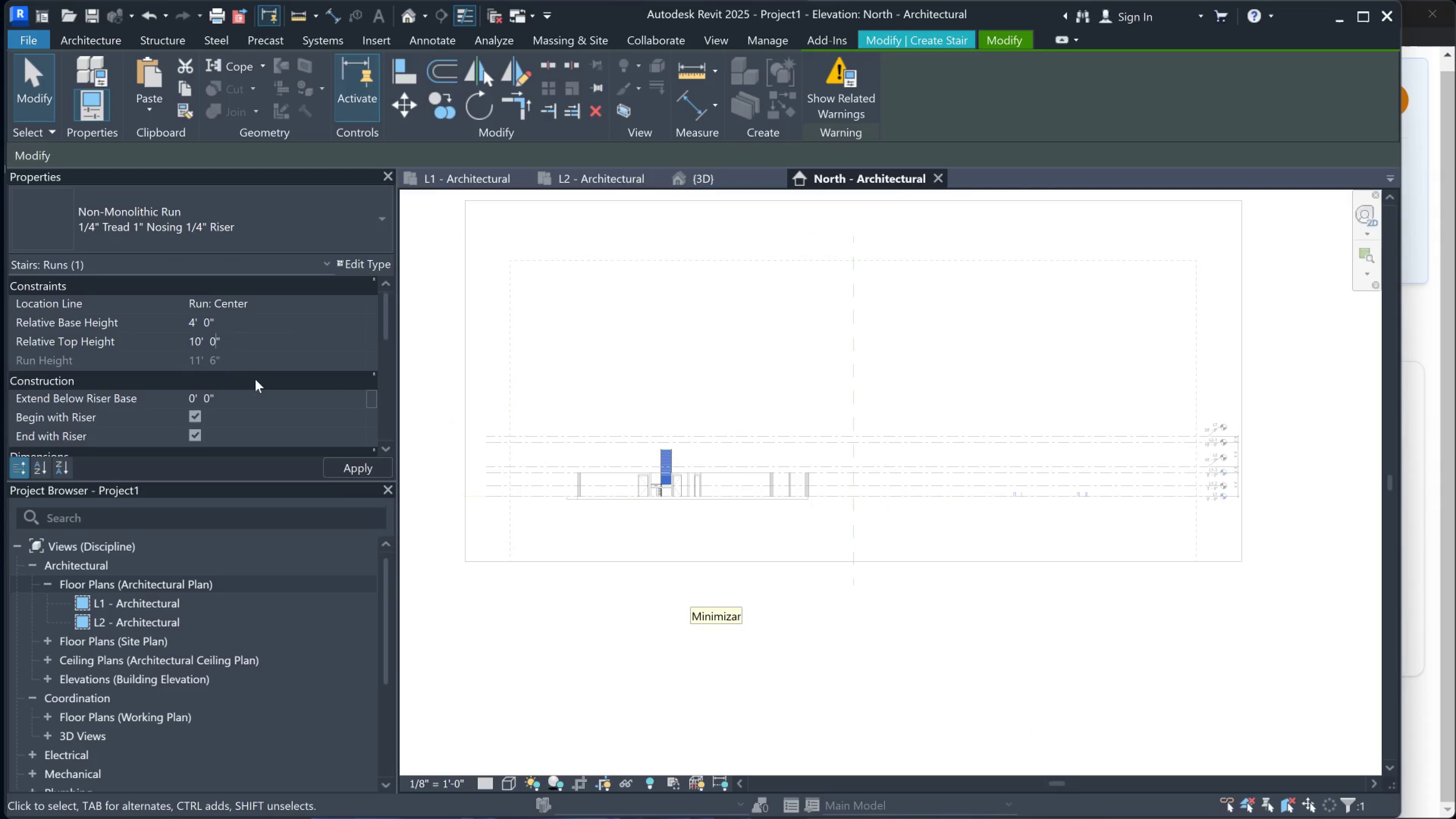 
key(0)
 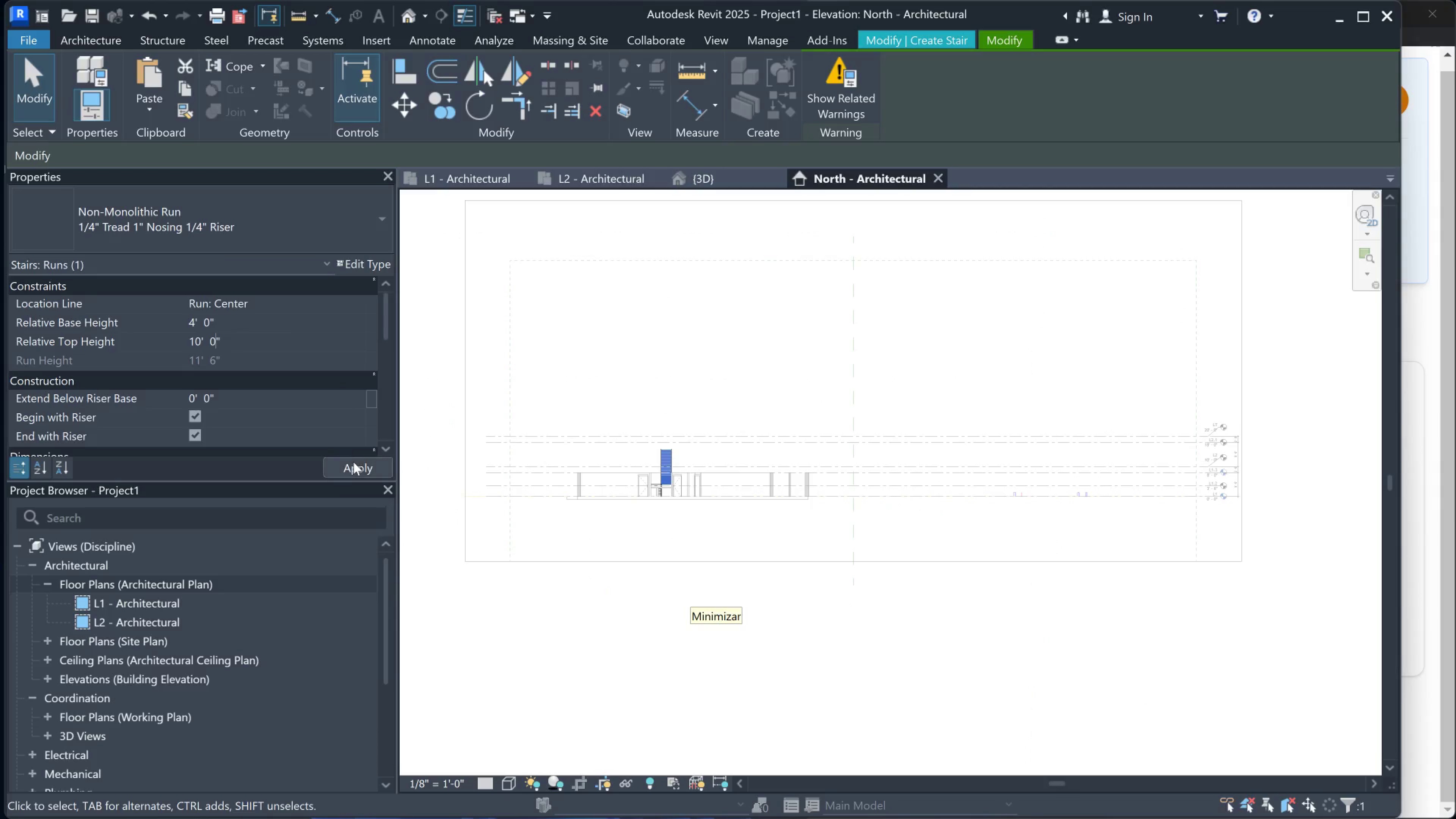 
left_click([353, 463])
 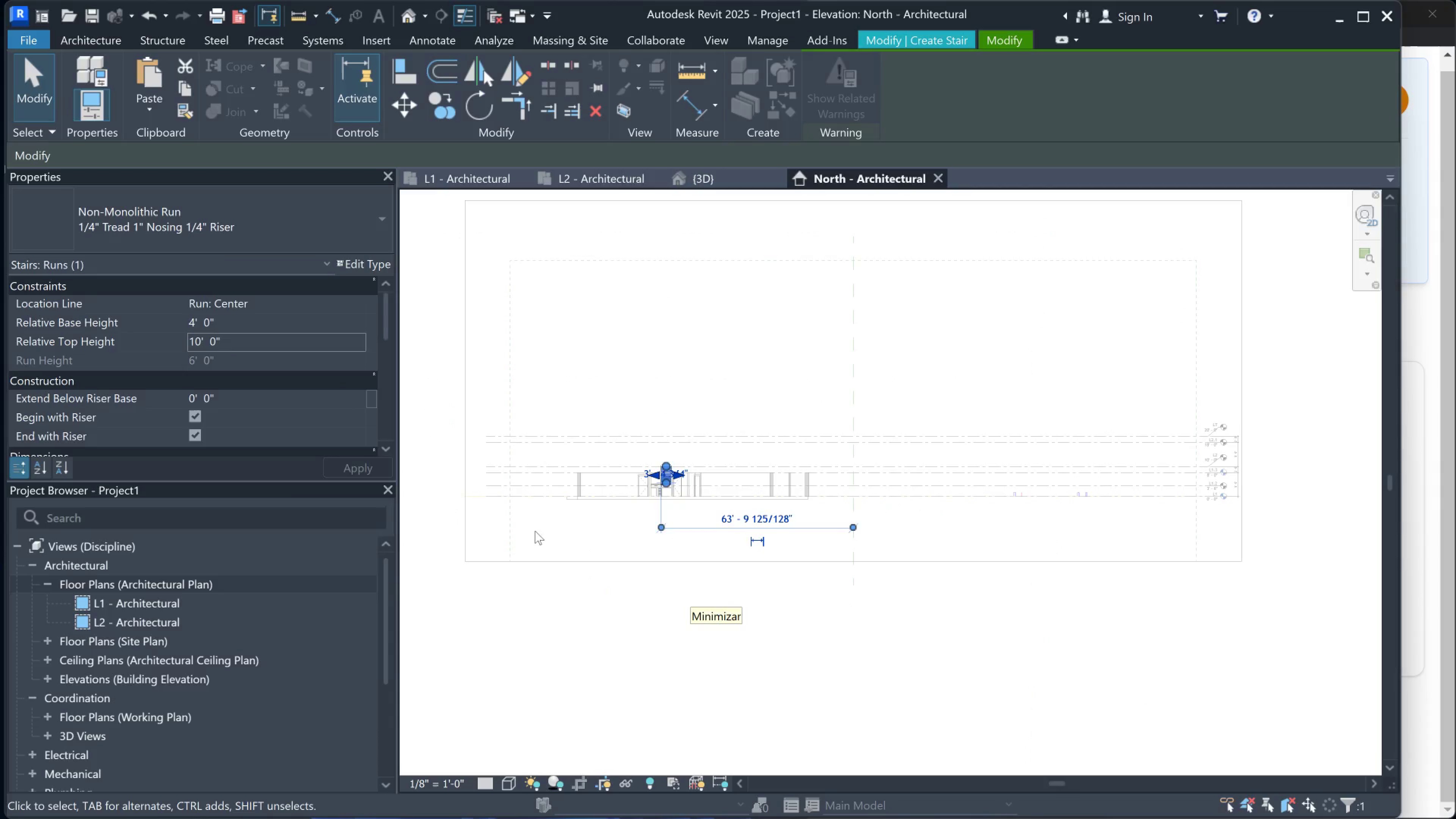 
scroll: coordinate [707, 357], scroll_direction: up, amount: 16.0
 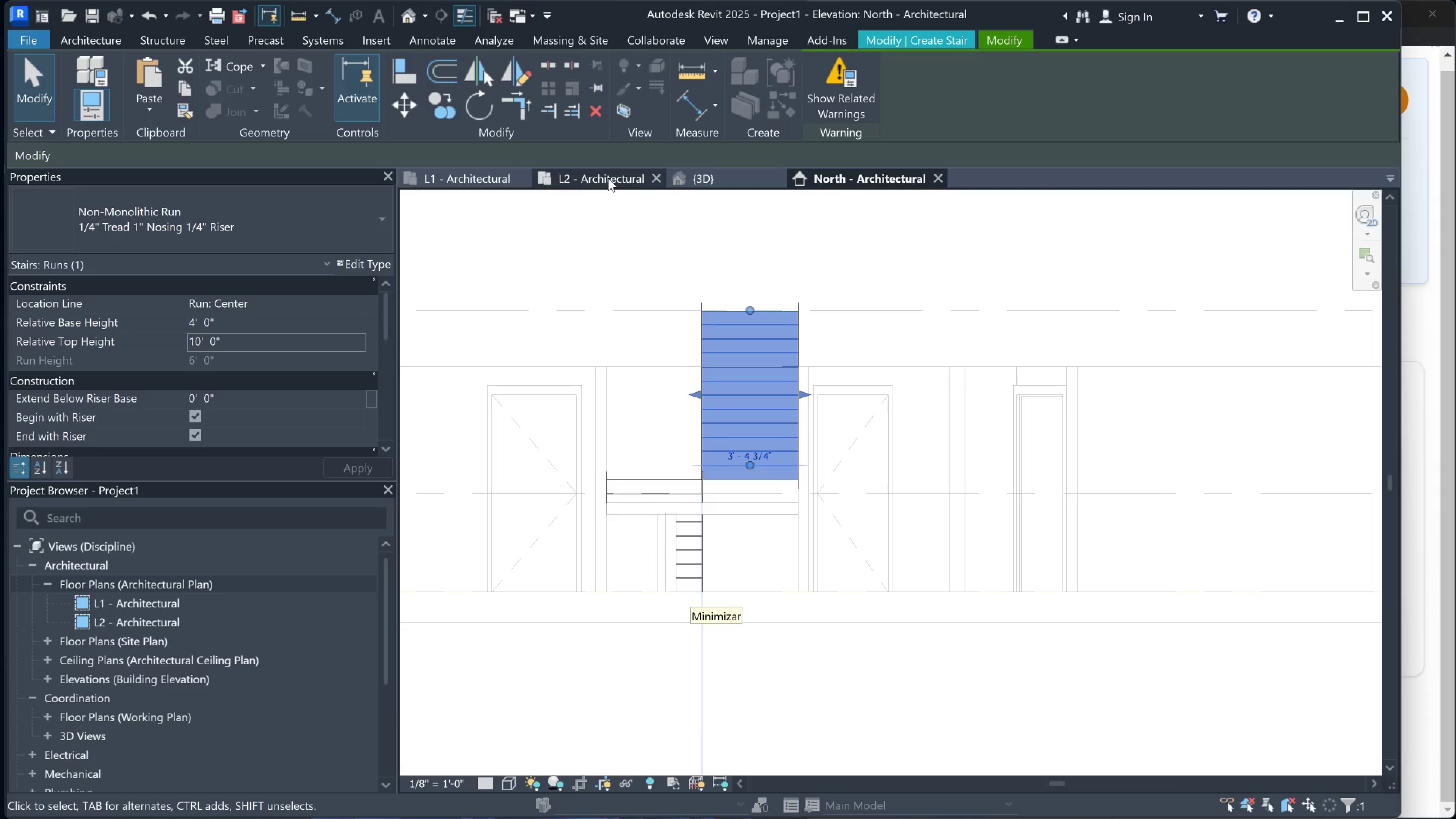 
left_click([470, 176])
 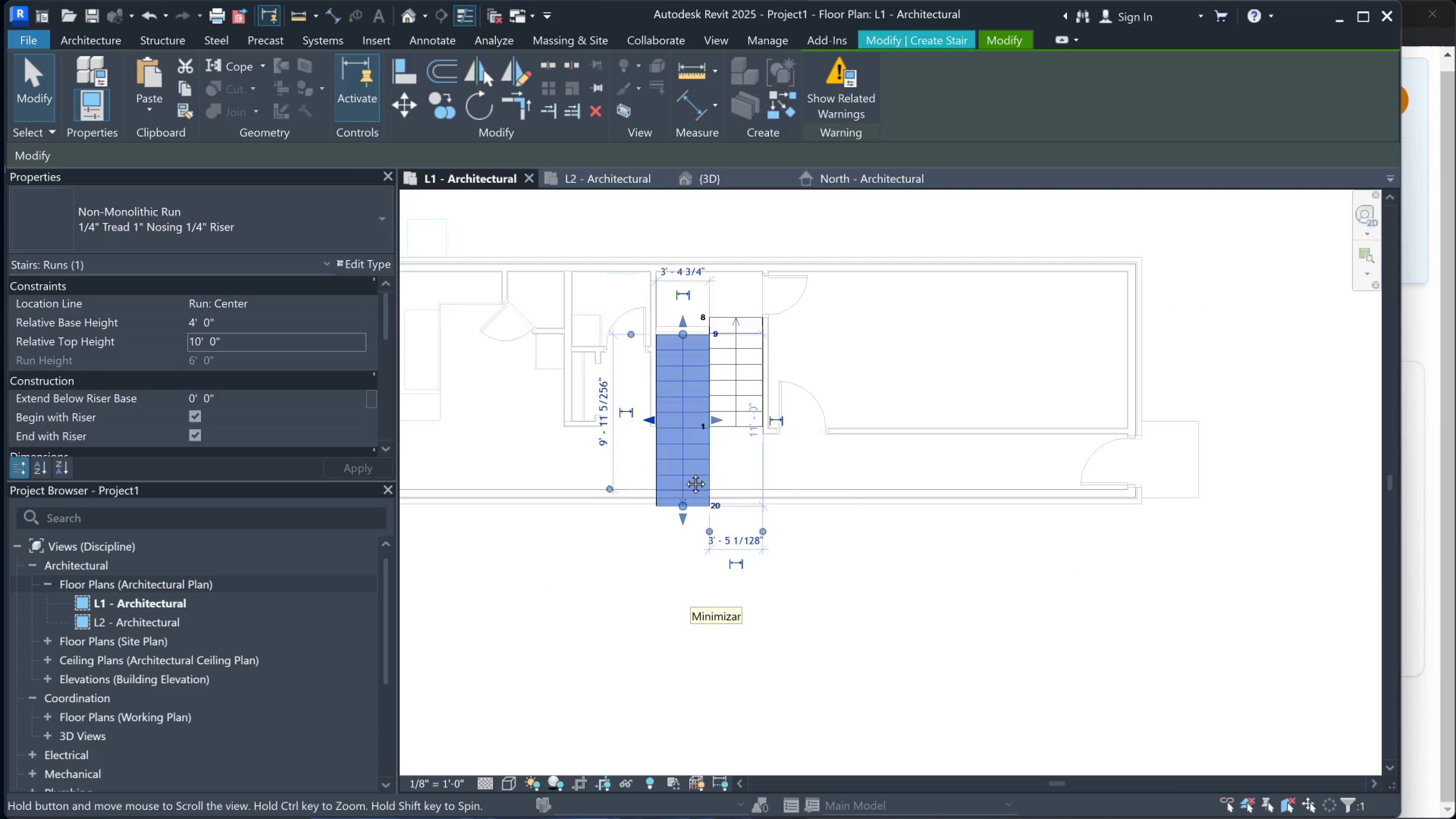 
scroll: coordinate [686, 406], scroll_direction: up, amount: 3.0
 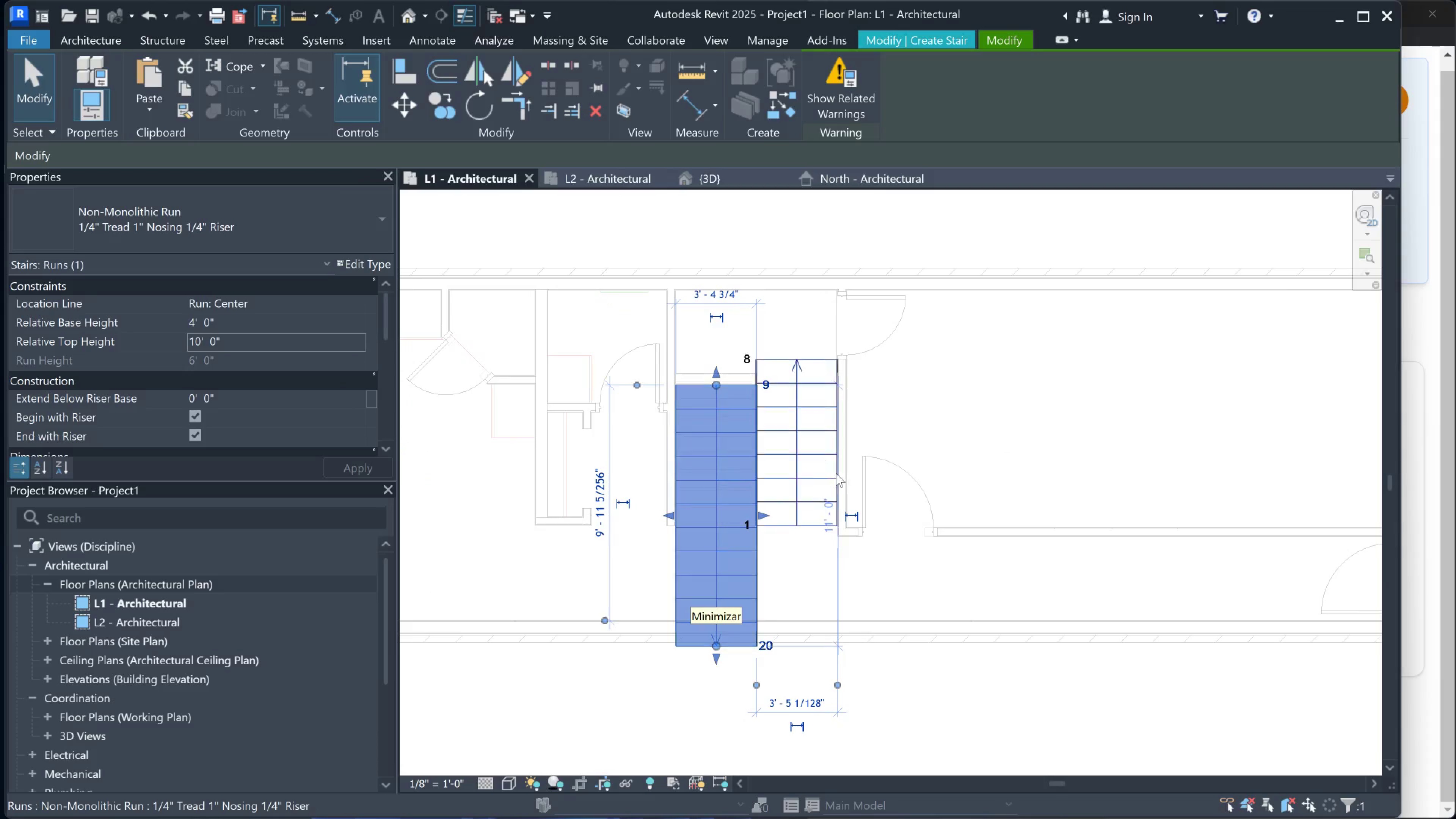 
left_click([814, 486])
 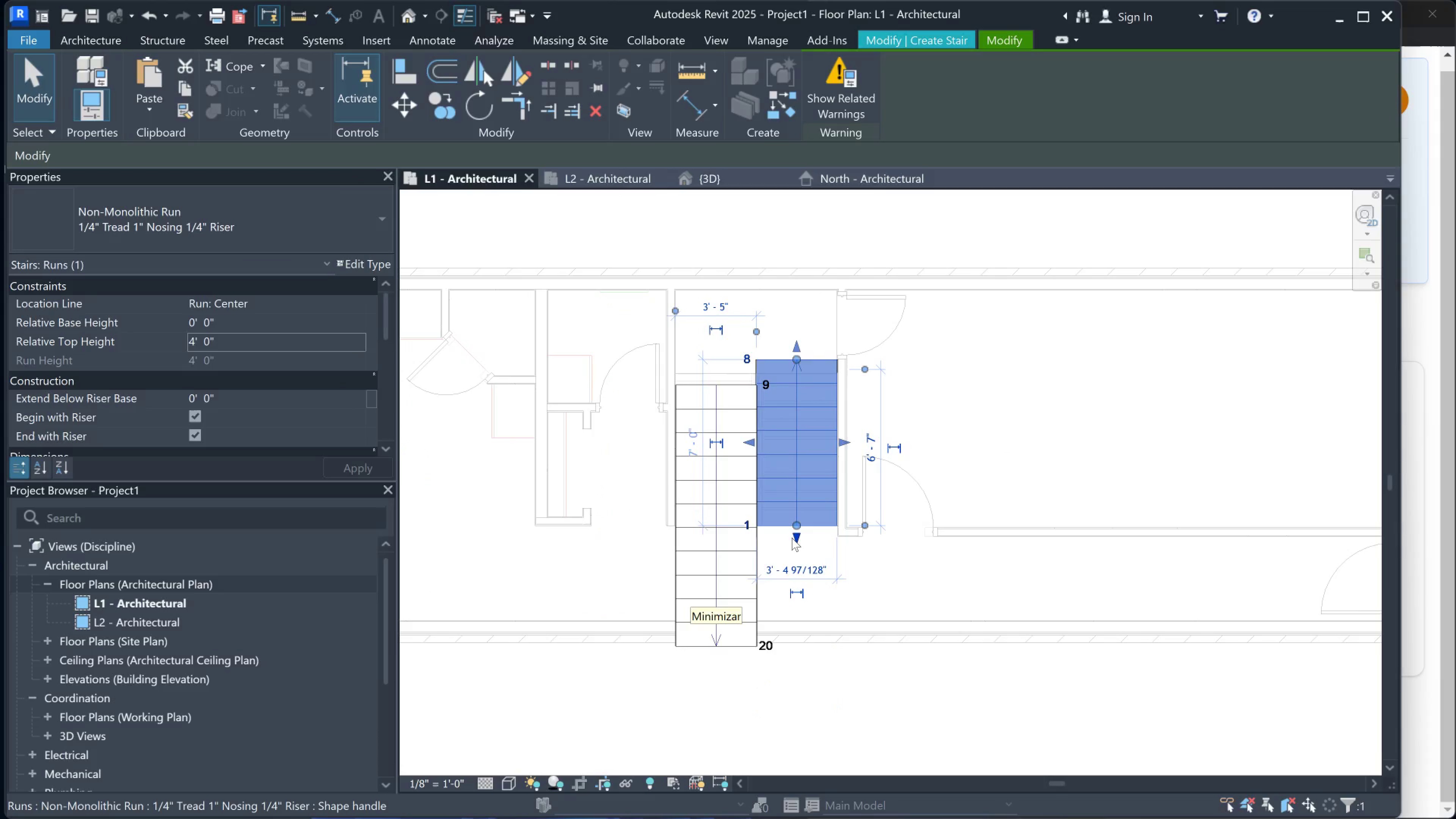 
left_click_drag(start_coordinate=[794, 538], to_coordinate=[797, 581])
 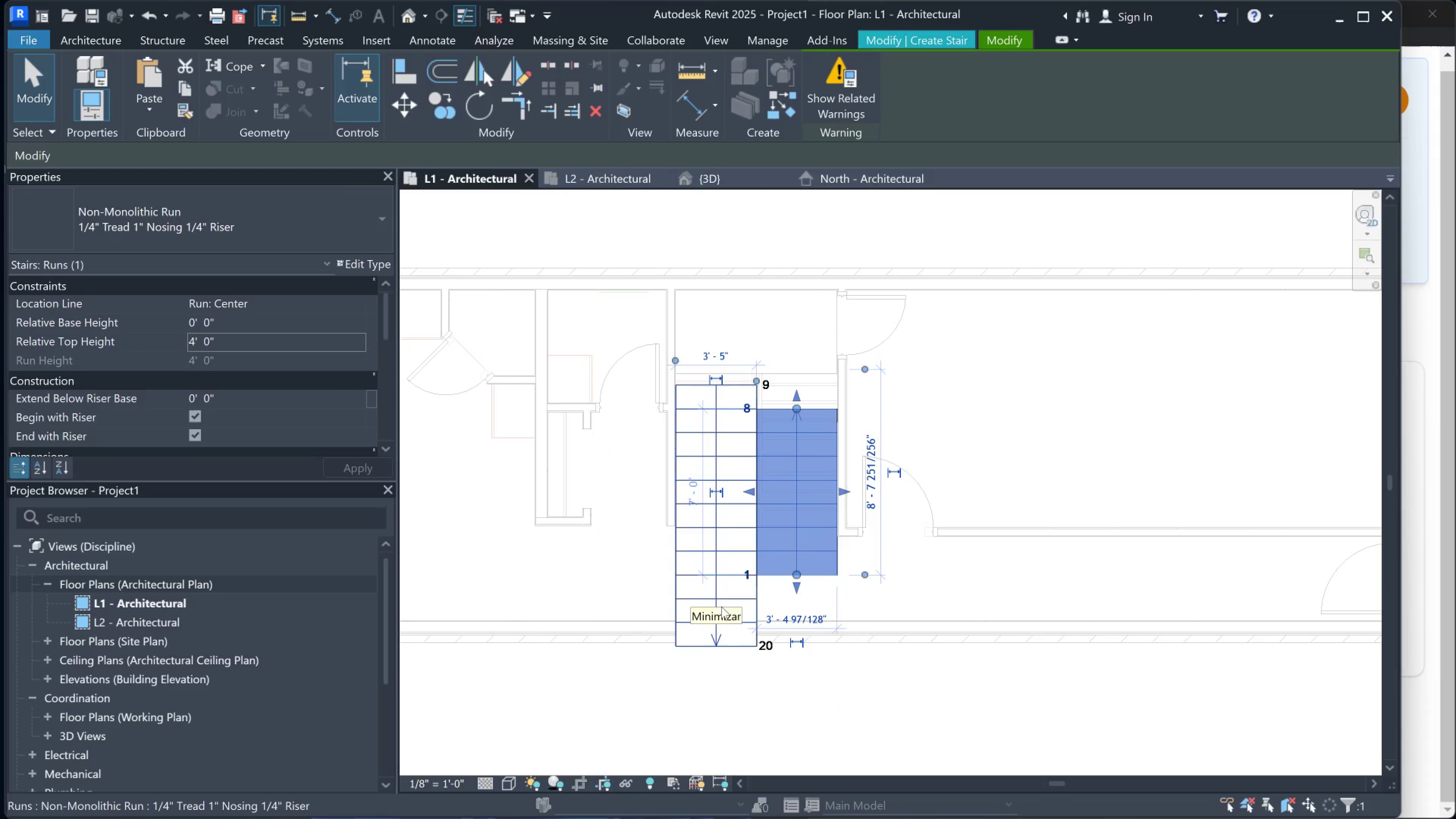 
left_click([716, 632])
 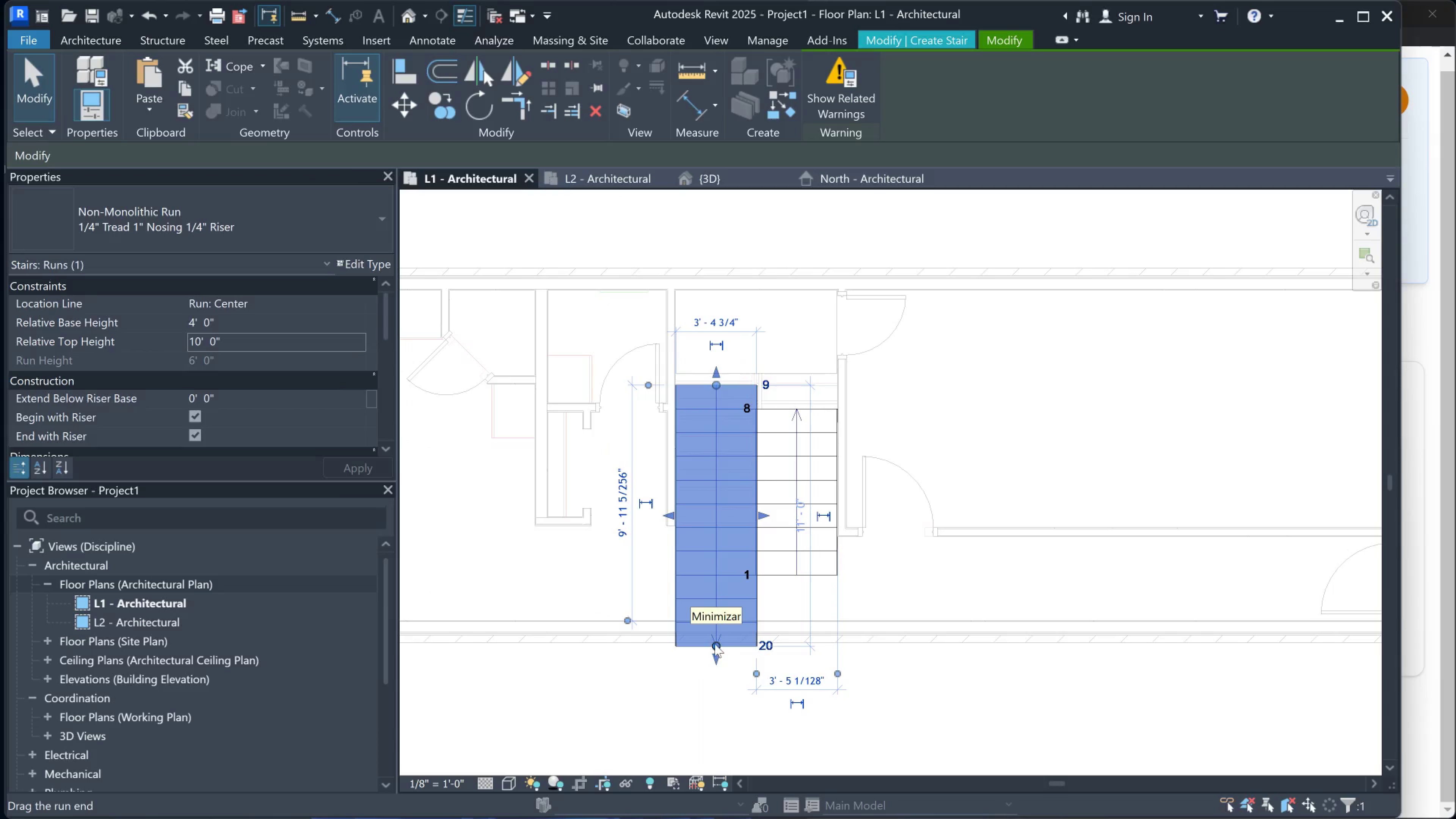 
left_click_drag(start_coordinate=[715, 645], to_coordinate=[720, 601])
 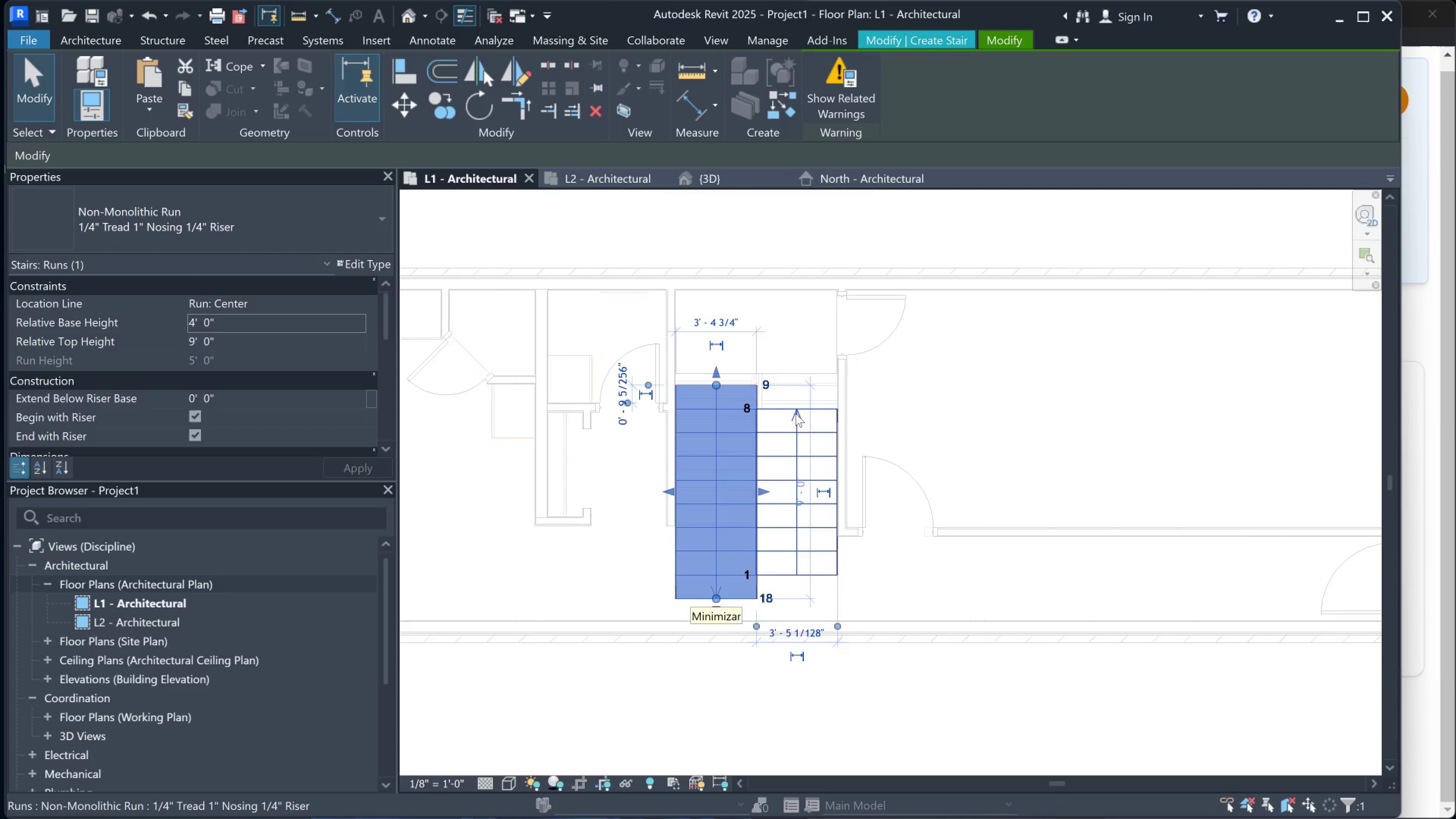 
left_click([797, 413])
 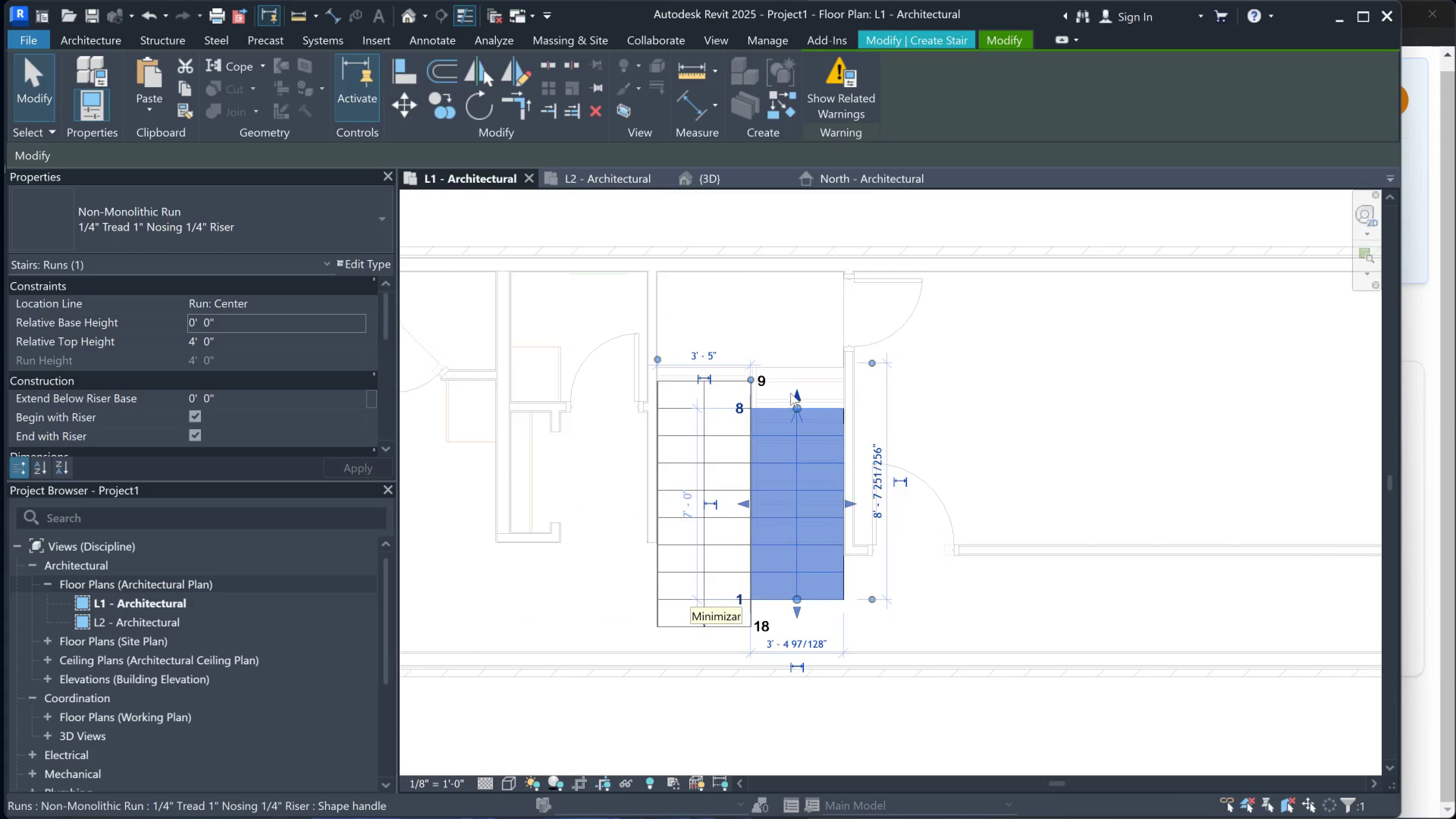 
scroll: coordinate [795, 411], scroll_direction: up, amount: 1.0
 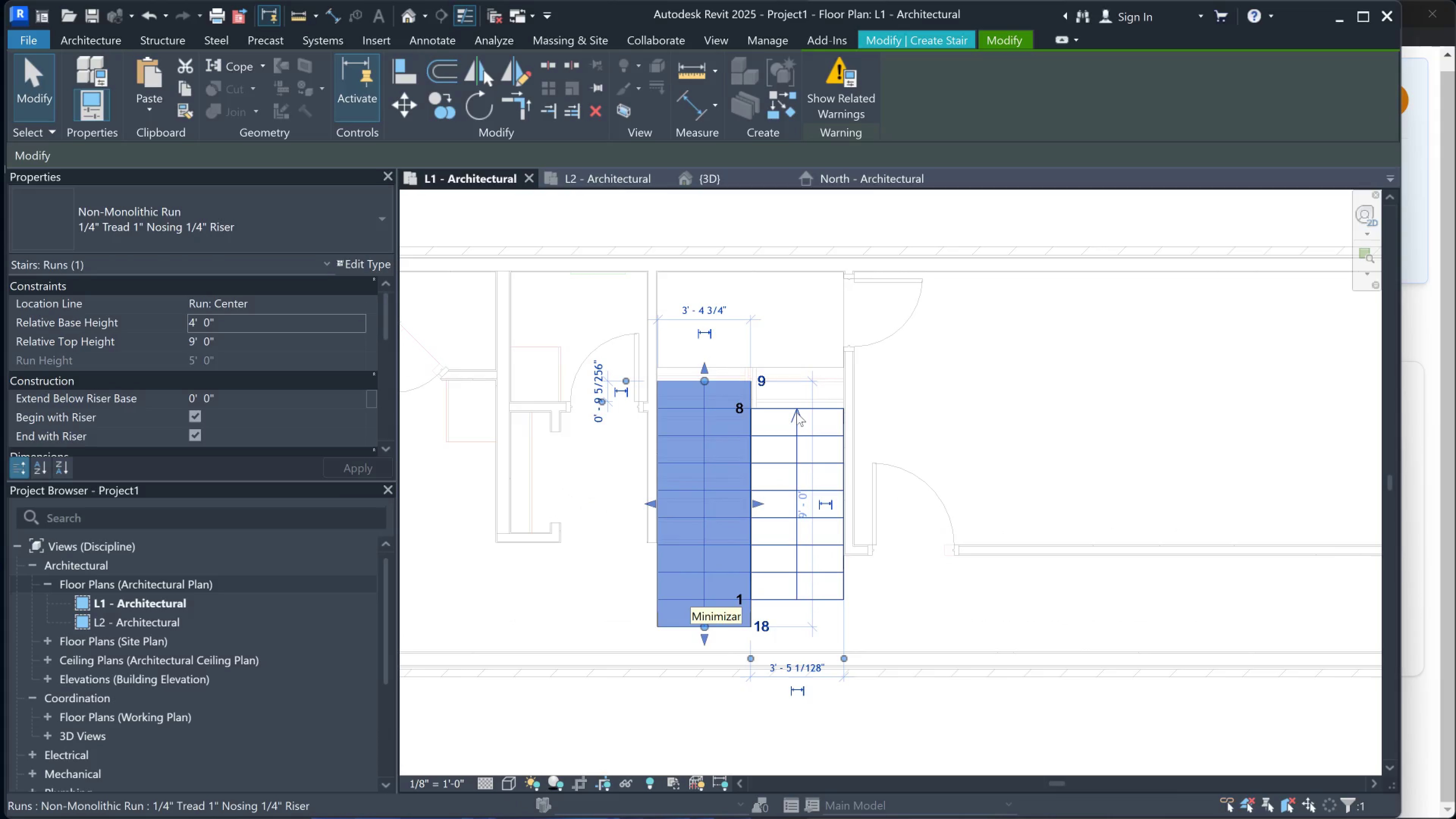 
left_click_drag(start_coordinate=[800, 395], to_coordinate=[801, 359])
 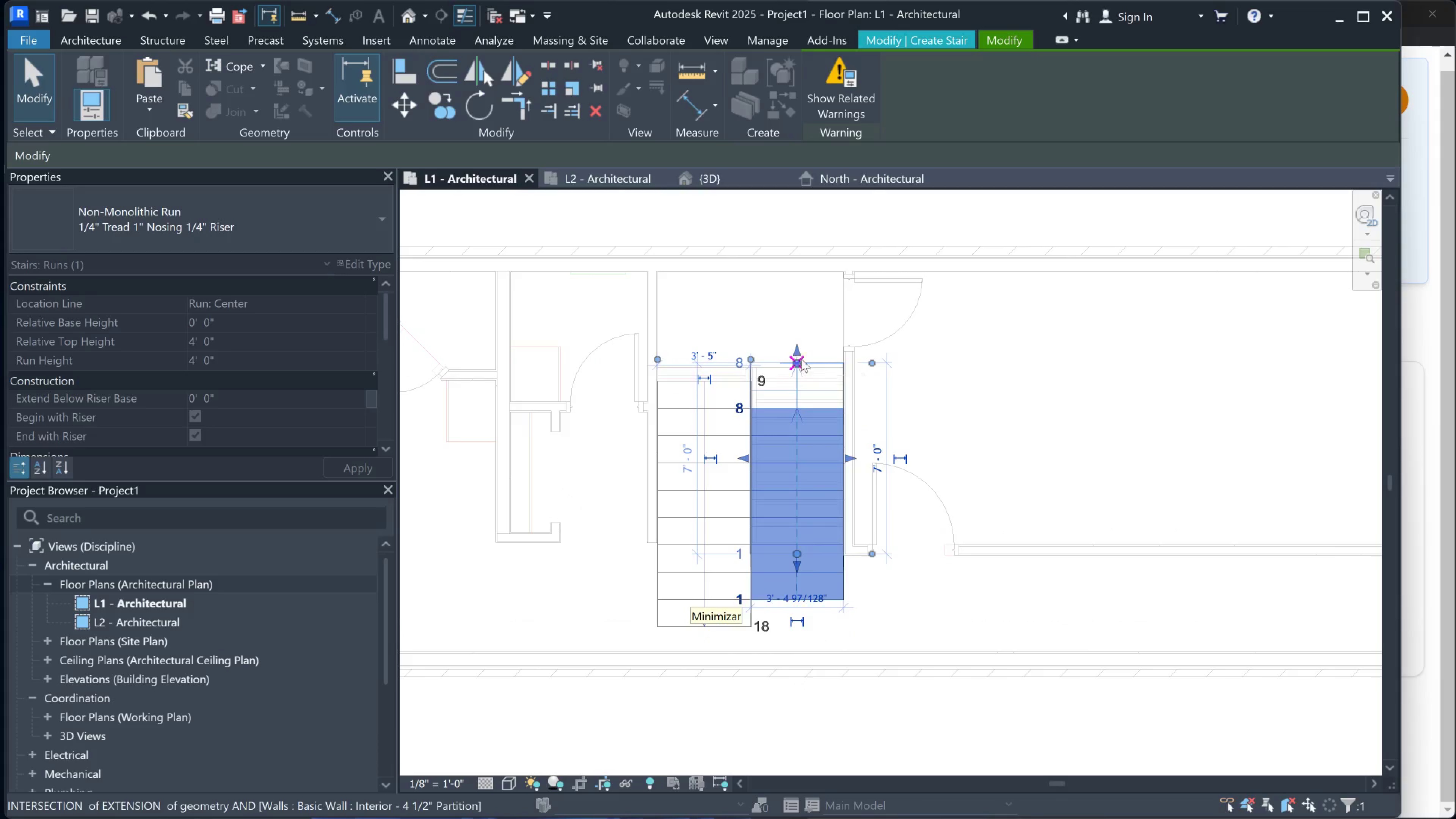 
left_click([801, 359])
 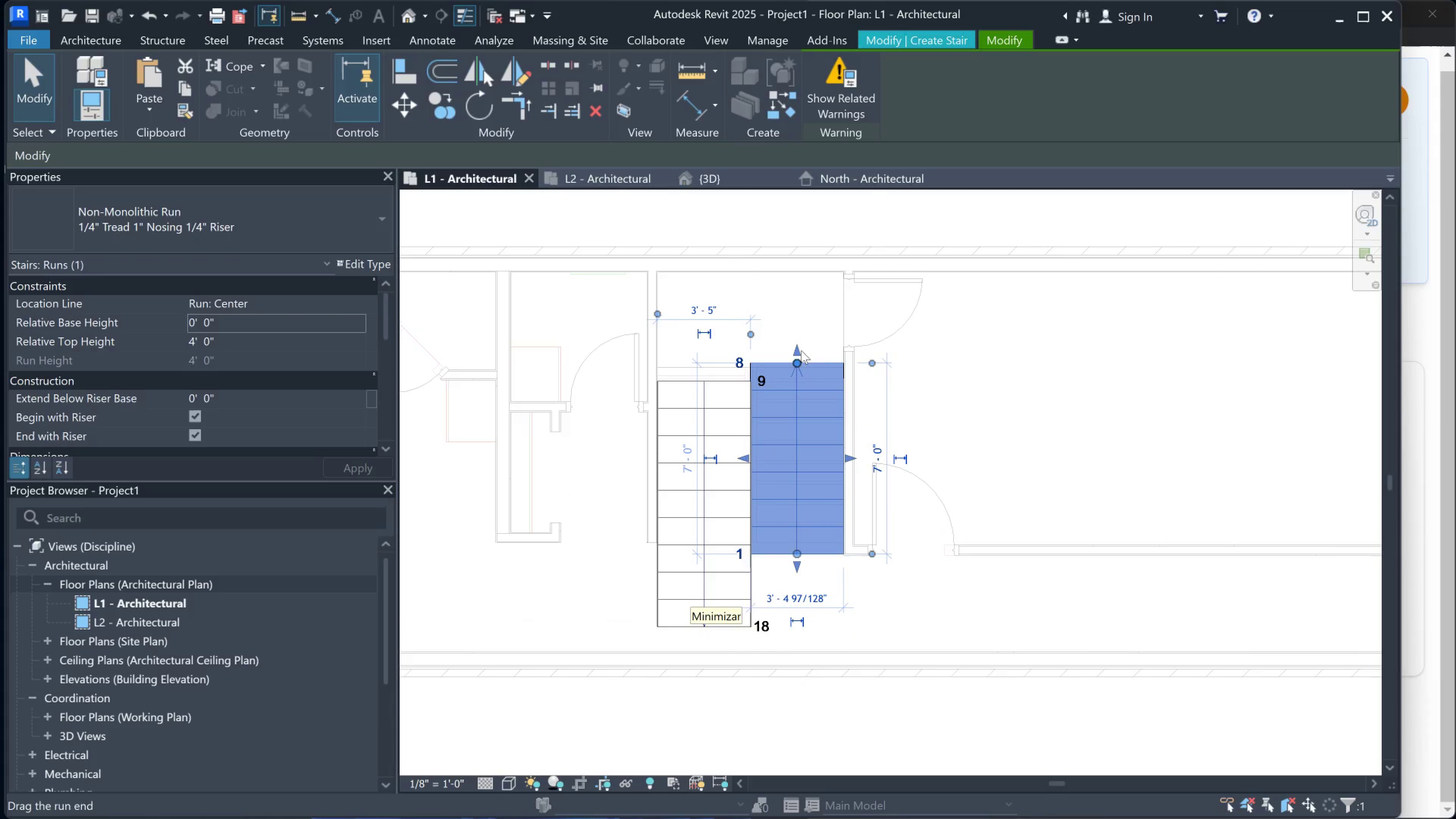 
left_click_drag(start_coordinate=[801, 350], to_coordinate=[799, 338])
 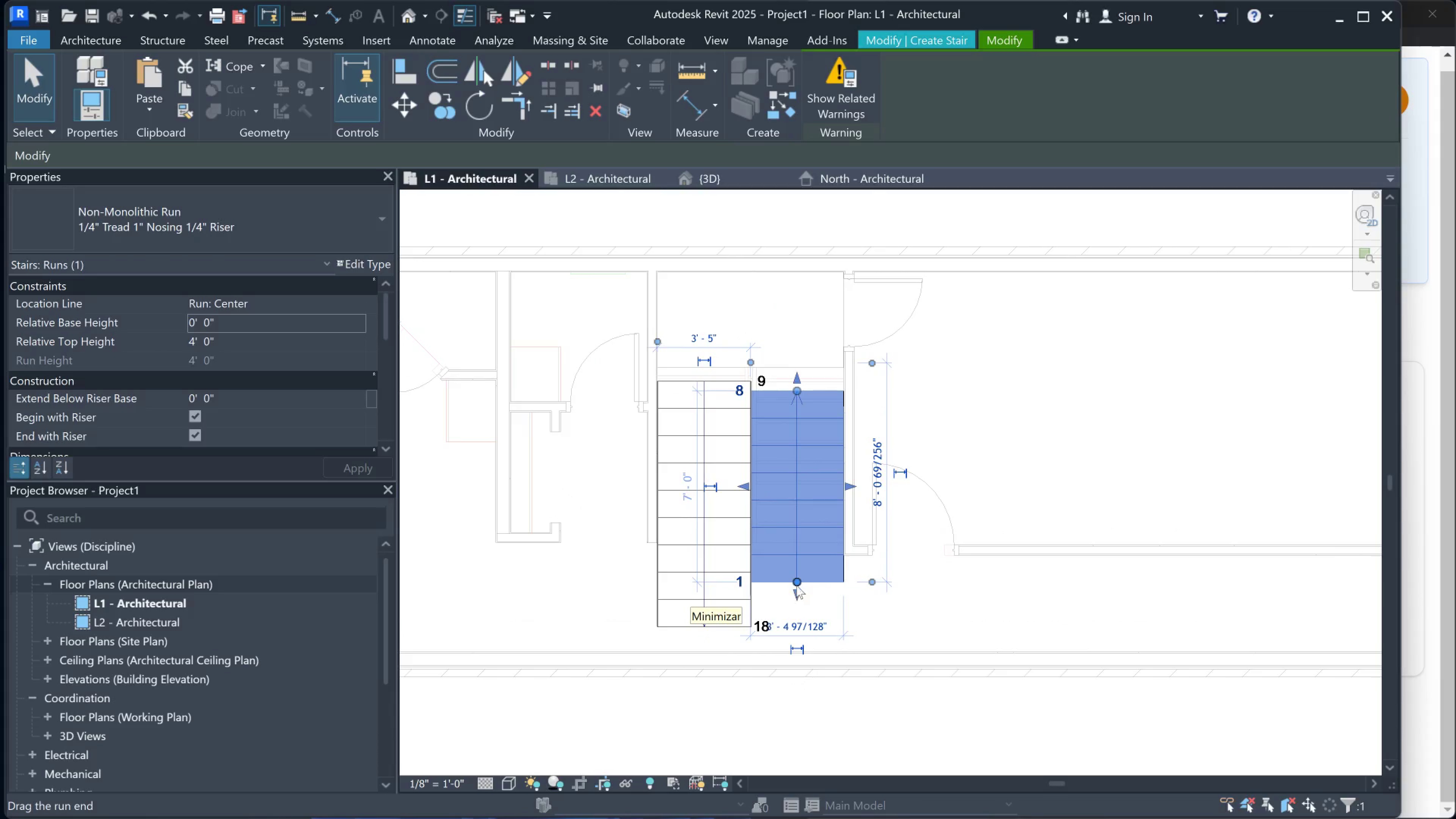 
left_click_drag(start_coordinate=[796, 581], to_coordinate=[796, 631])
 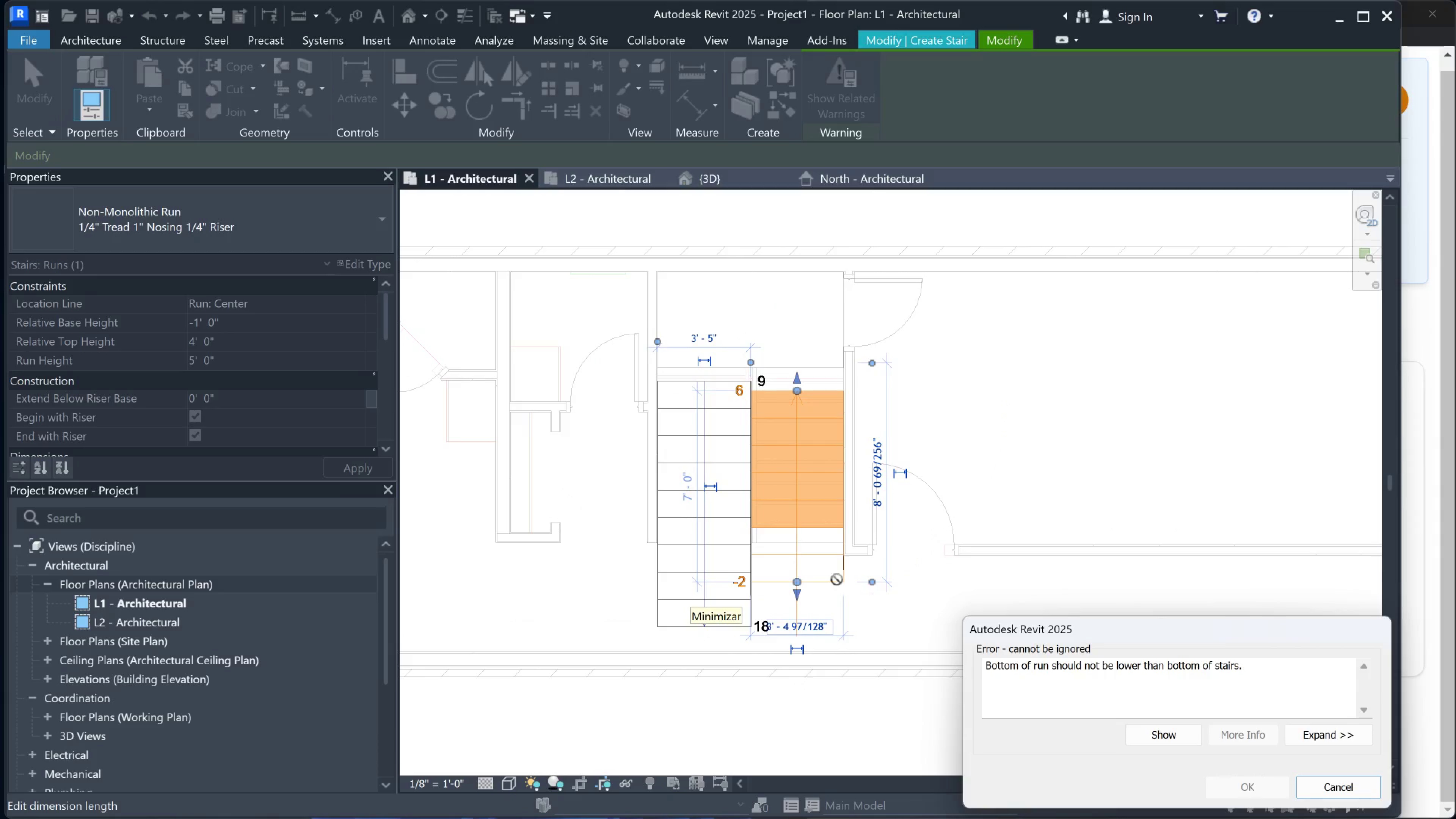 
double_click([913, 639])
 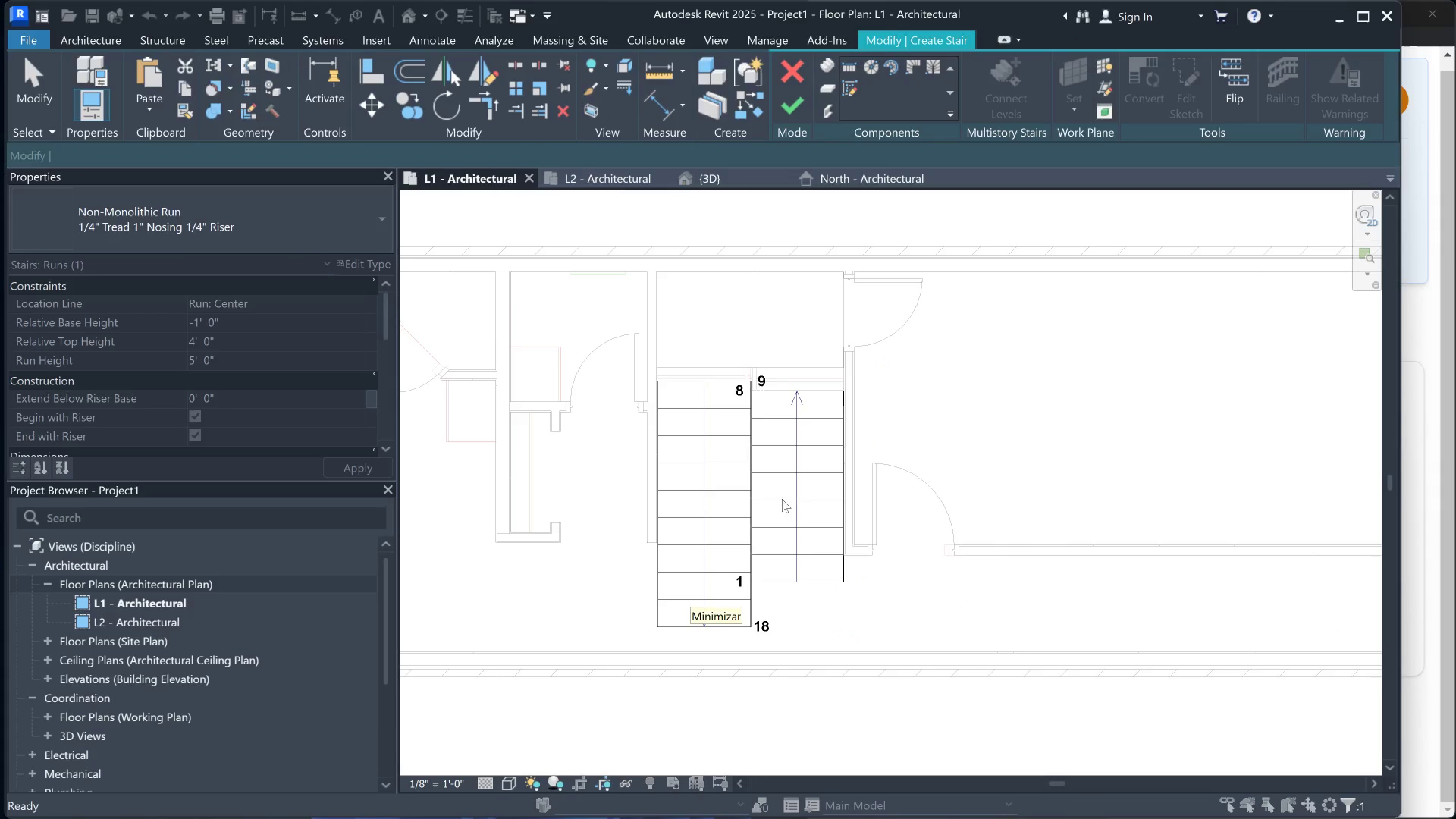 
left_click([803, 394])
 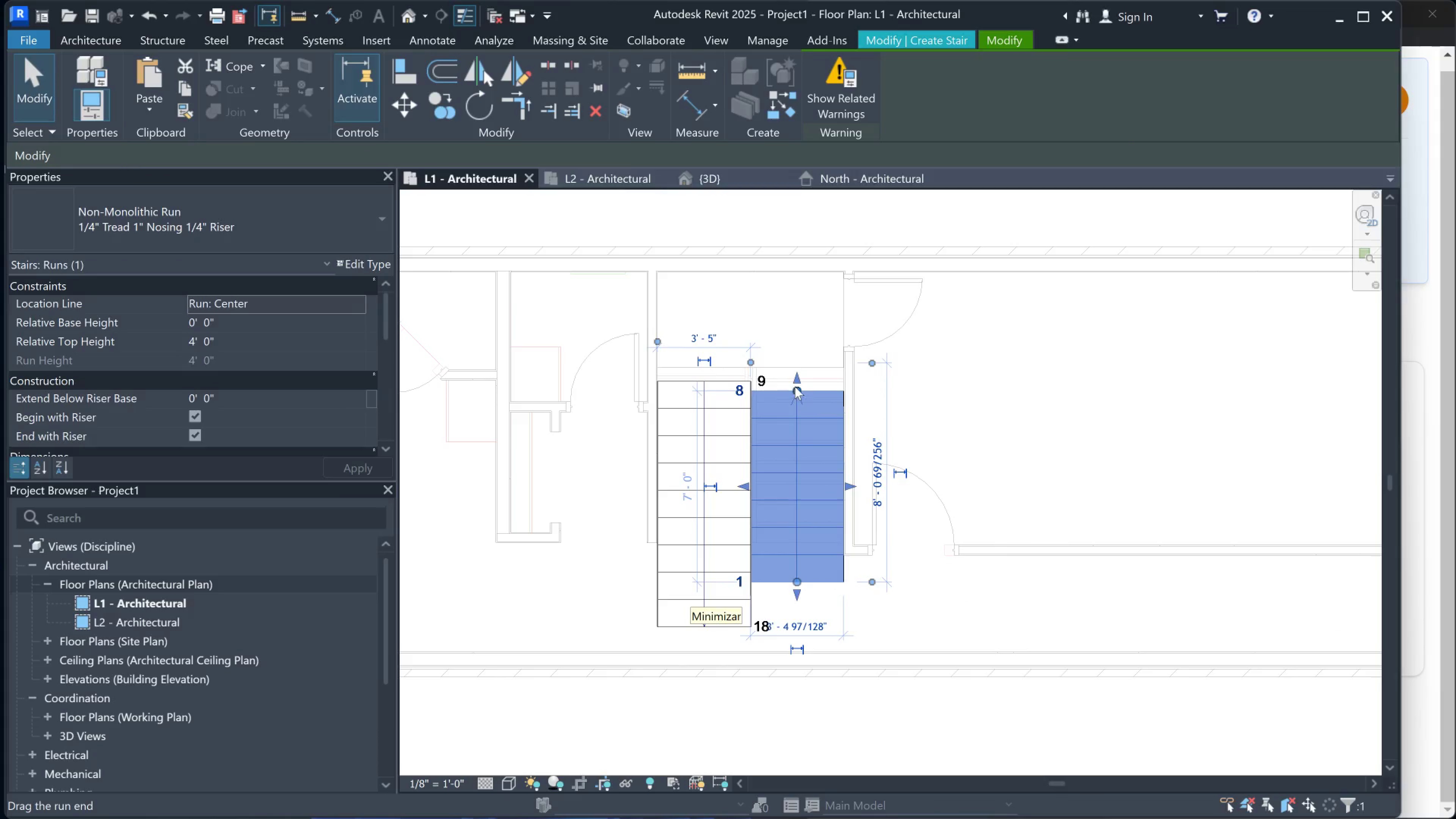 
left_click_drag(start_coordinate=[797, 387], to_coordinate=[803, 323])
 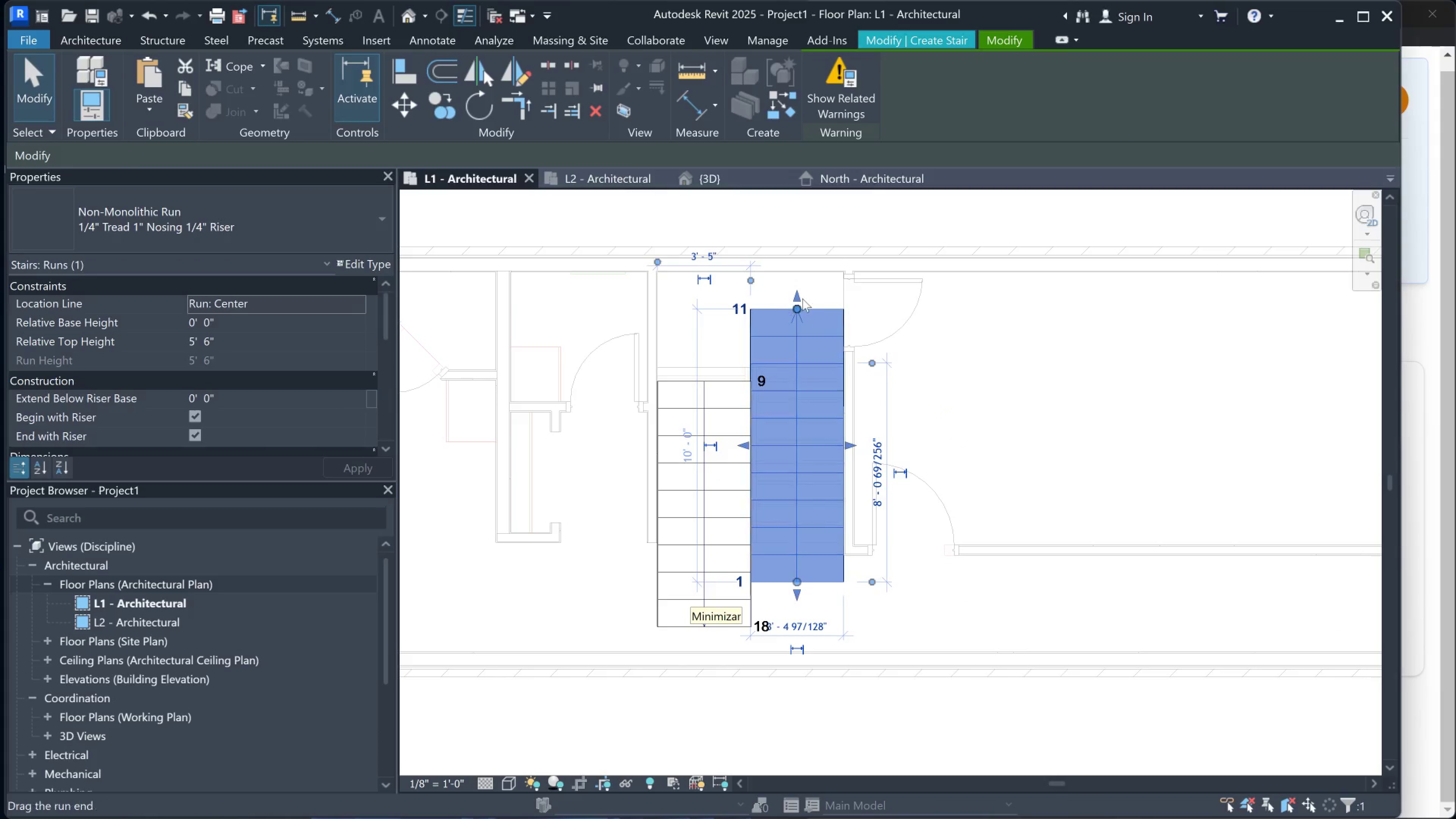 
left_click_drag(start_coordinate=[796, 306], to_coordinate=[795, 190])
 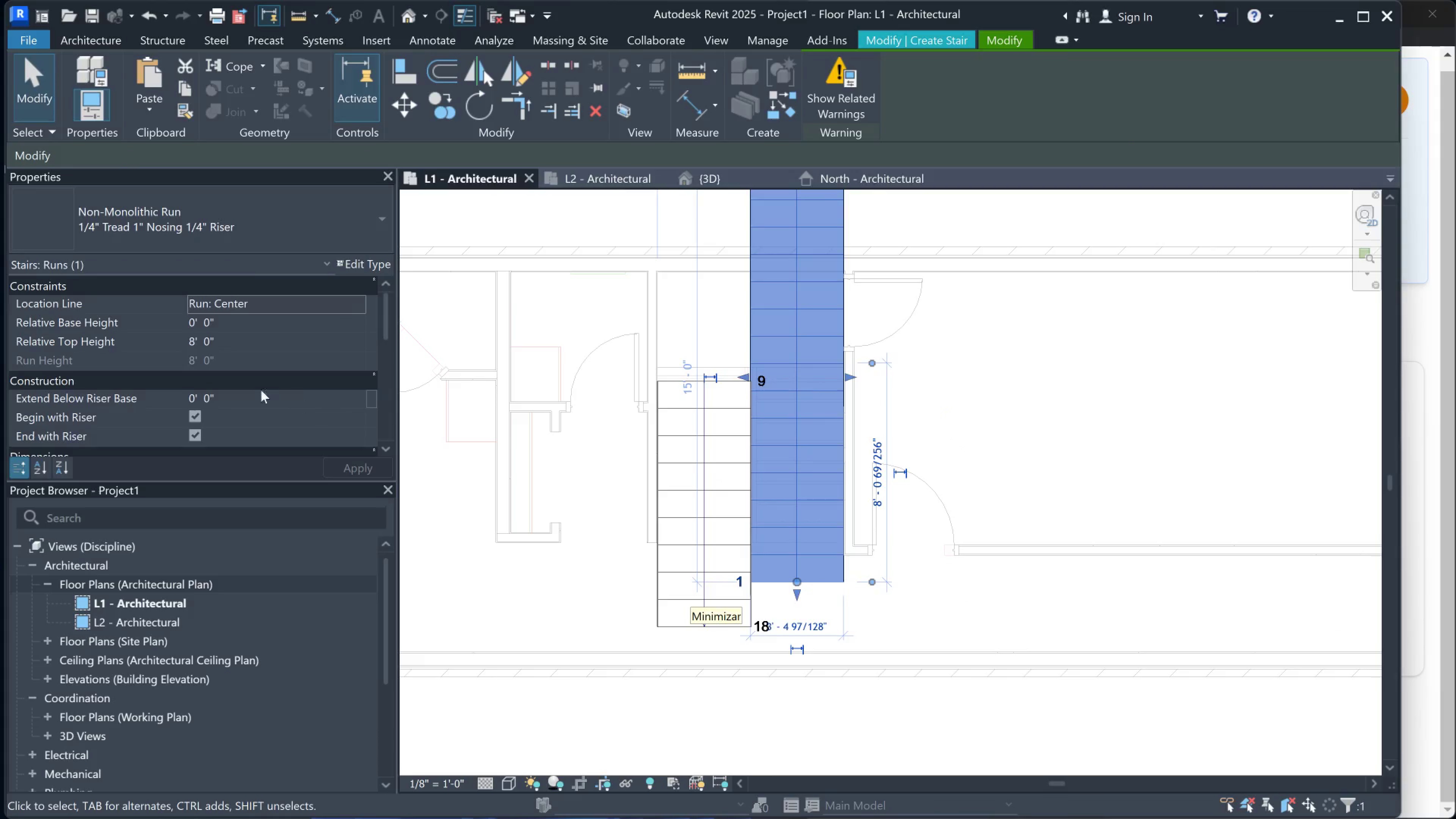 
scroll: coordinate [556, 402], scroll_direction: down, amount: 3.0
 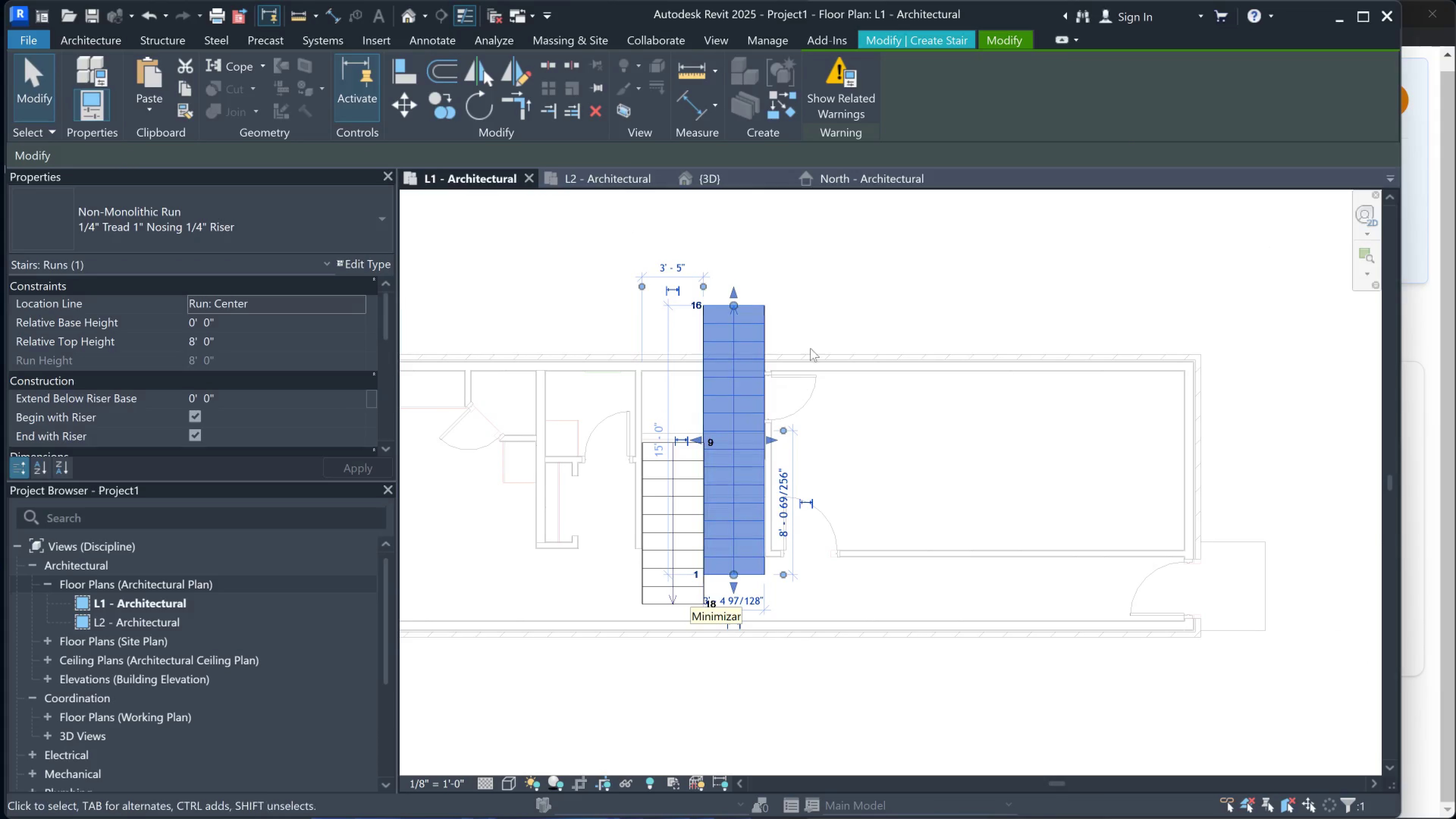 
double_click([750, 341])
 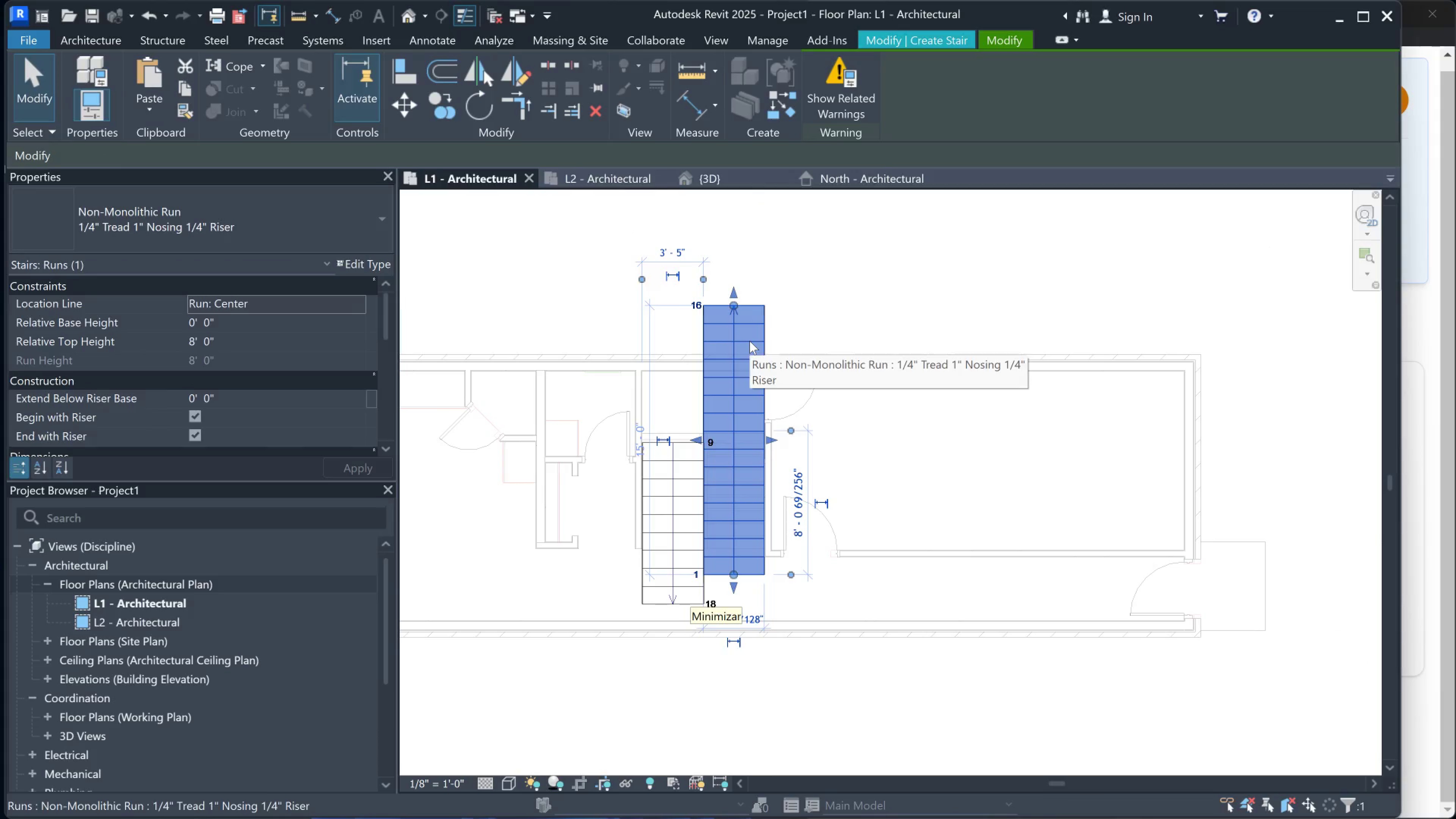 
key(Delete)
 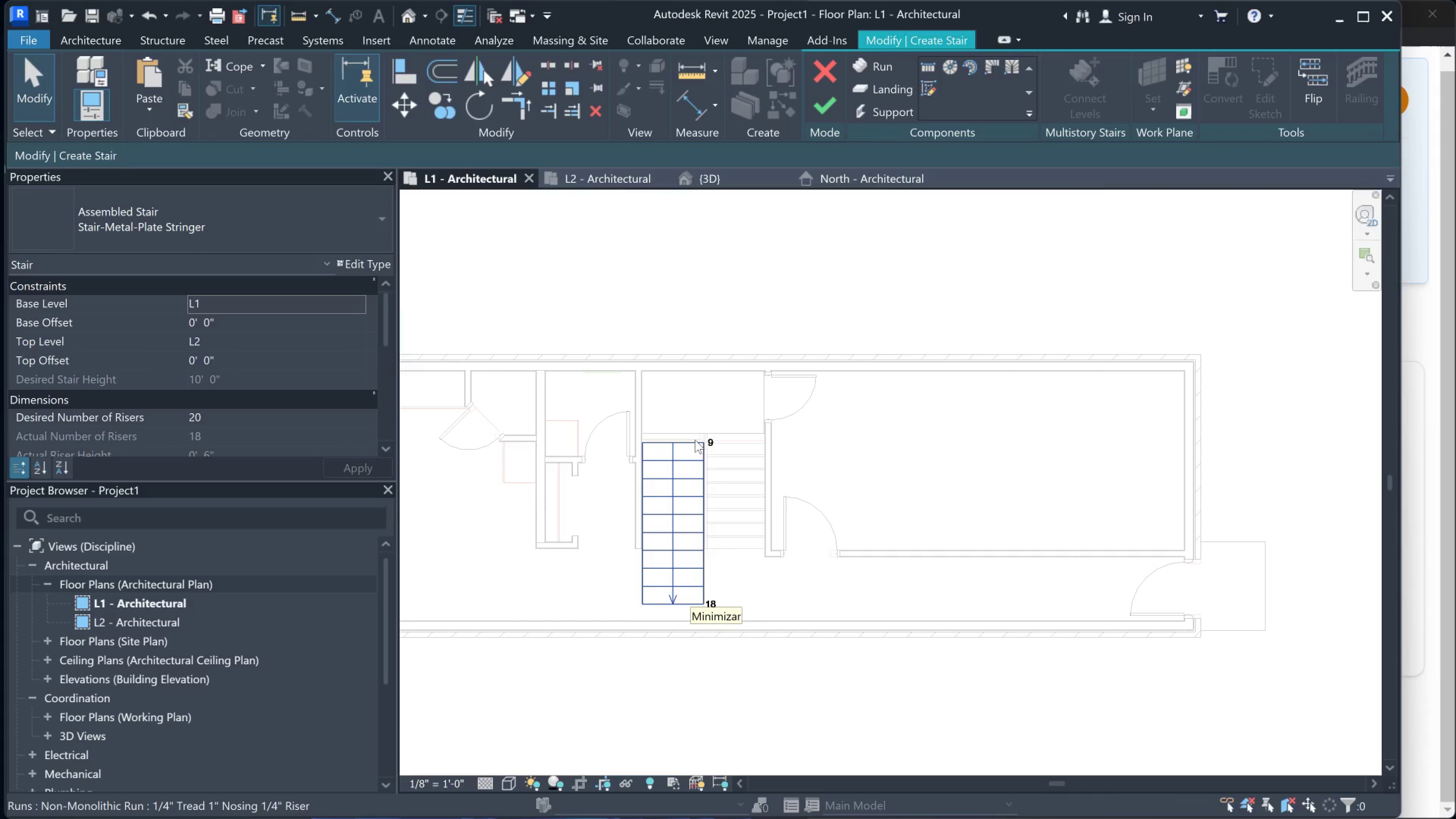 
left_click([691, 450])
 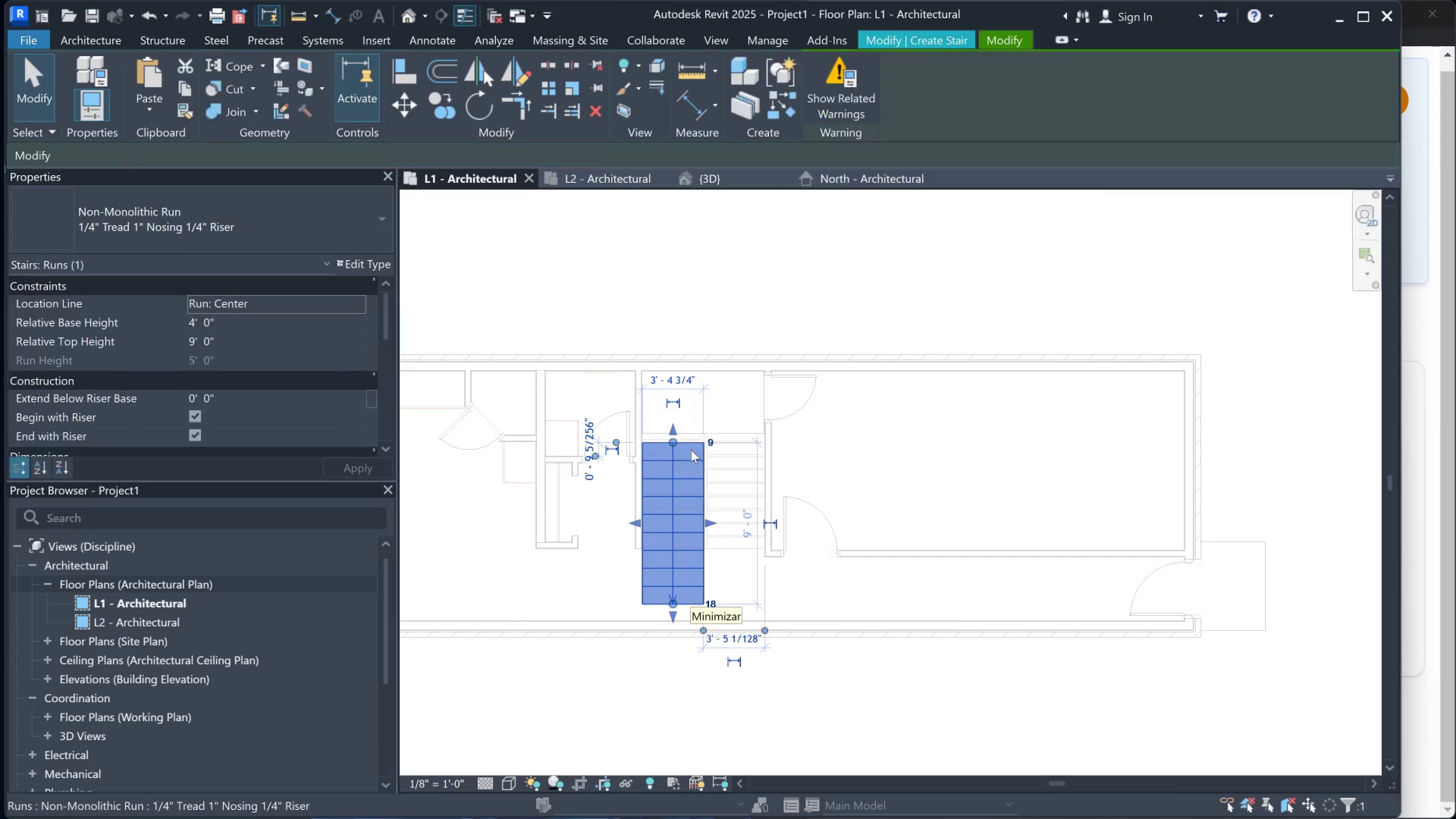 
key(Delete)
 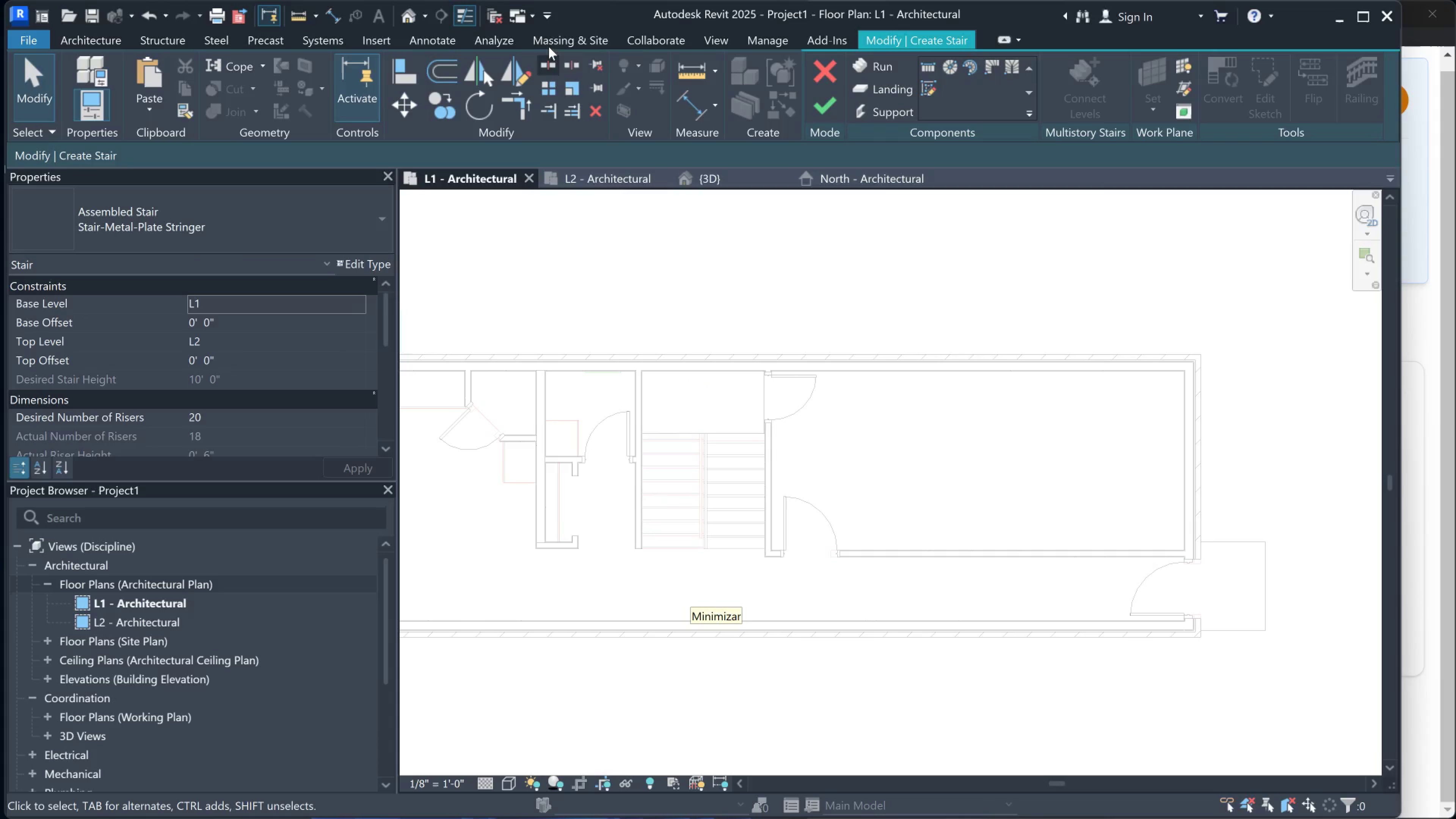 
left_click([621, 40])
 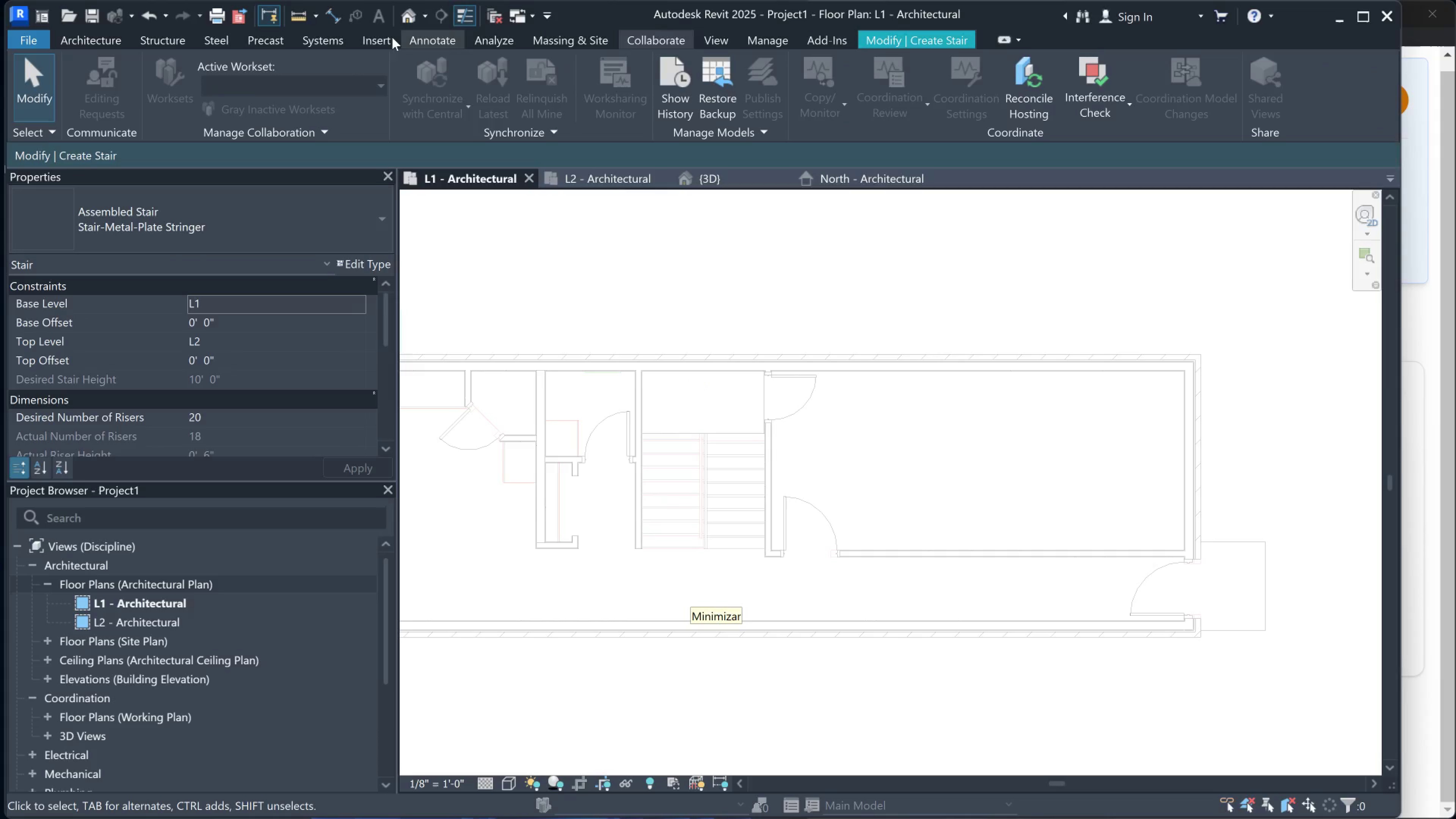 
left_click([98, 39])
 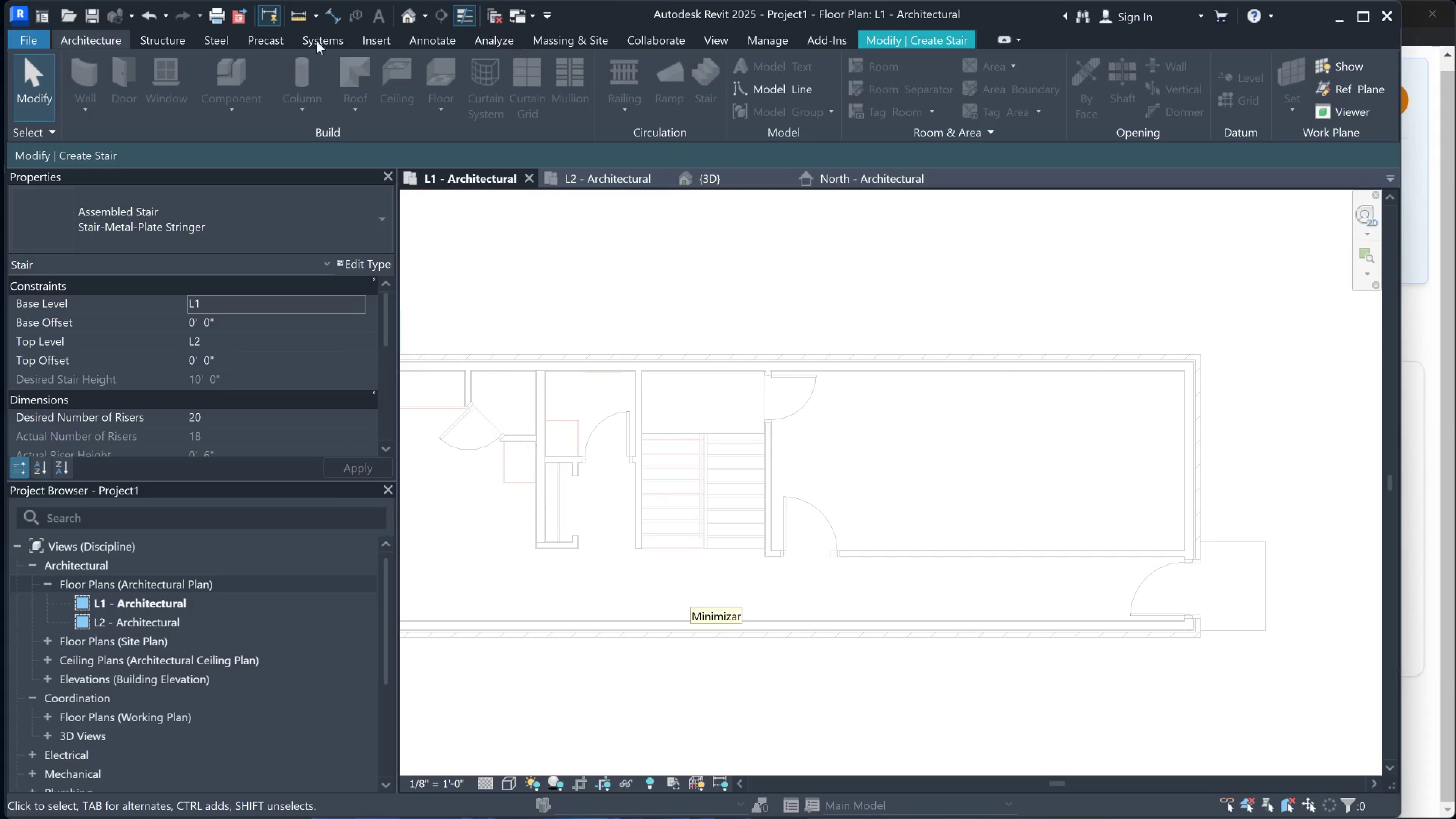 
left_click([176, 43])
 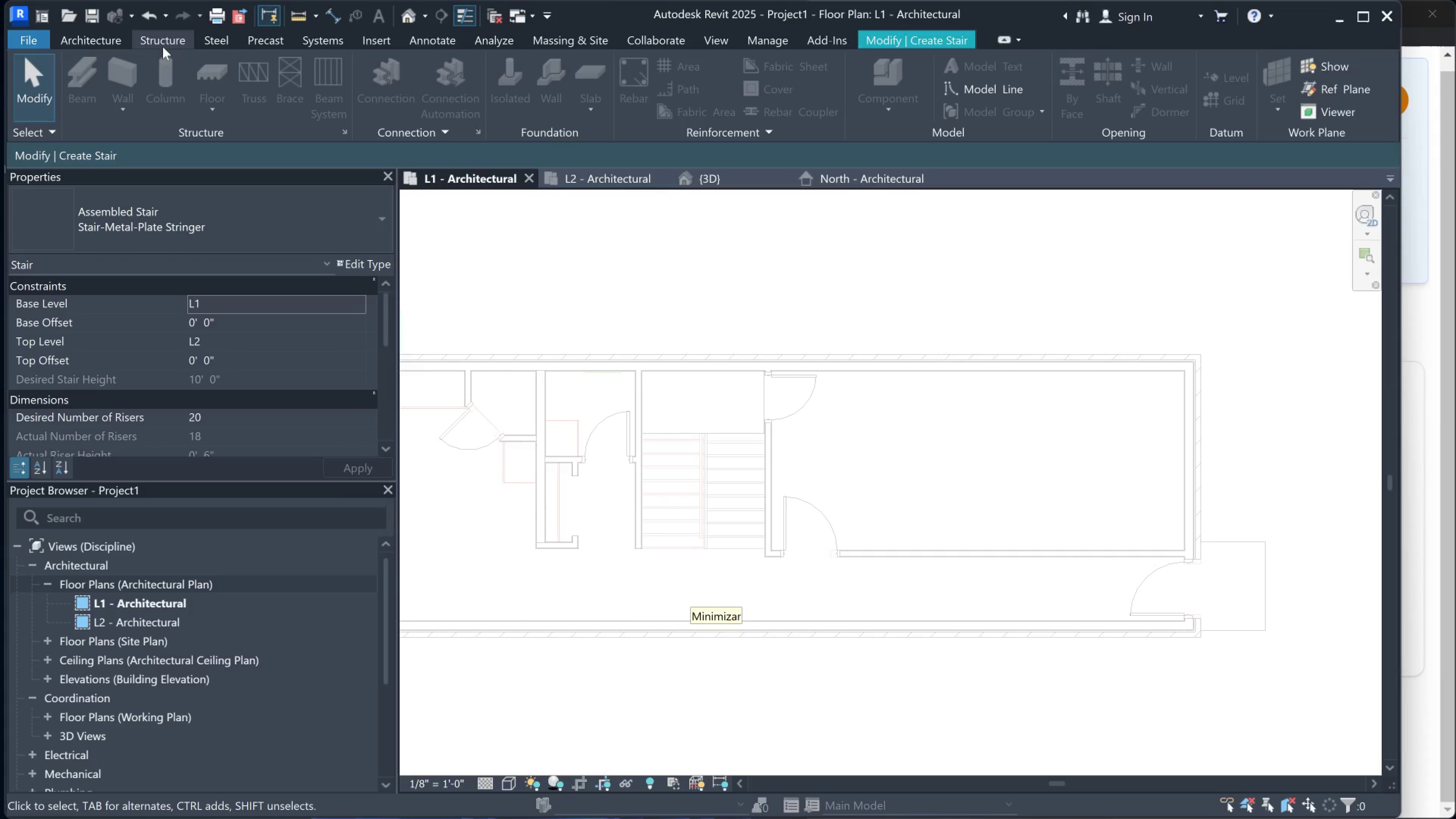 
left_click_drag(start_coordinate=[115, 42], to_coordinate=[112, 42])
 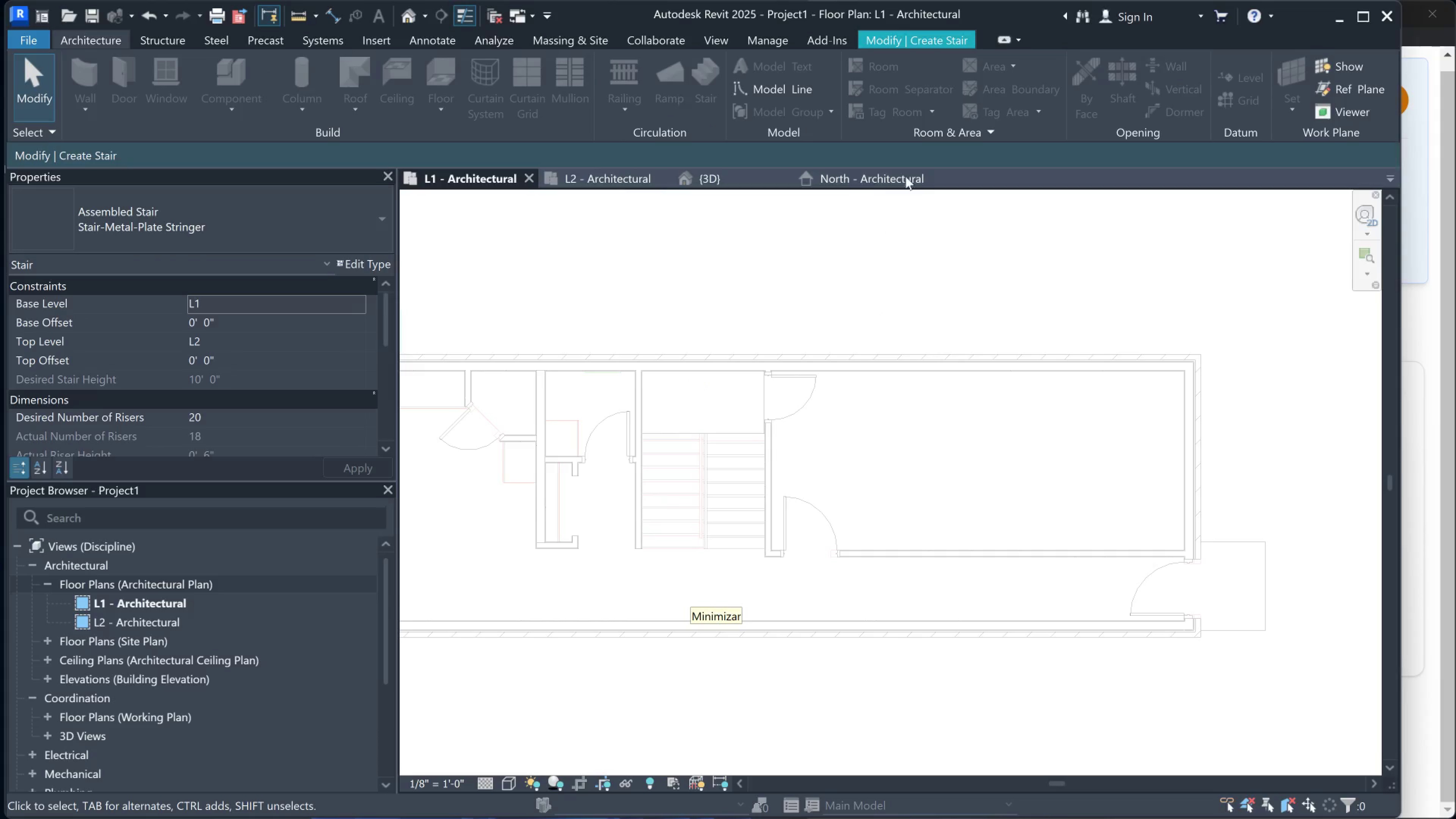 
key(Escape)
 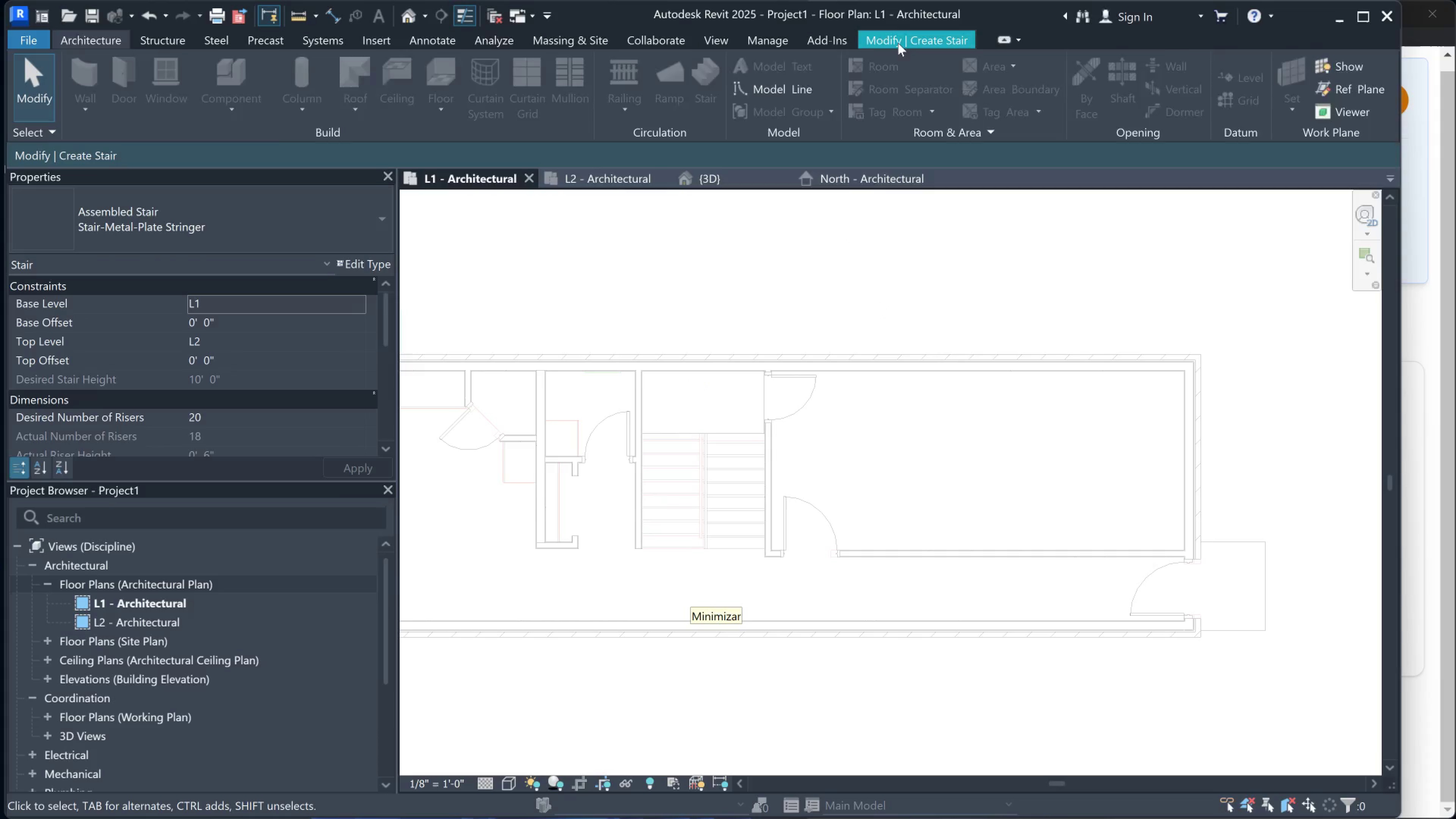 
double_click([829, 77])
 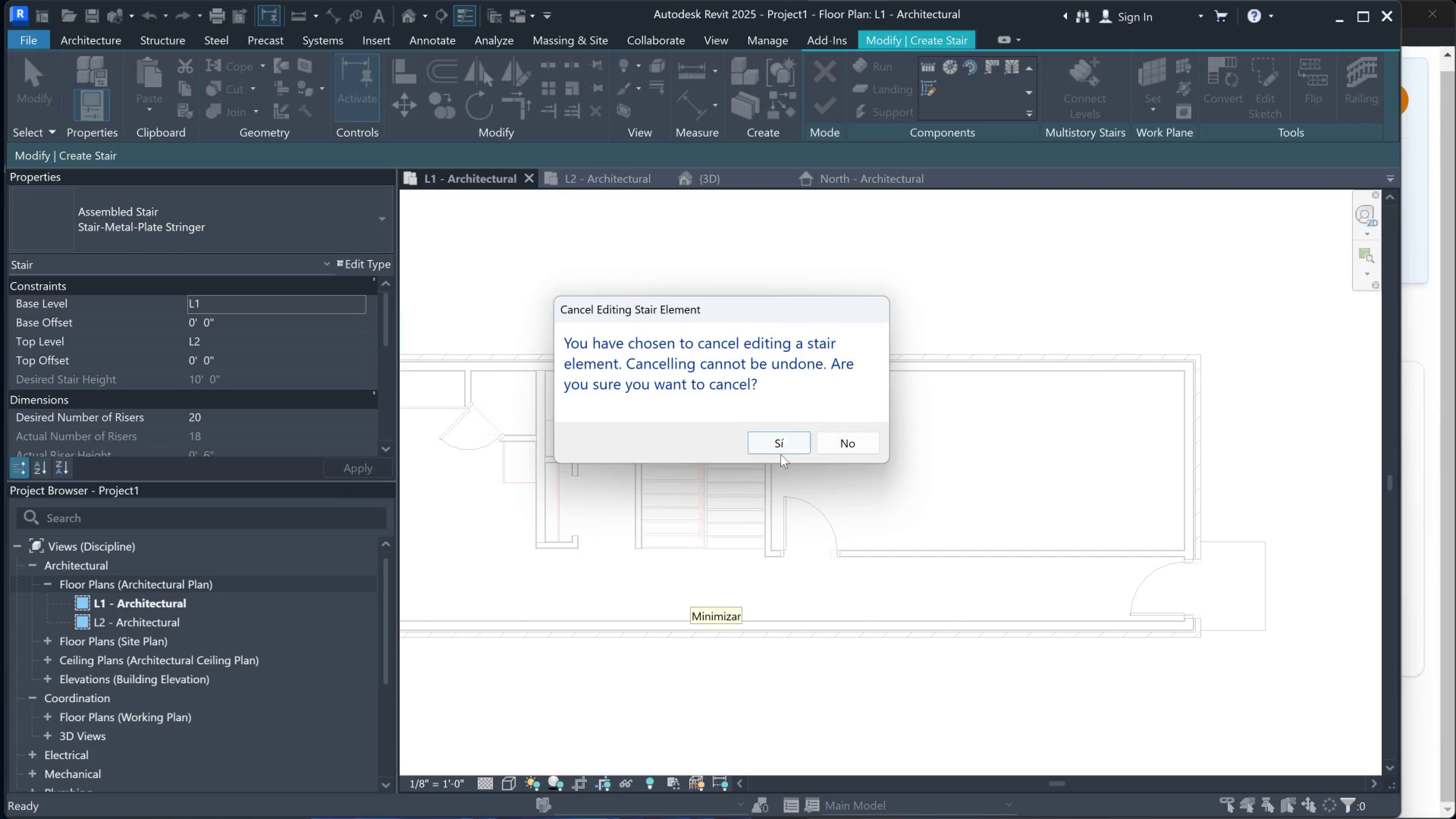 
double_click([781, 442])
 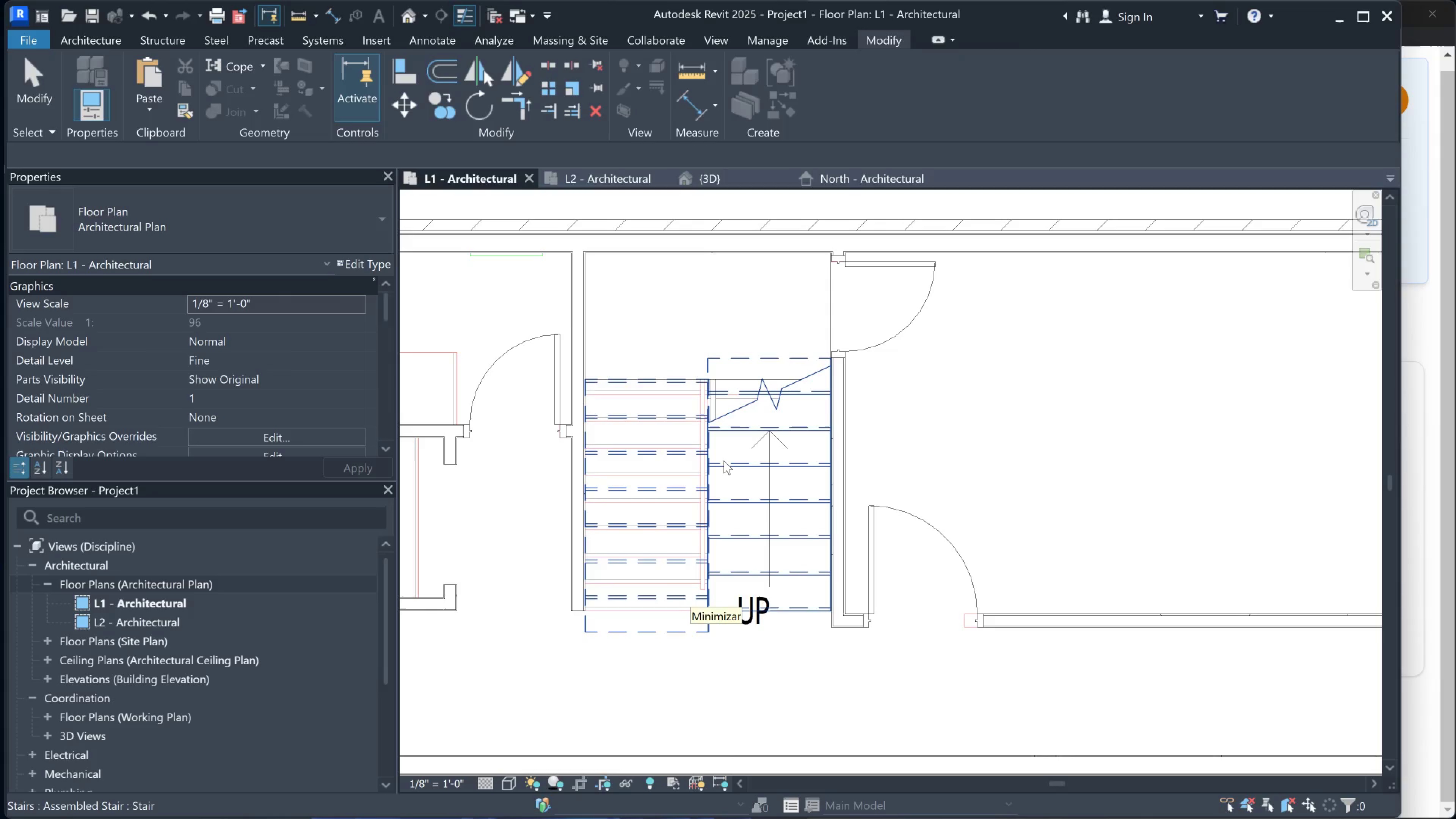 
left_click([729, 461])
 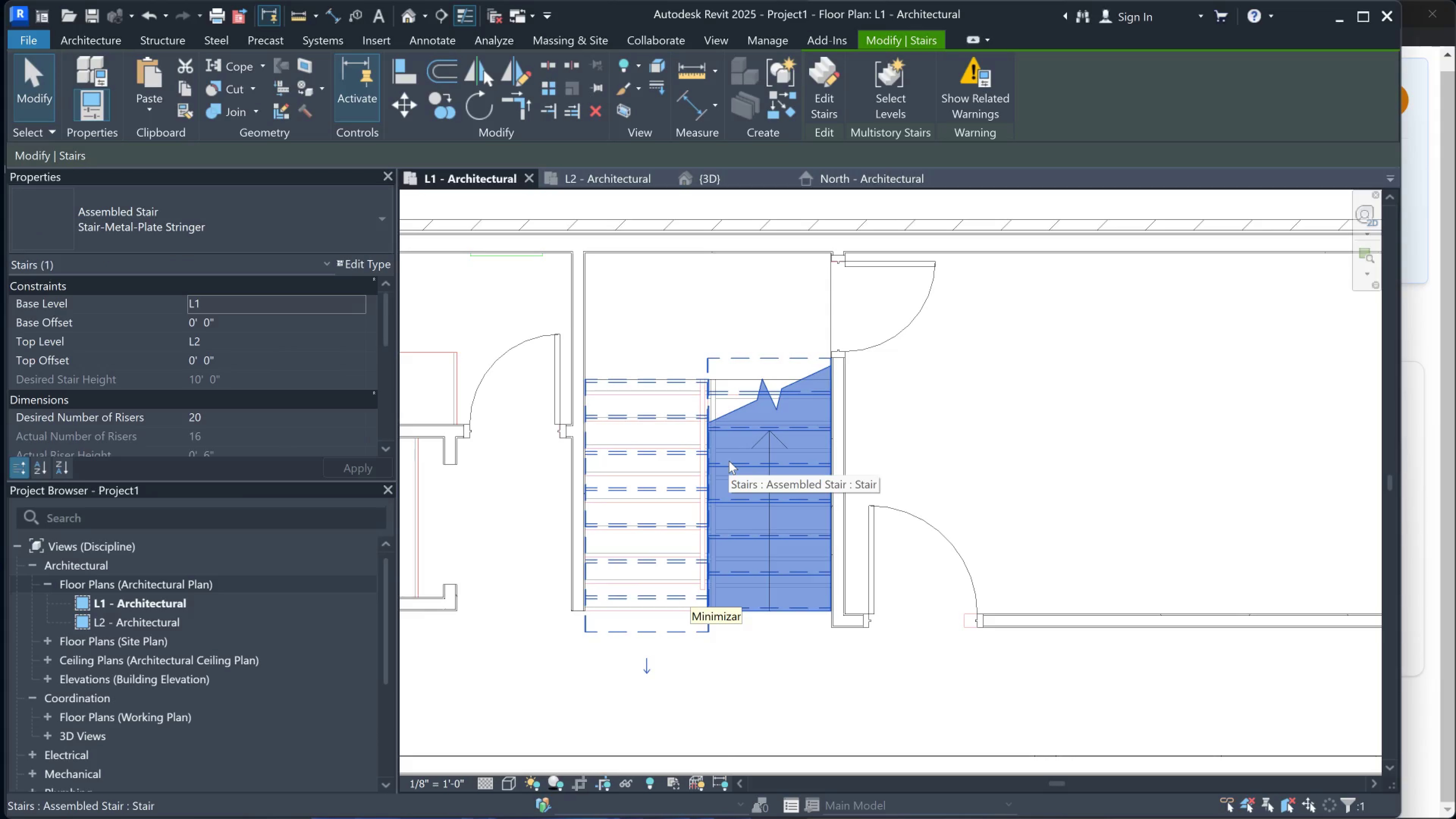 
key(Delete)
 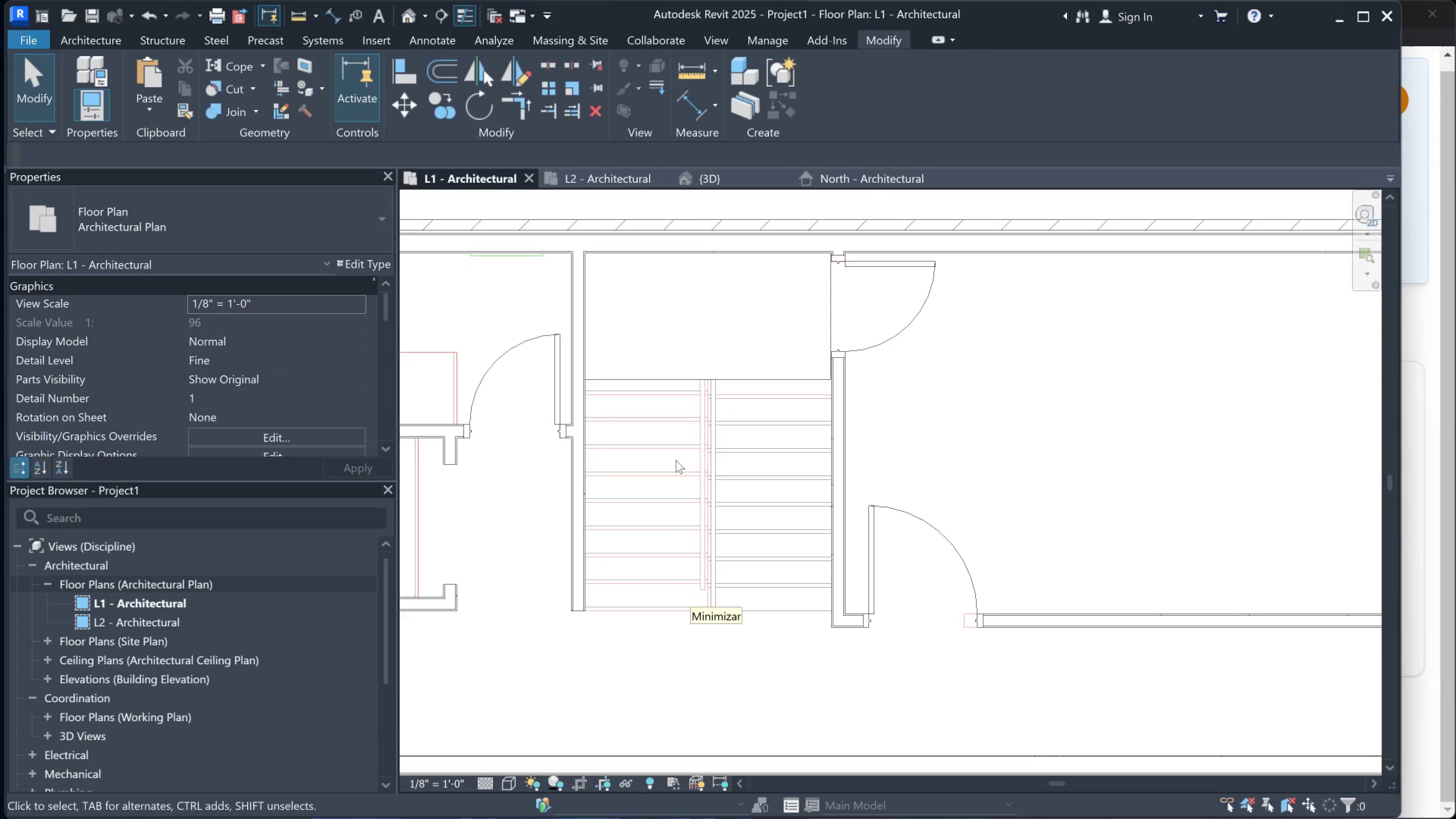 
left_click([673, 460])
 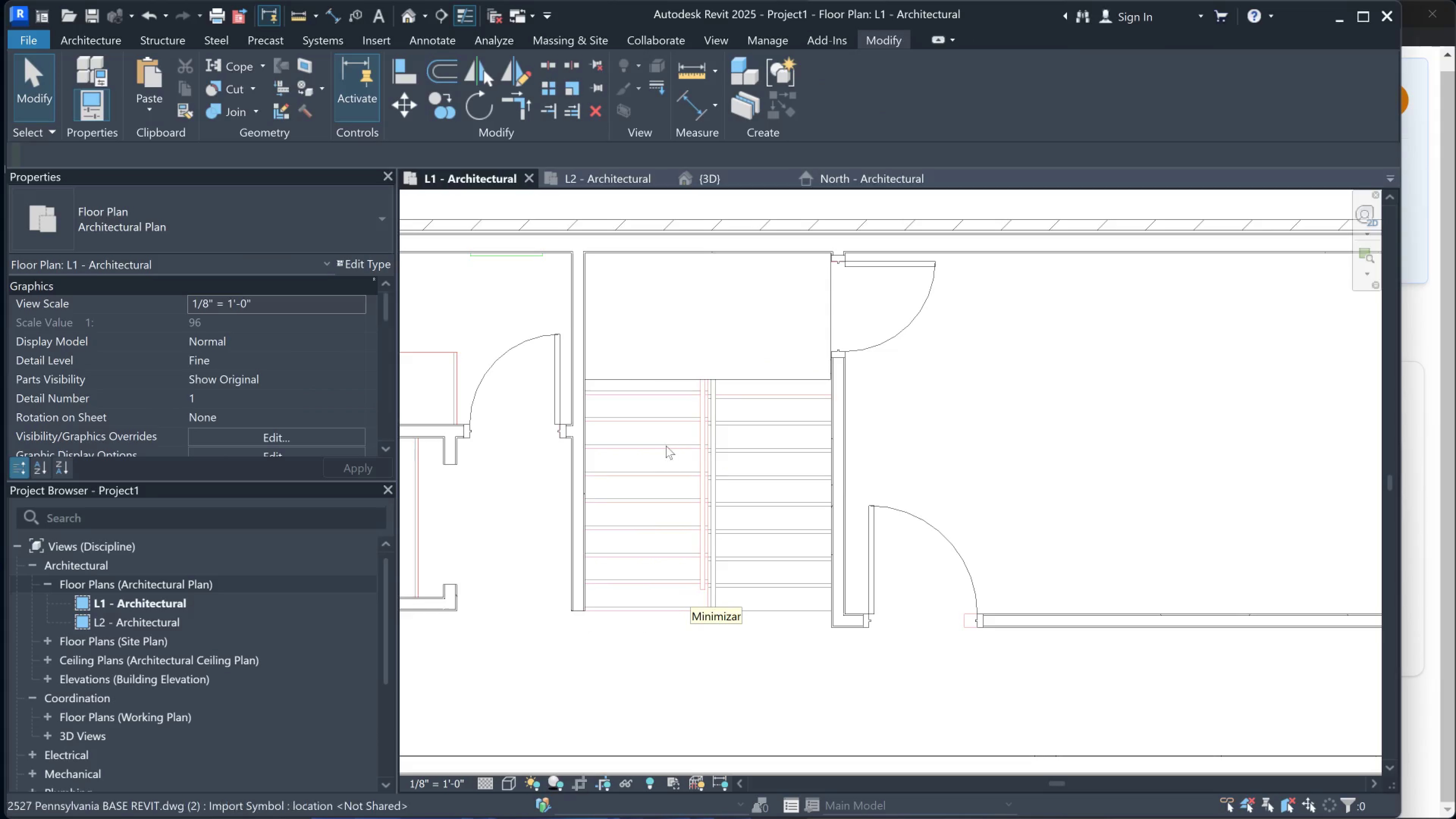 
scroll: coordinate [659, 350], scroll_direction: down, amount: 3.0
 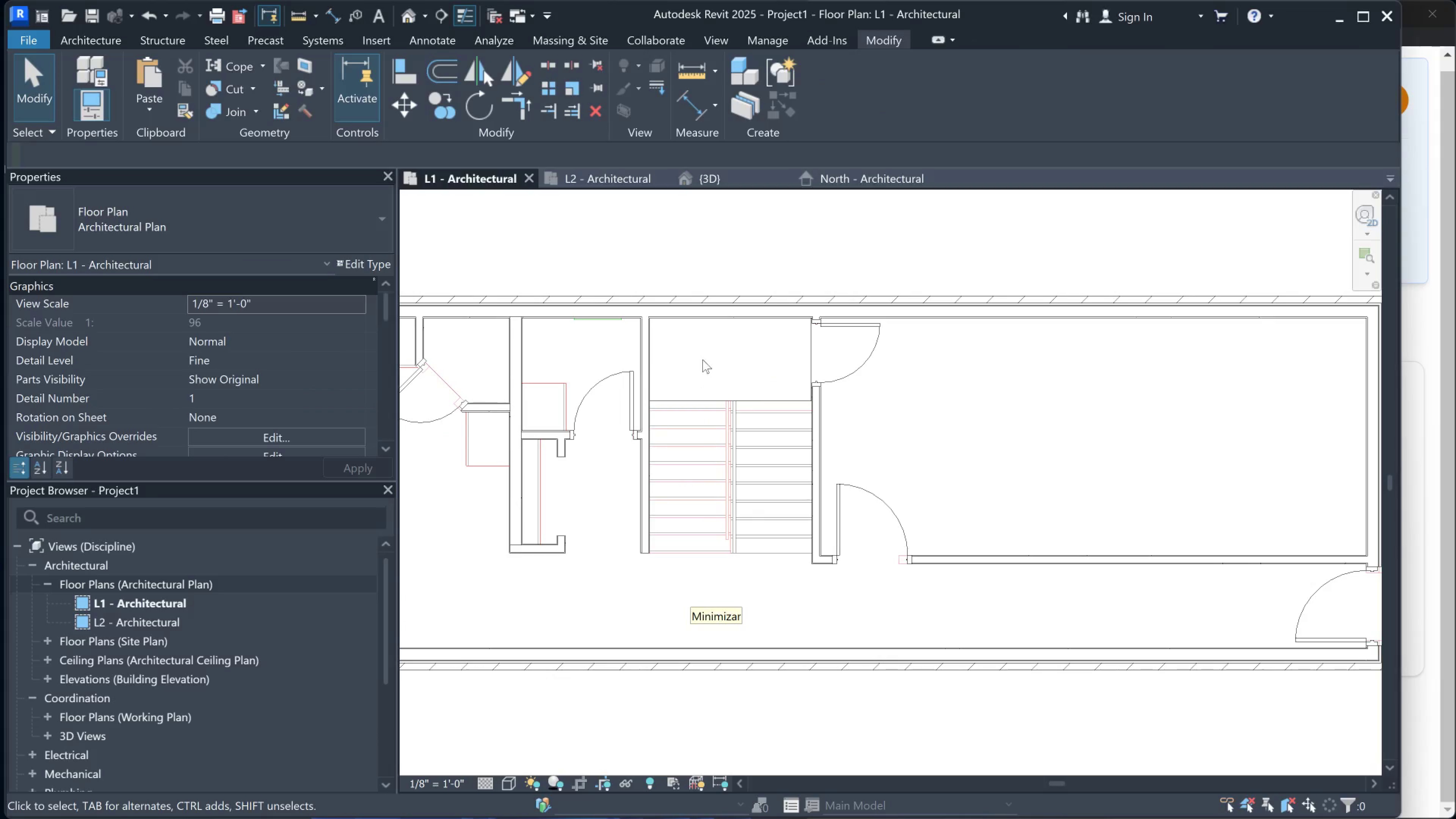 
scroll: coordinate [723, 384], scroll_direction: up, amount: 1.0
 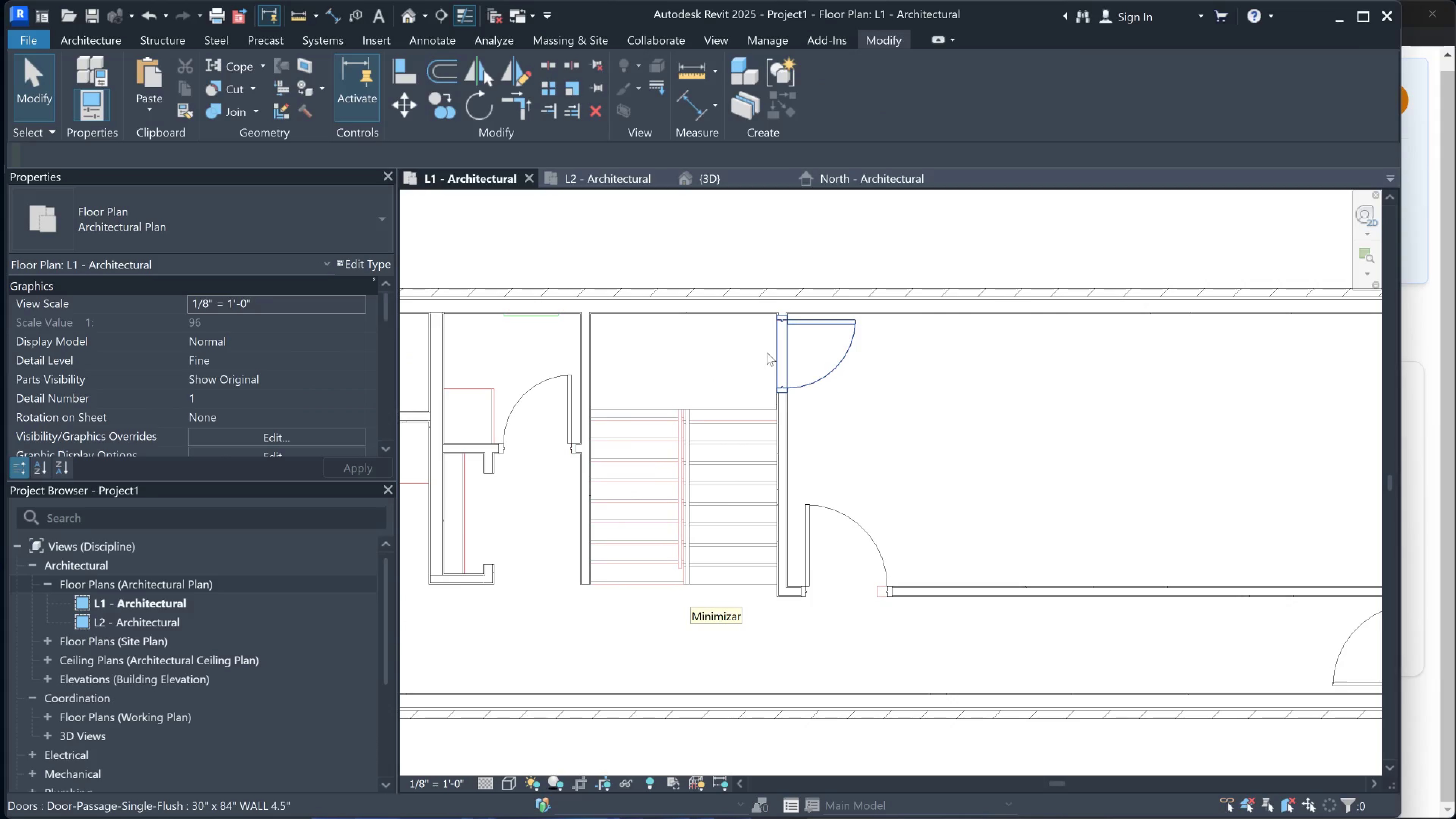 
left_click([679, 407])
 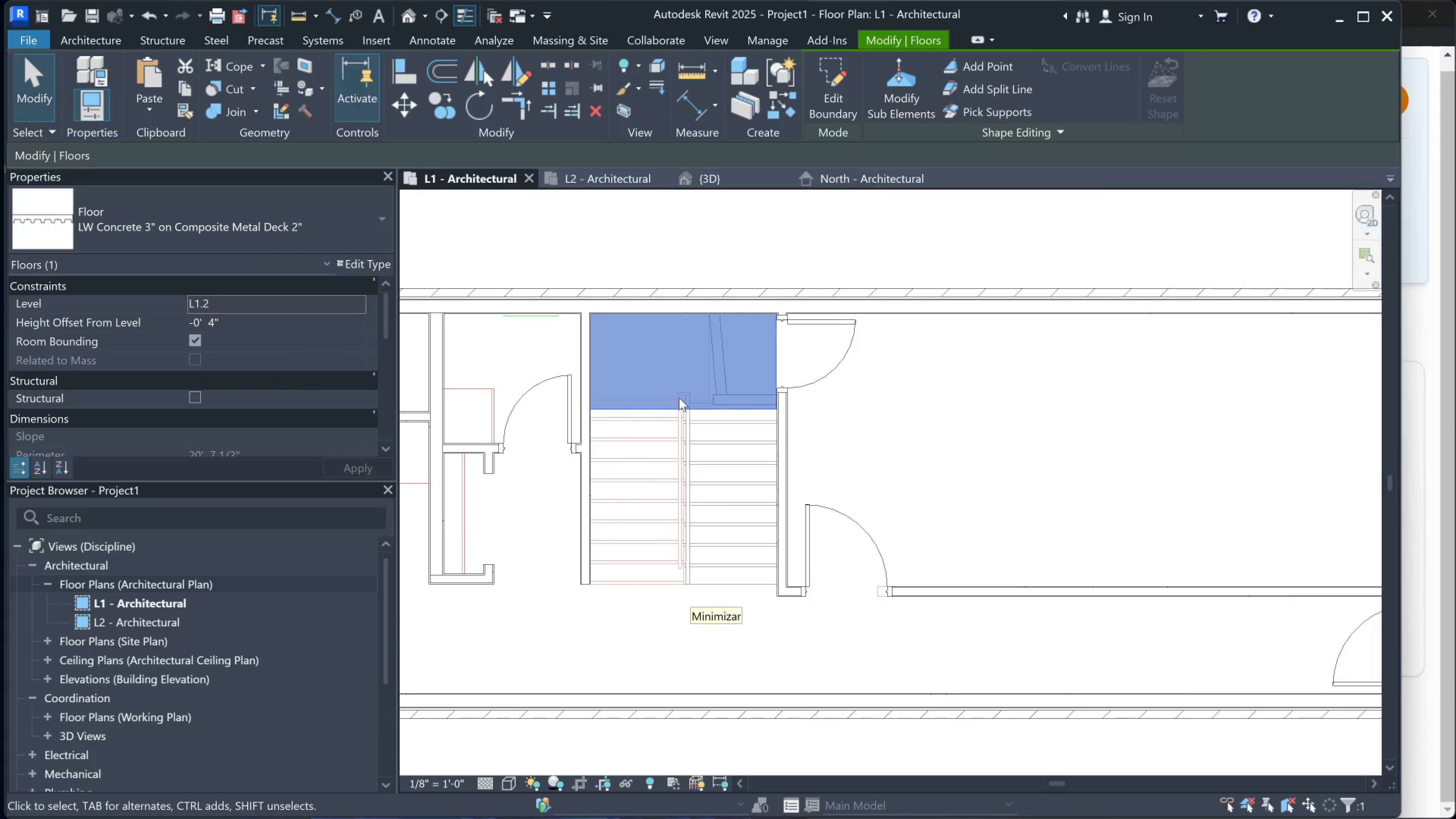 
scroll: coordinate [684, 386], scroll_direction: down, amount: 1.0
 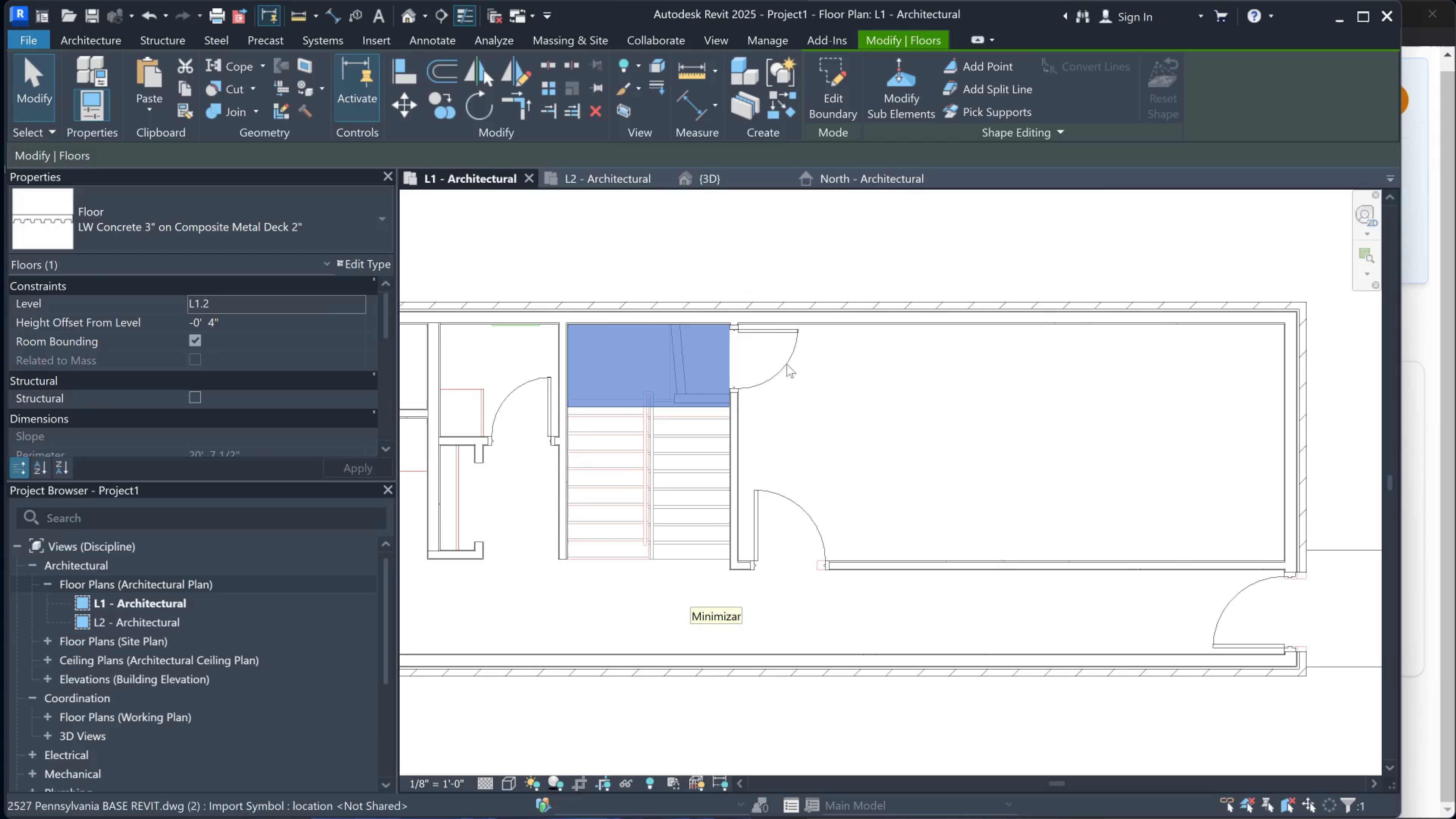 
left_click([867, 178])
 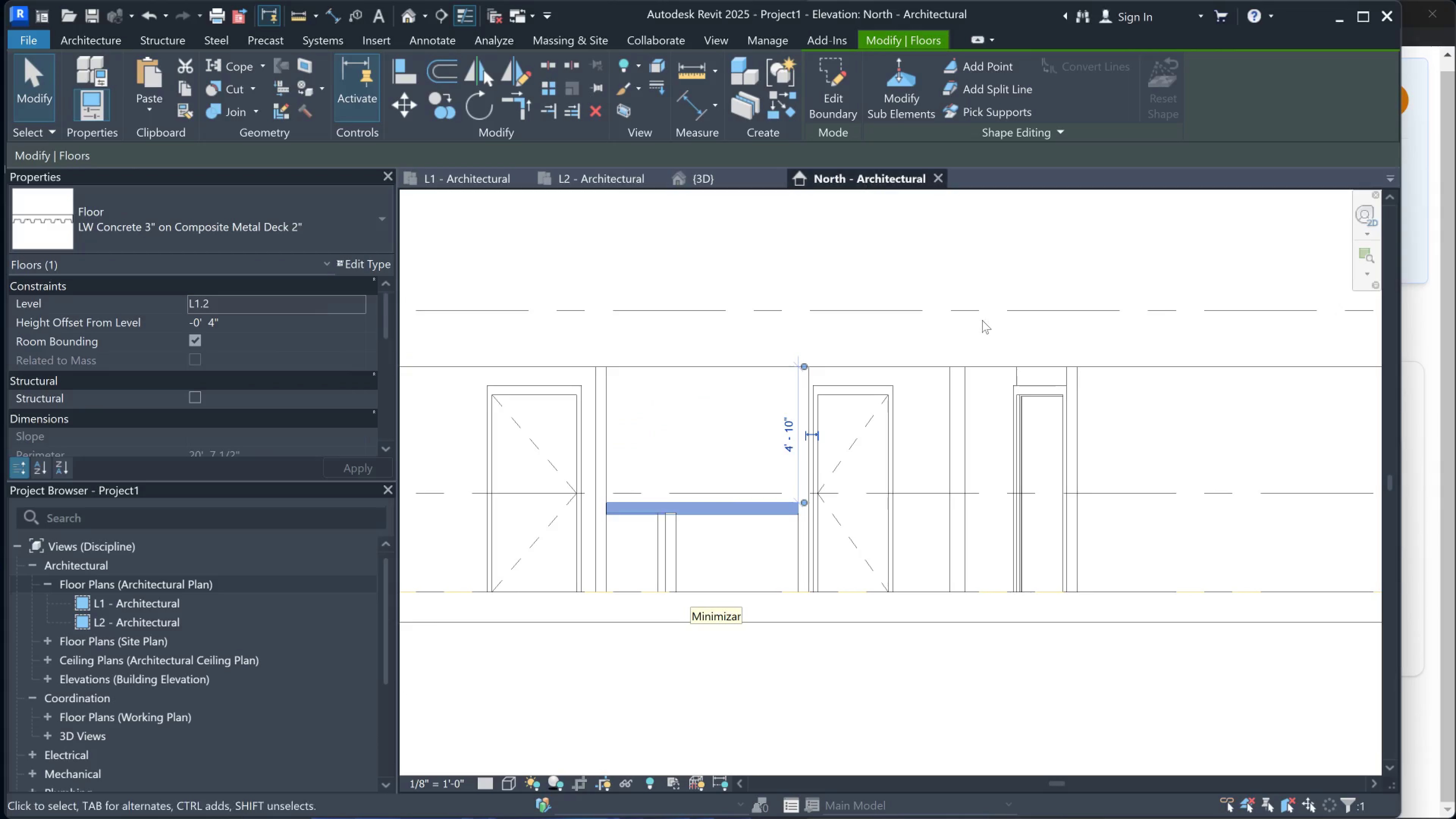 
scroll: coordinate [1007, 414], scroll_direction: down, amount: 8.0
 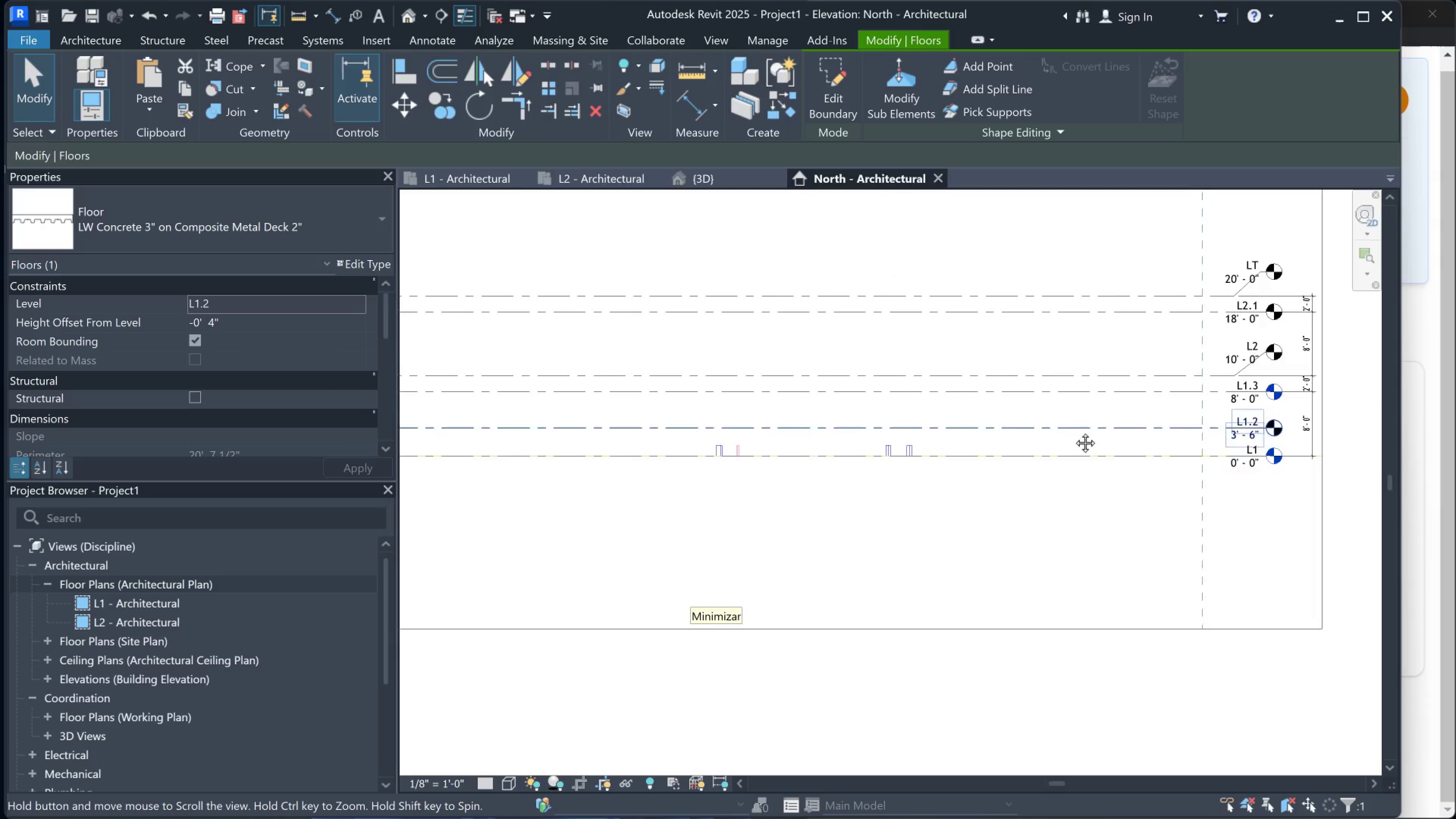 
scroll: coordinate [1069, 441], scroll_direction: up, amount: 7.0
 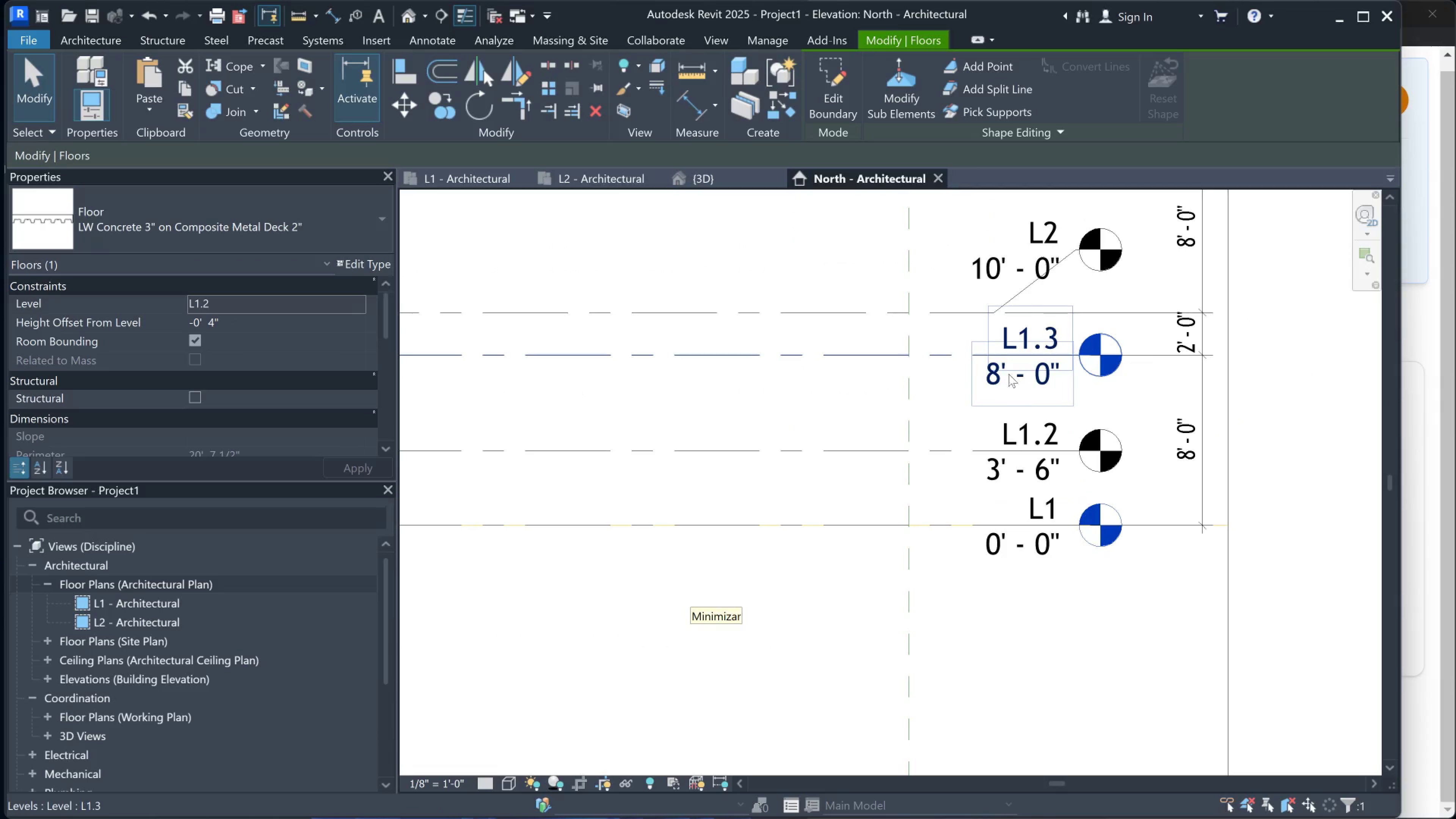 
scroll: coordinate [988, 442], scroll_direction: down, amount: 2.0
 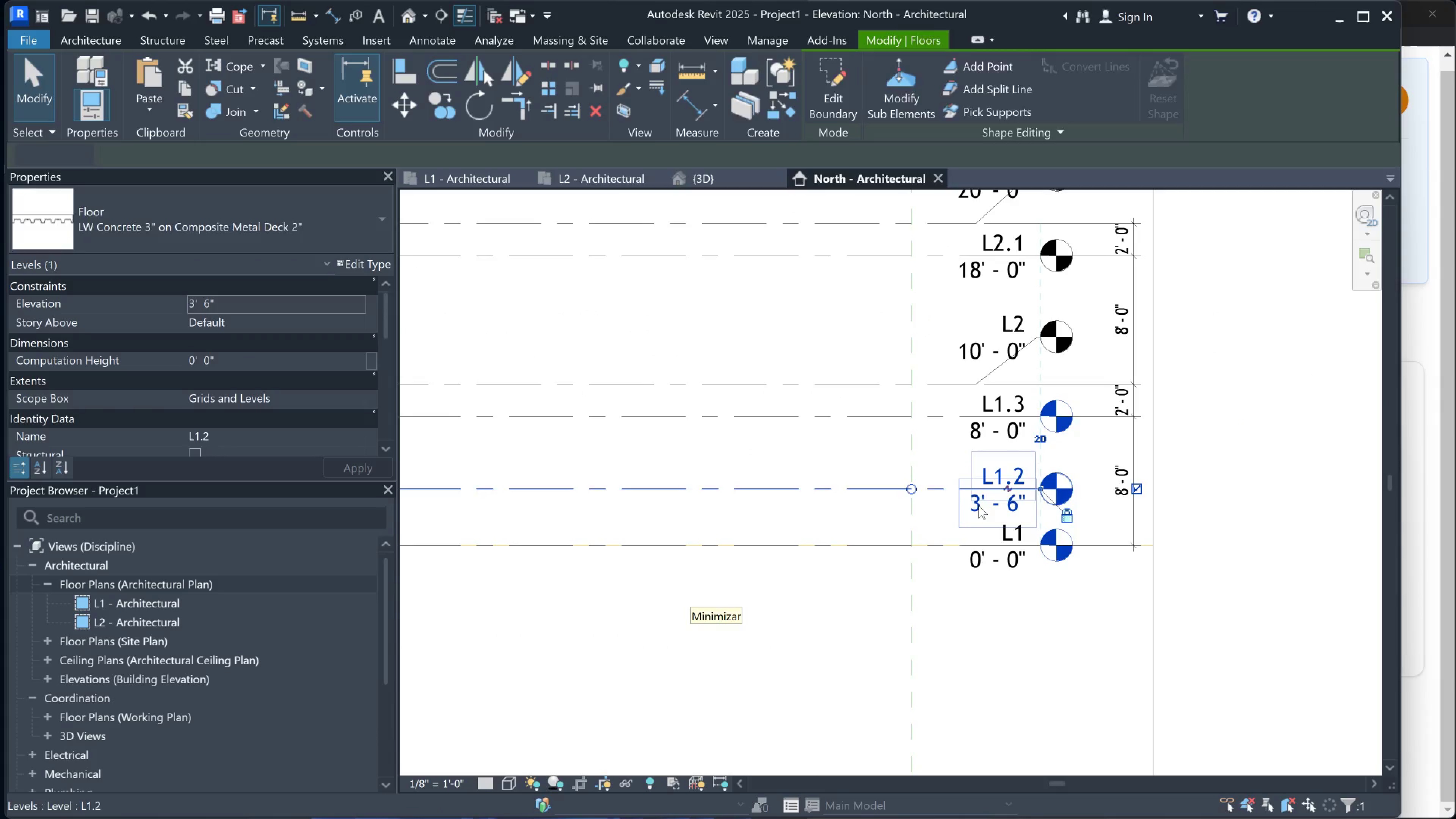 
double_click([971, 513])
 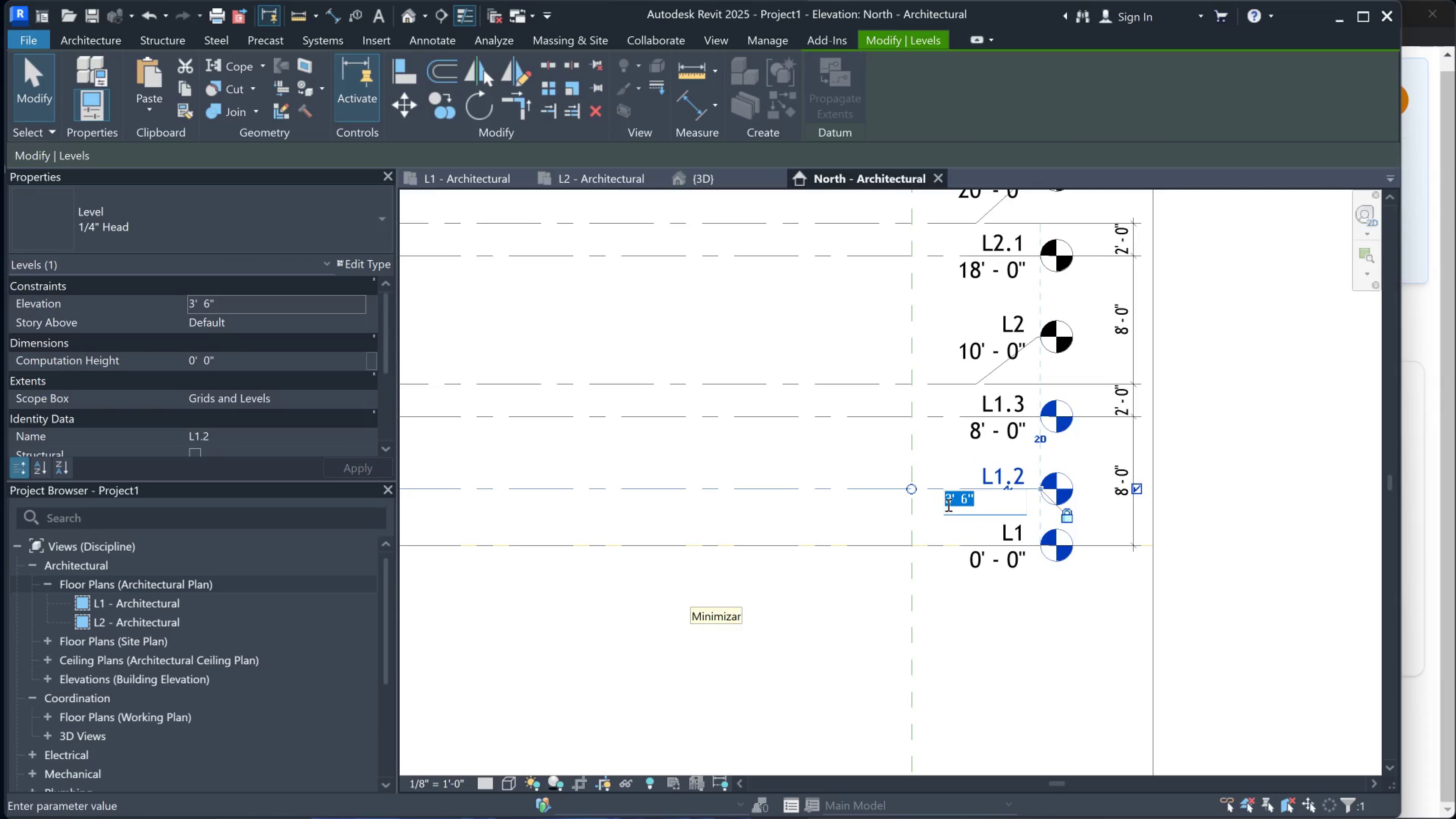 
left_click_drag(start_coordinate=[951, 499], to_coordinate=[945, 499])
 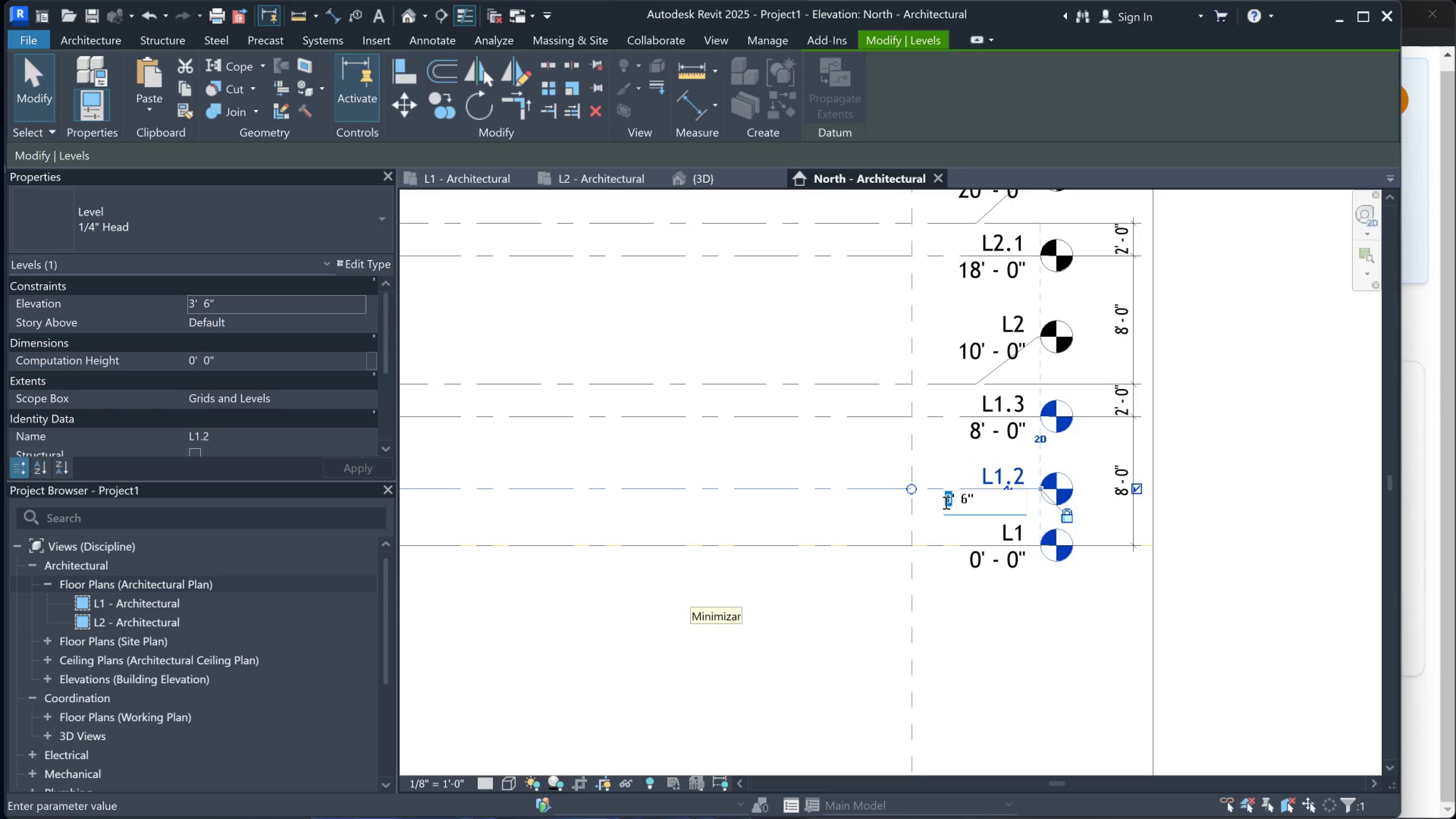 
left_click_drag(start_coordinate=[968, 503], to_coordinate=[953, 502])
 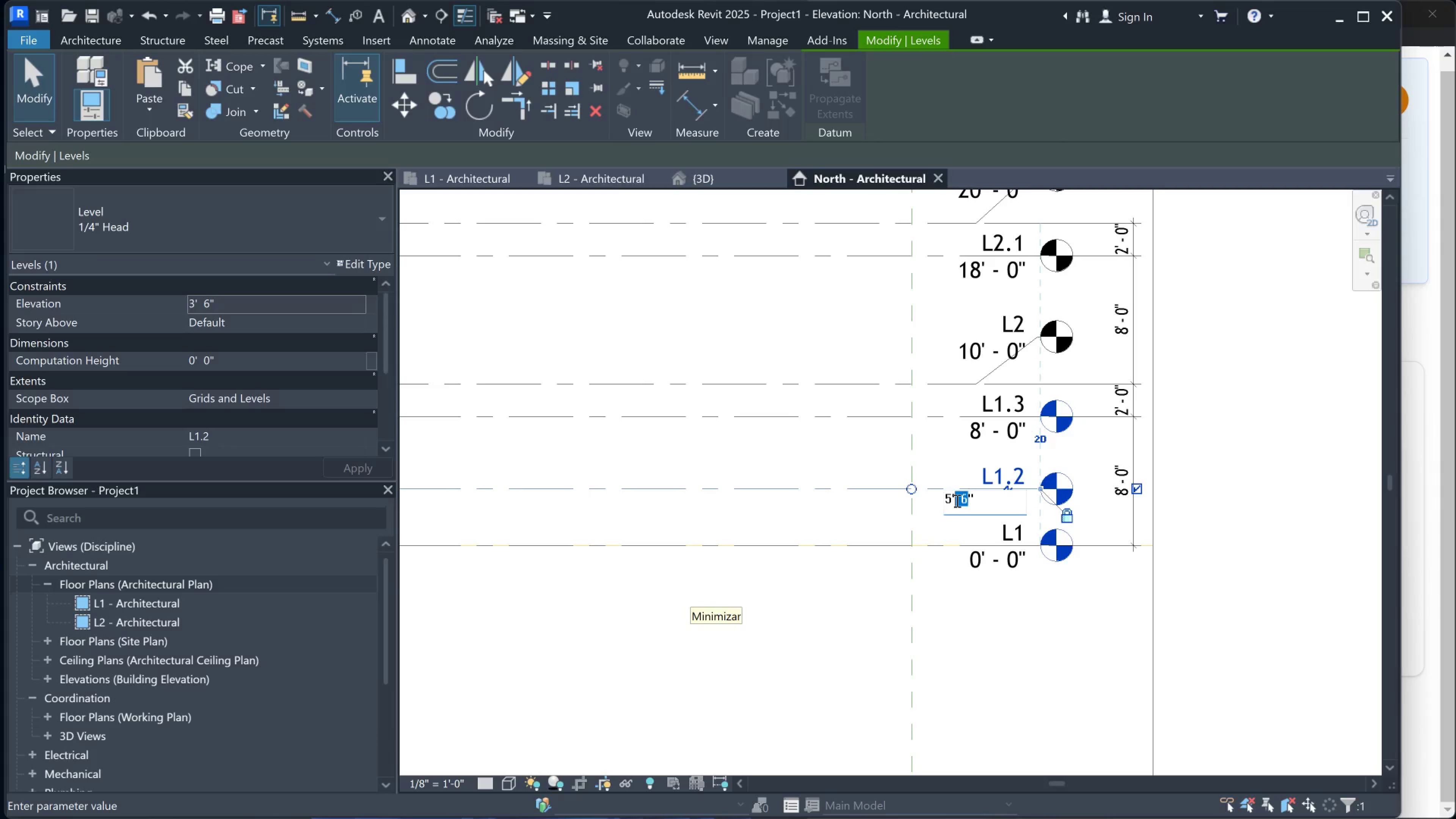 
left_click_drag(start_coordinate=[956, 500], to_coordinate=[967, 499])
 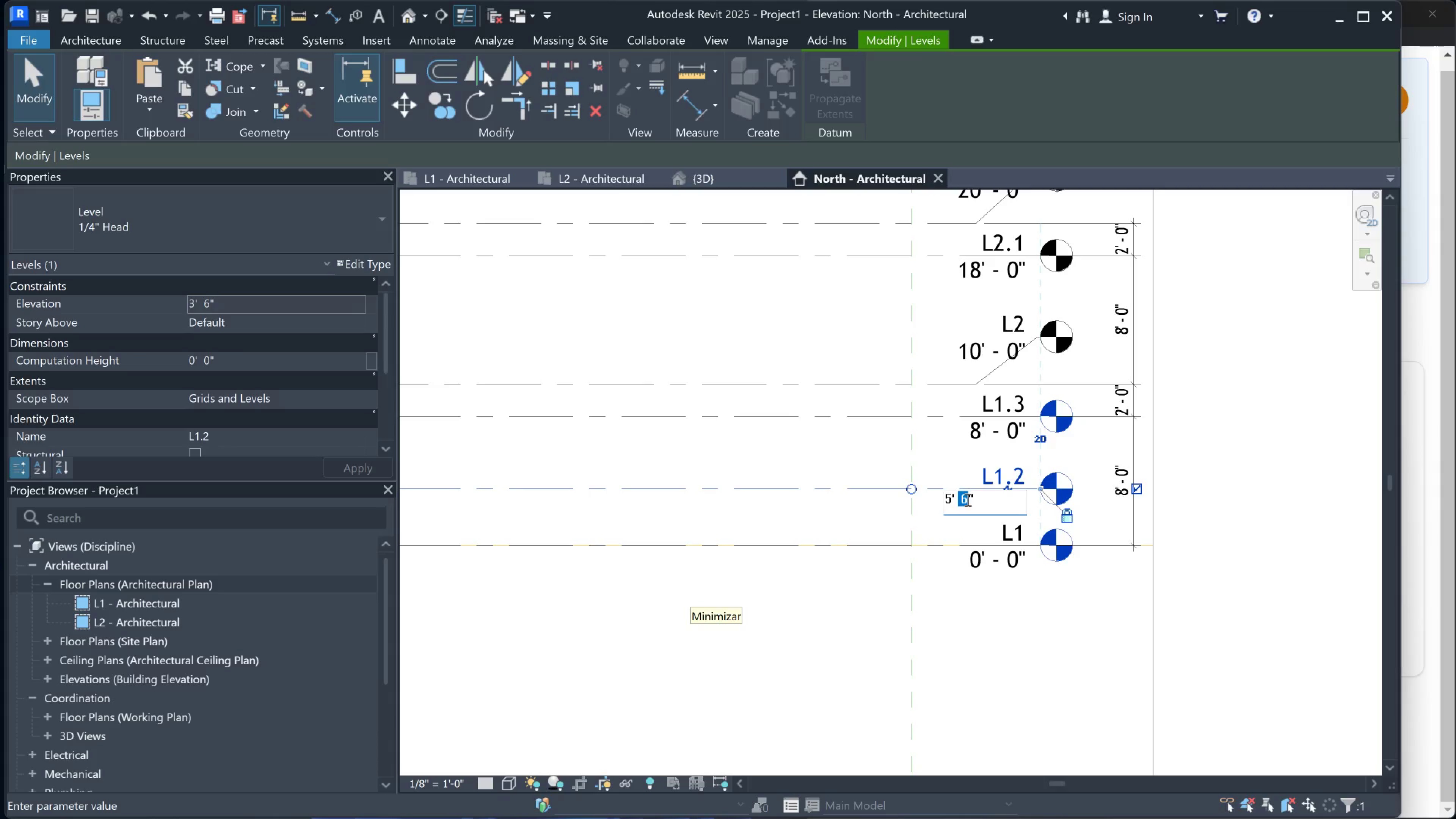 
key(0)
 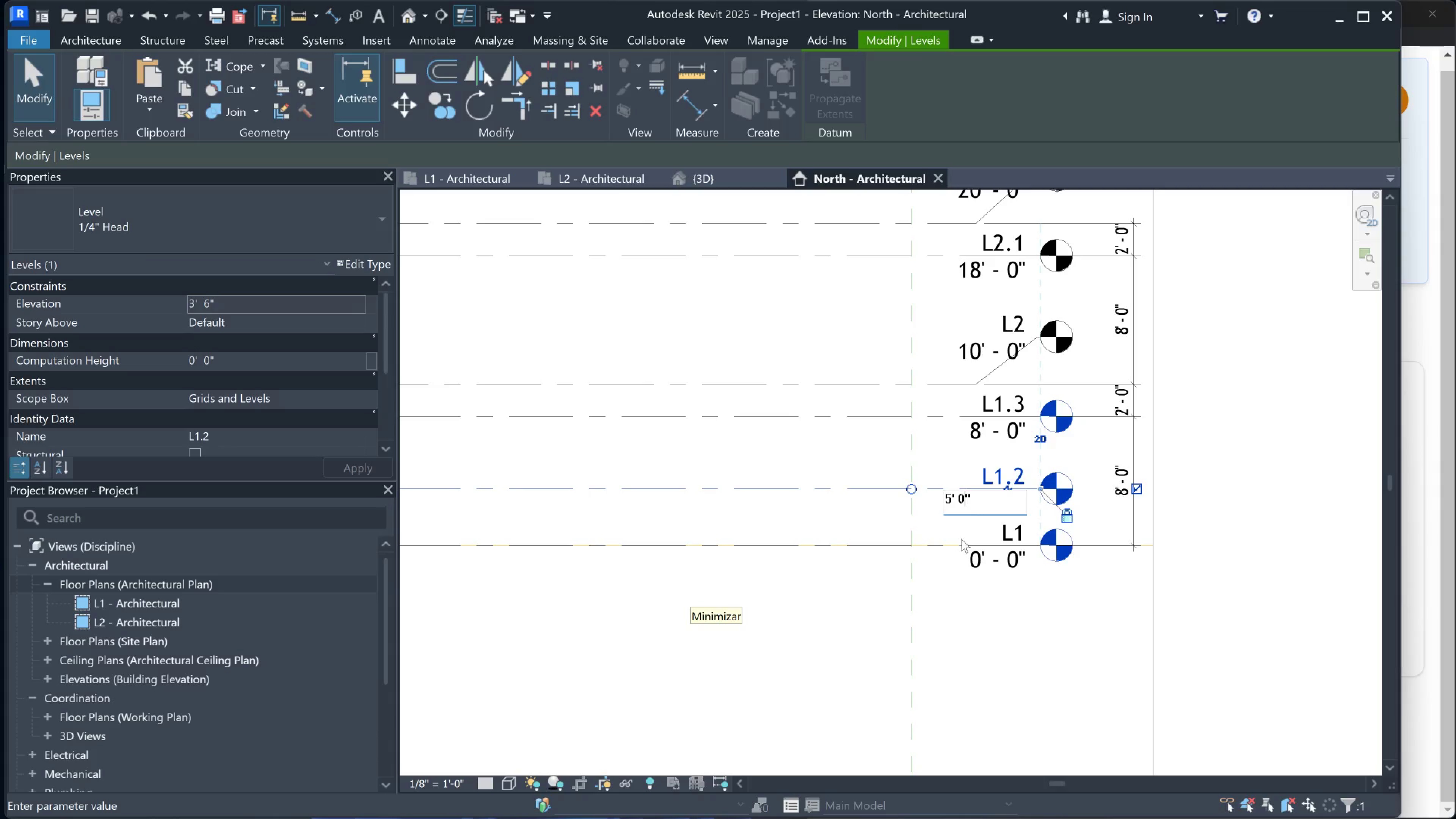 
left_click([957, 552])
 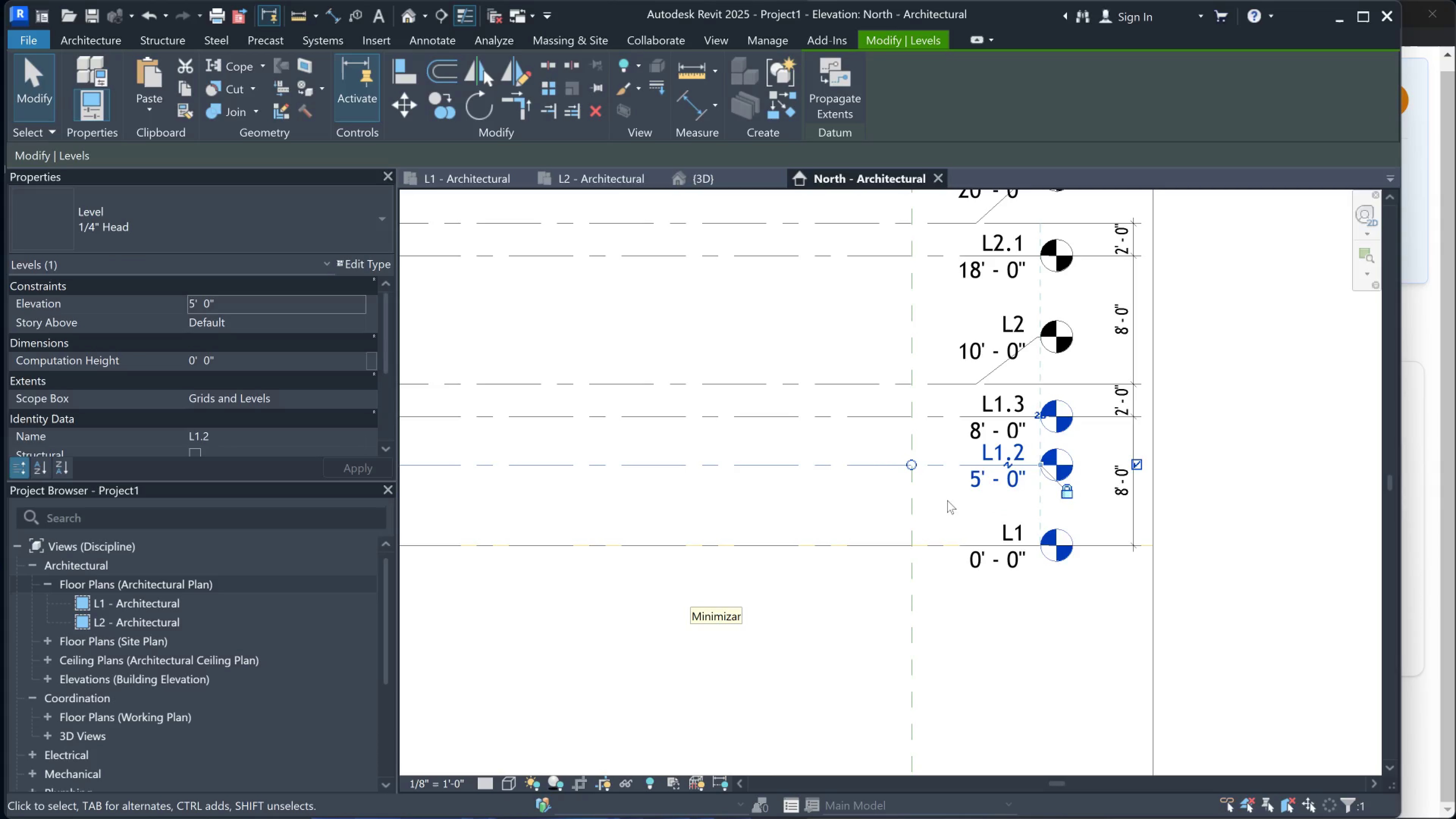 
scroll: coordinate [888, 462], scroll_direction: down, amount: 6.0
 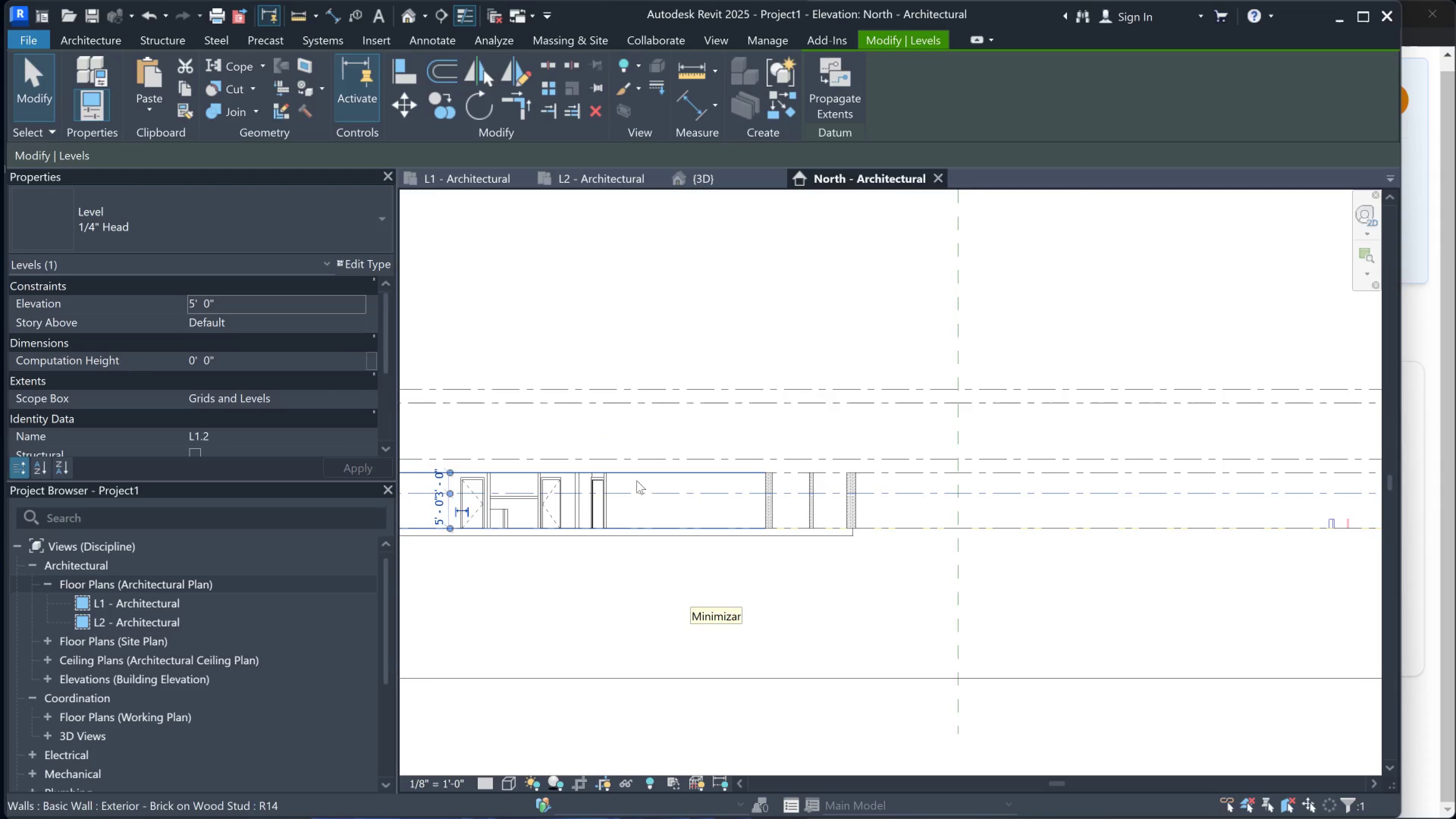 
scroll: coordinate [686, 495], scroll_direction: up, amount: 5.0
 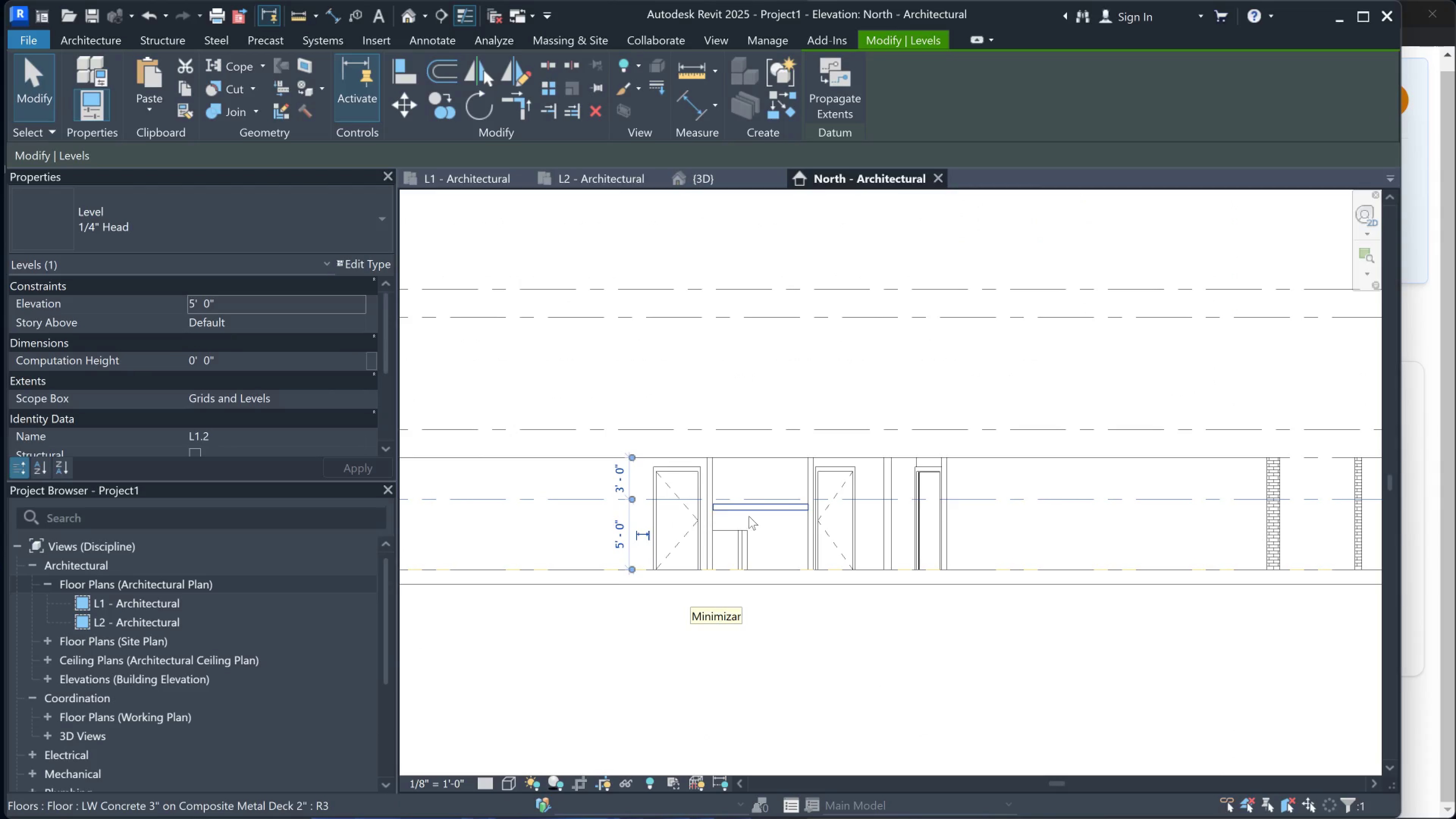 
left_click([750, 513])
 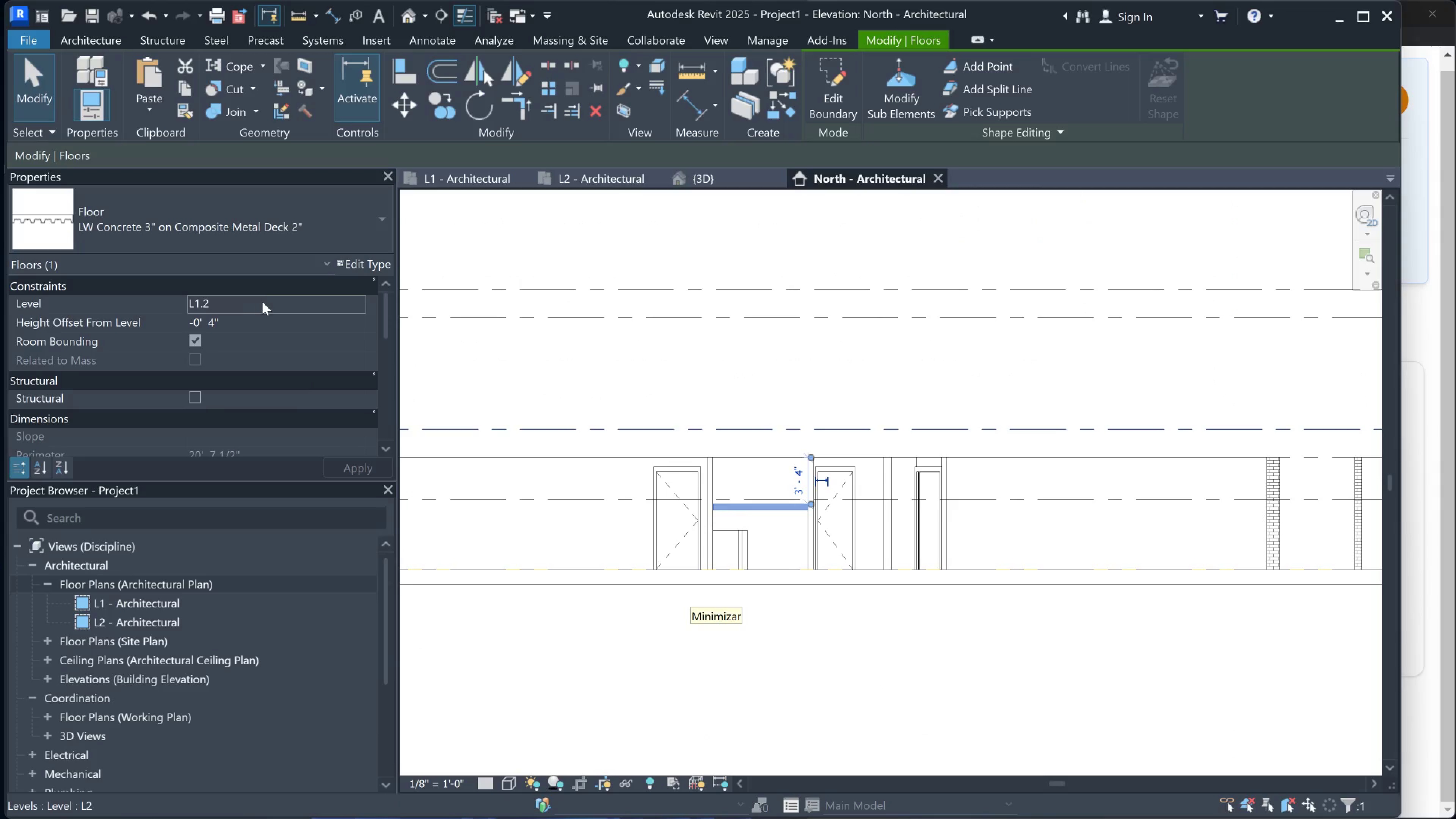 
left_click([250, 326])
 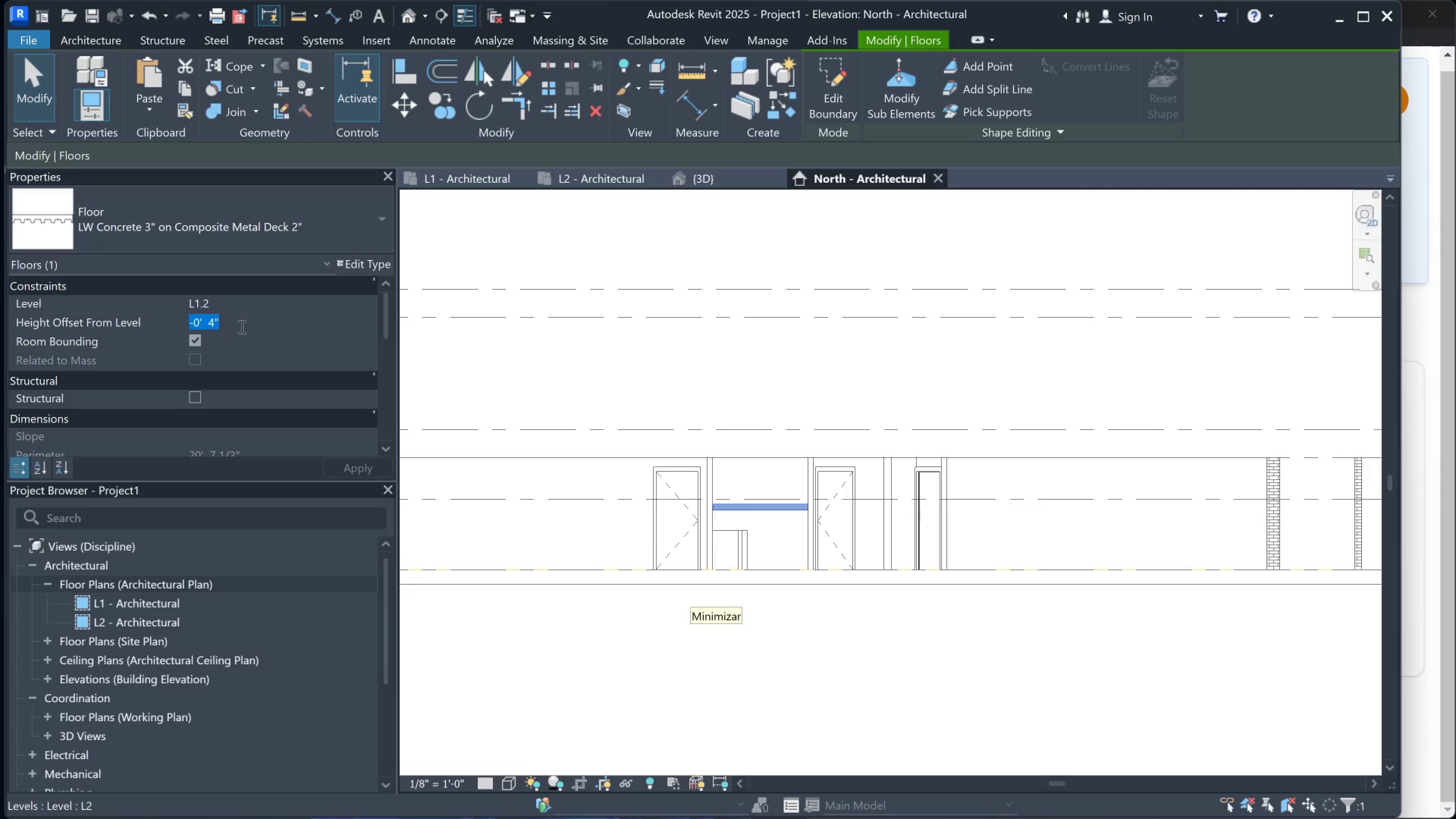 
scroll: coordinate [250, 321], scroll_direction: none, amount: 0.0
 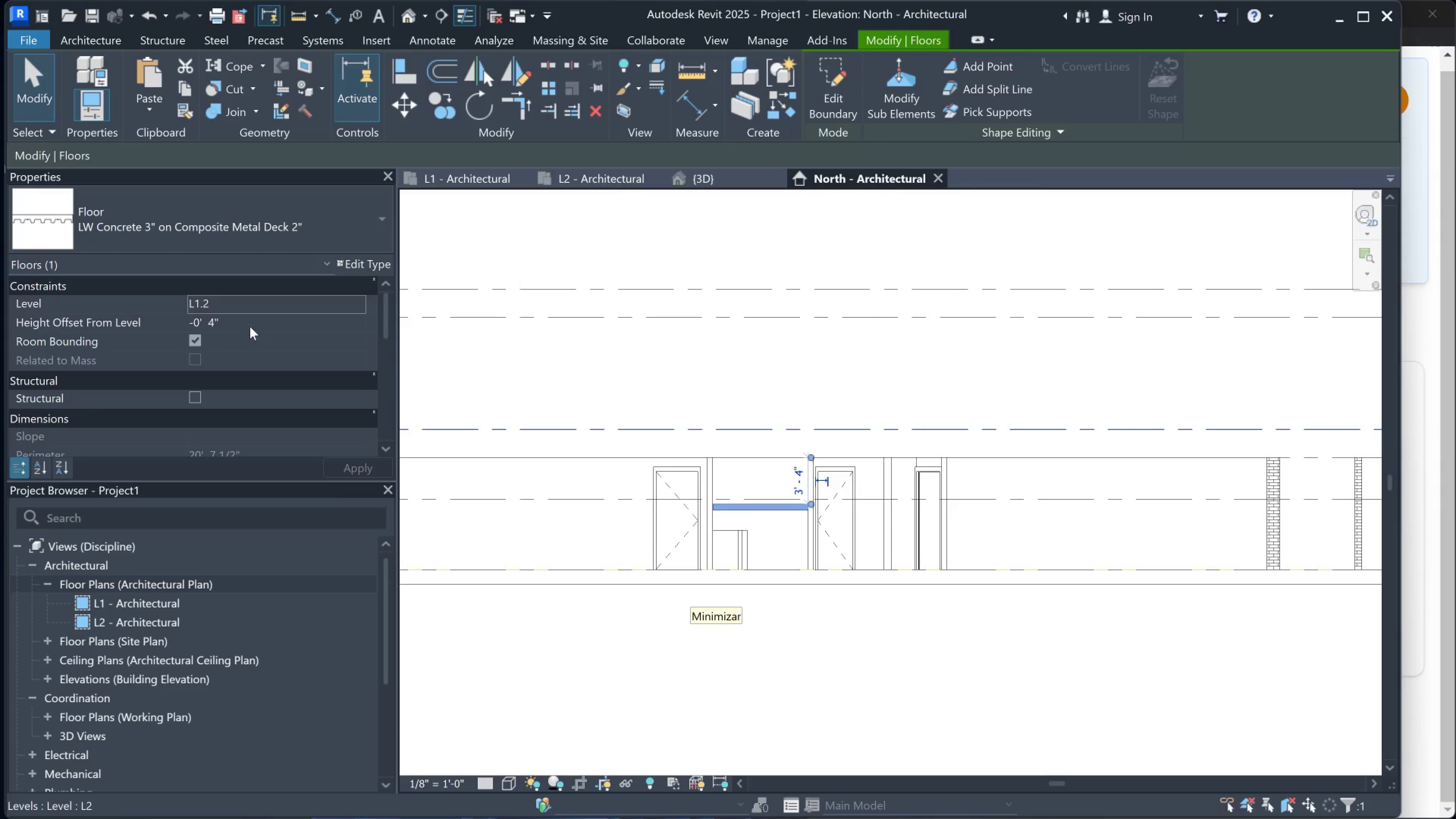 
left_click([217, 326])
 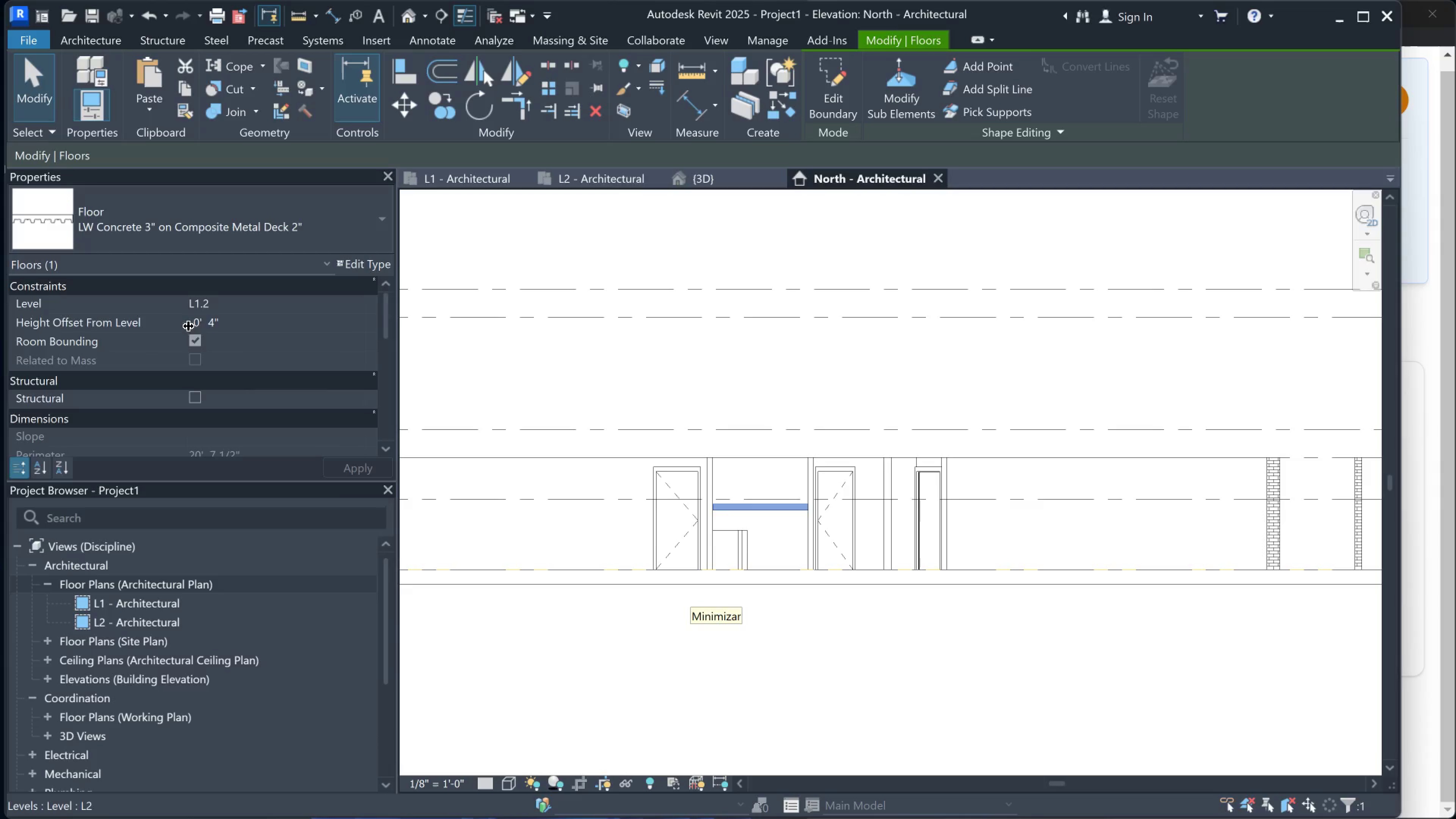 
scroll: coordinate [224, 362], scroll_direction: up, amount: 7.0
 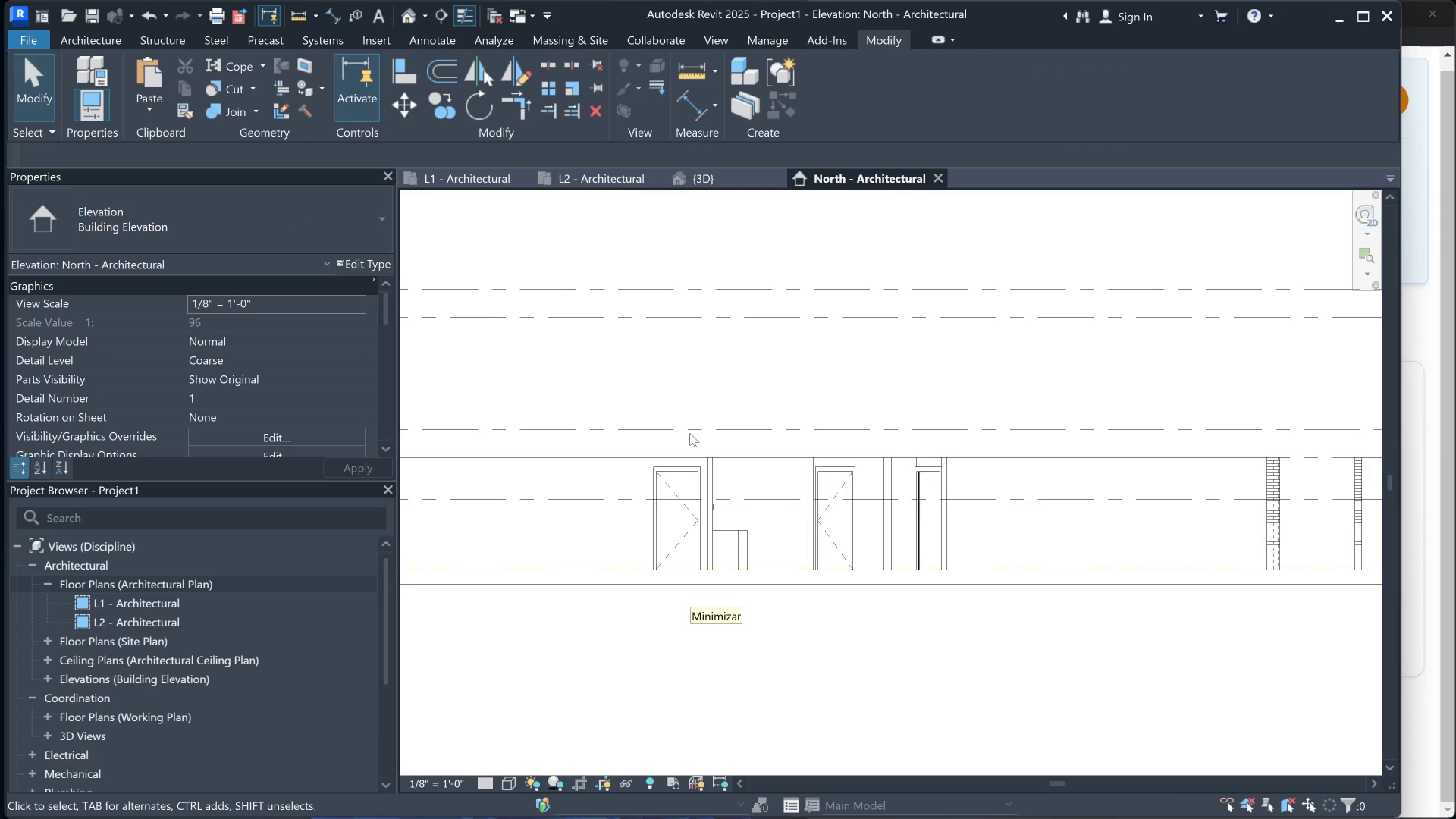 
left_click([737, 511])
 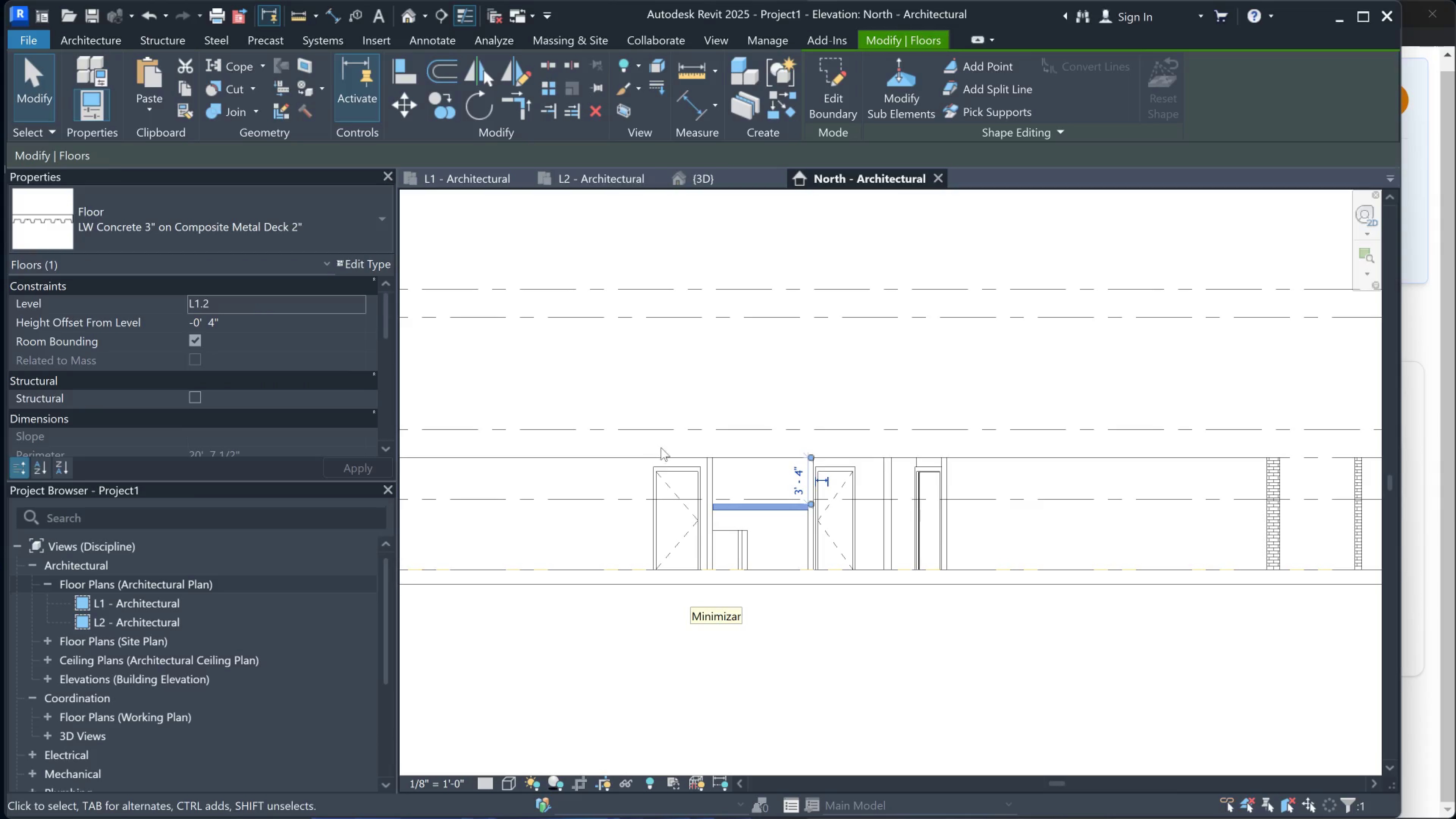 
scroll: coordinate [728, 502], scroll_direction: up, amount: 3.0
 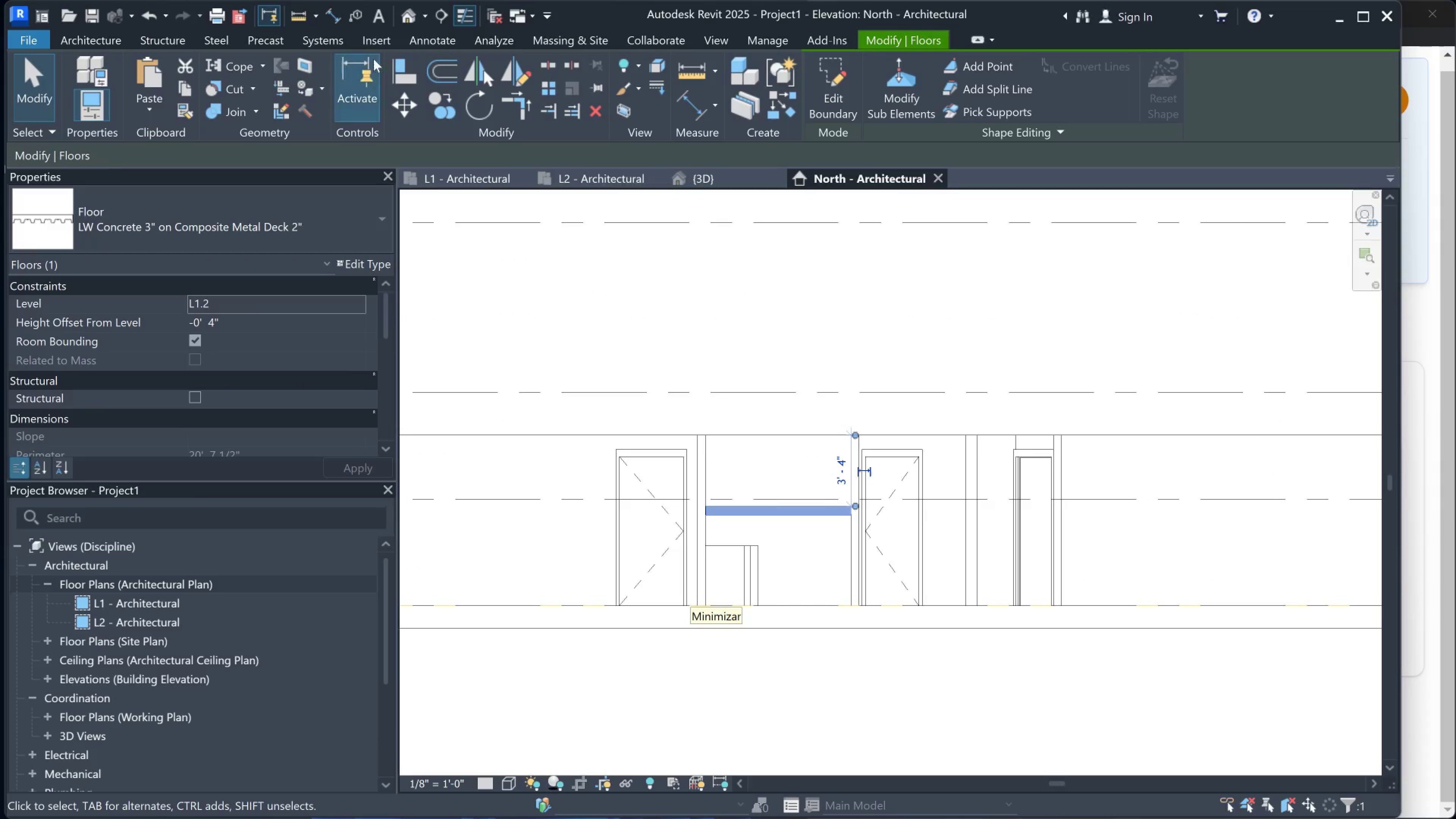 
left_click([408, 70])
 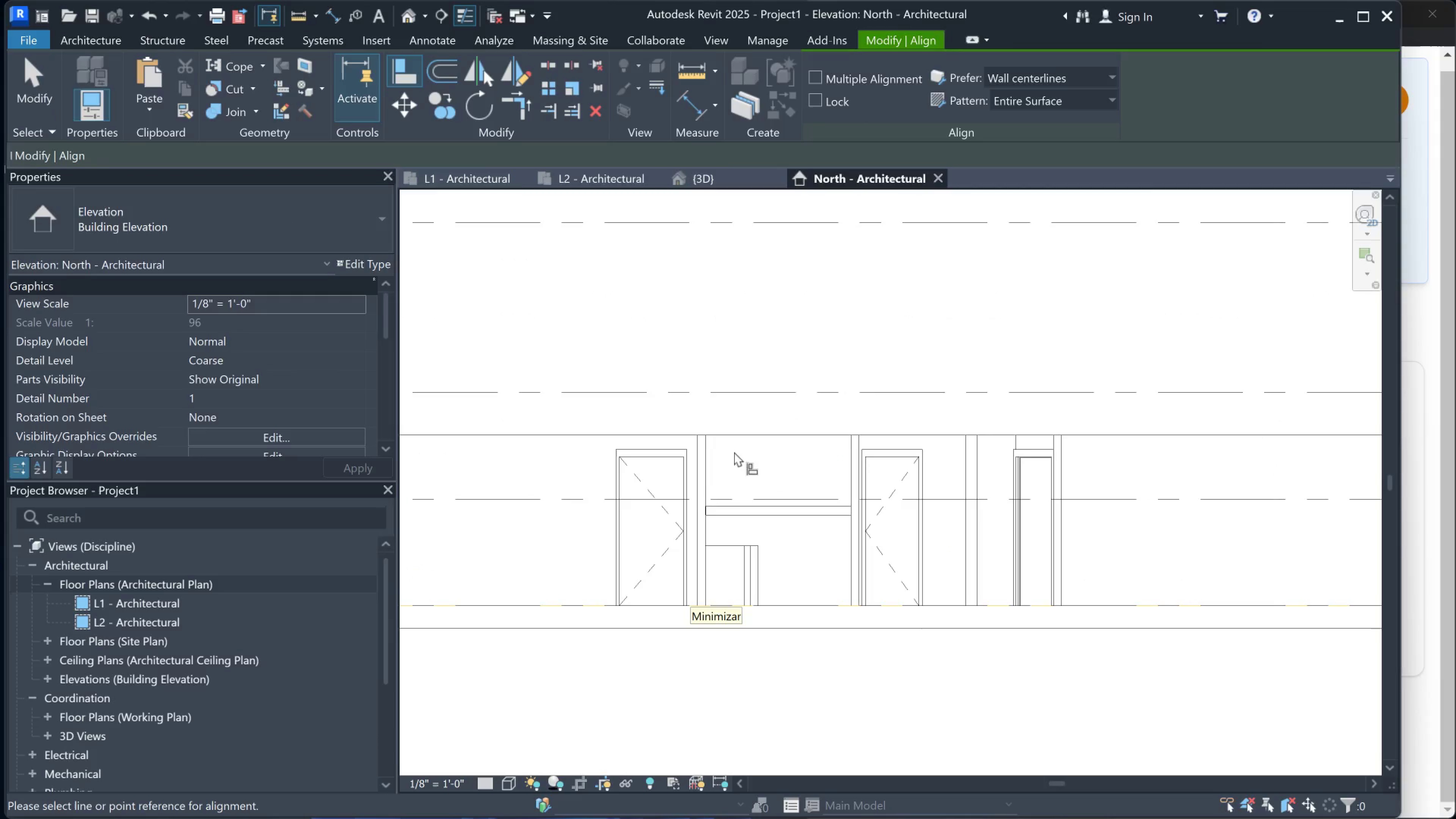 
left_click([774, 505])
 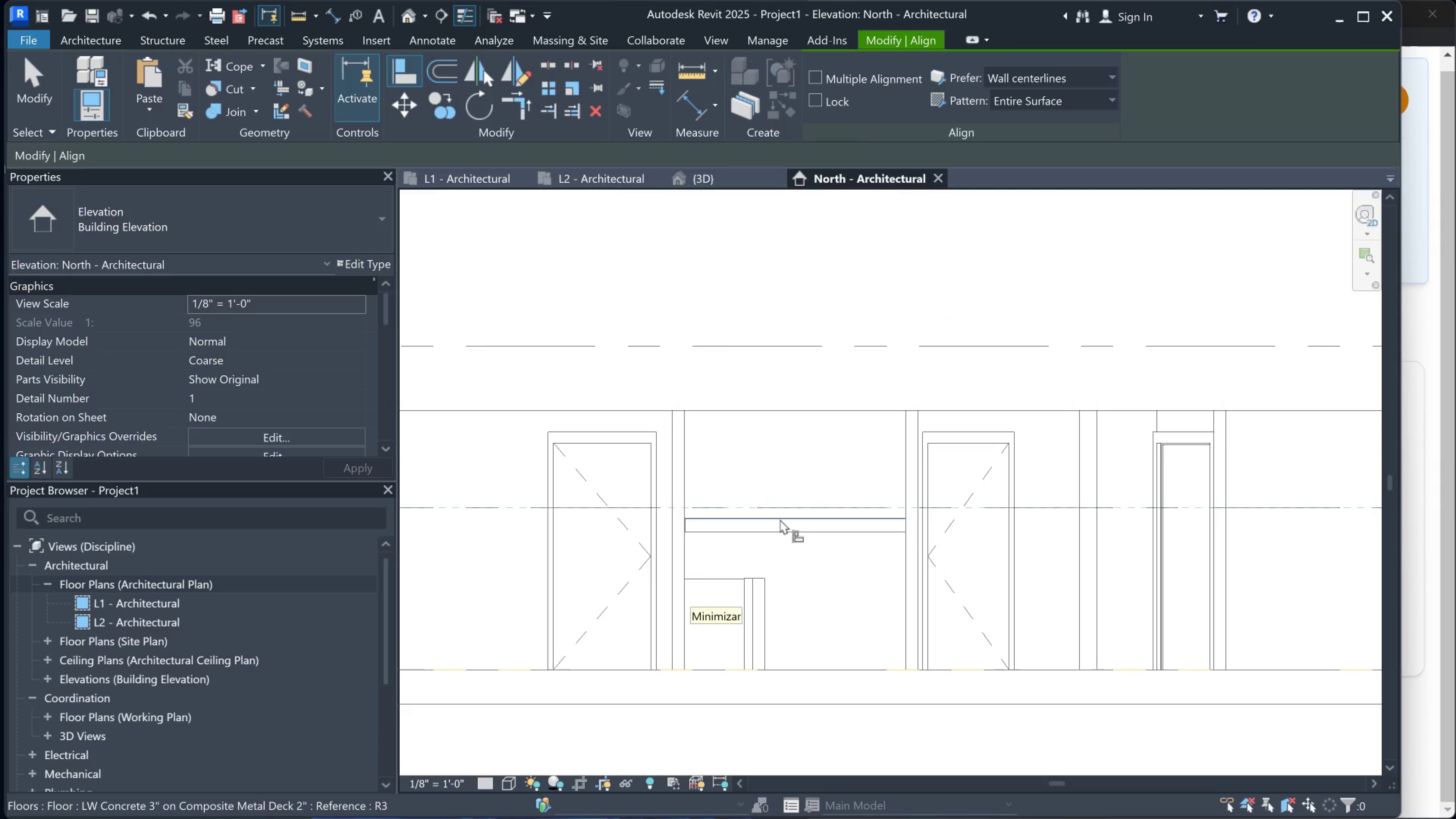 
scroll: coordinate [748, 488], scroll_direction: up, amount: 3.0
 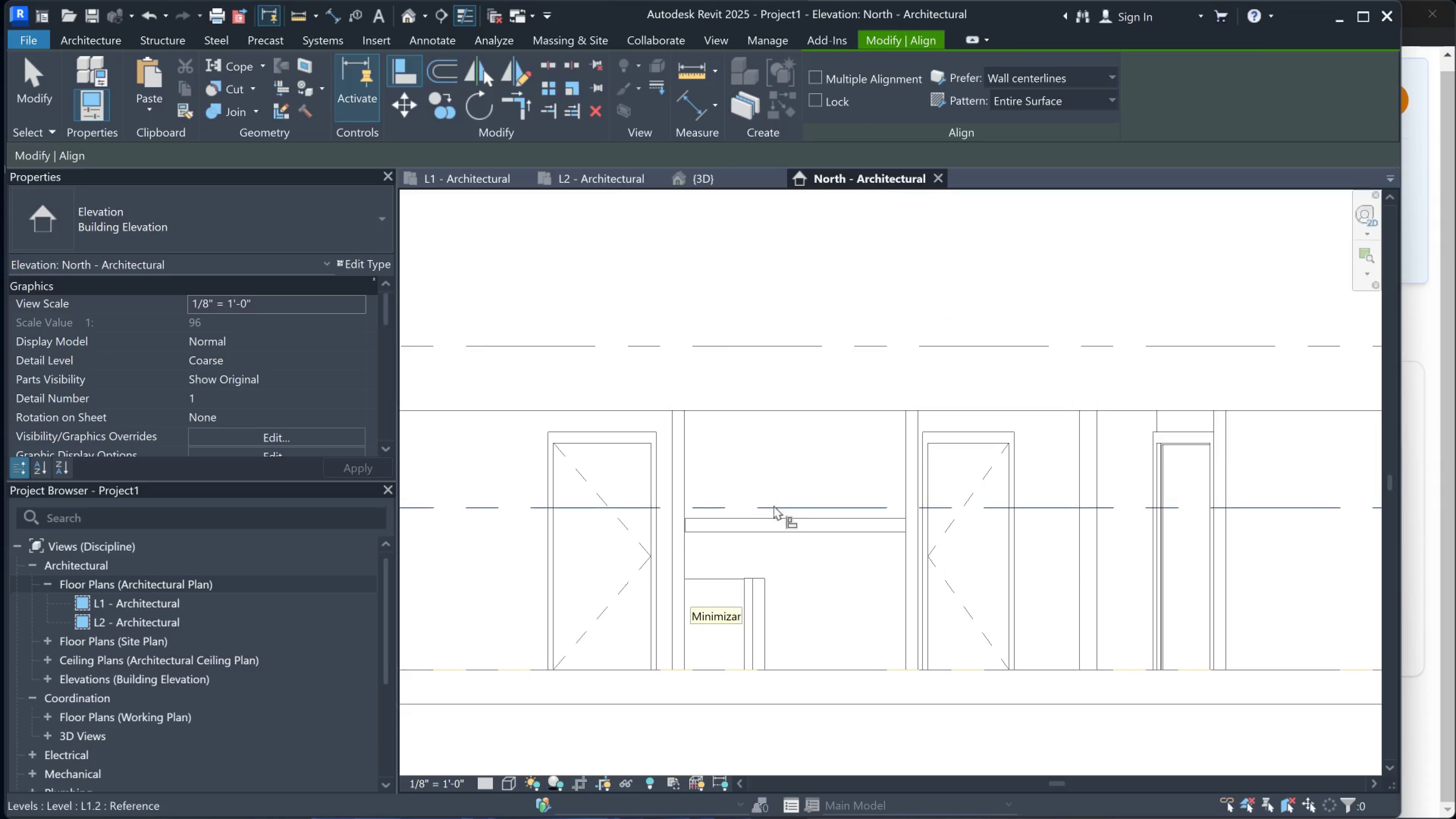 
double_click([780, 519])
 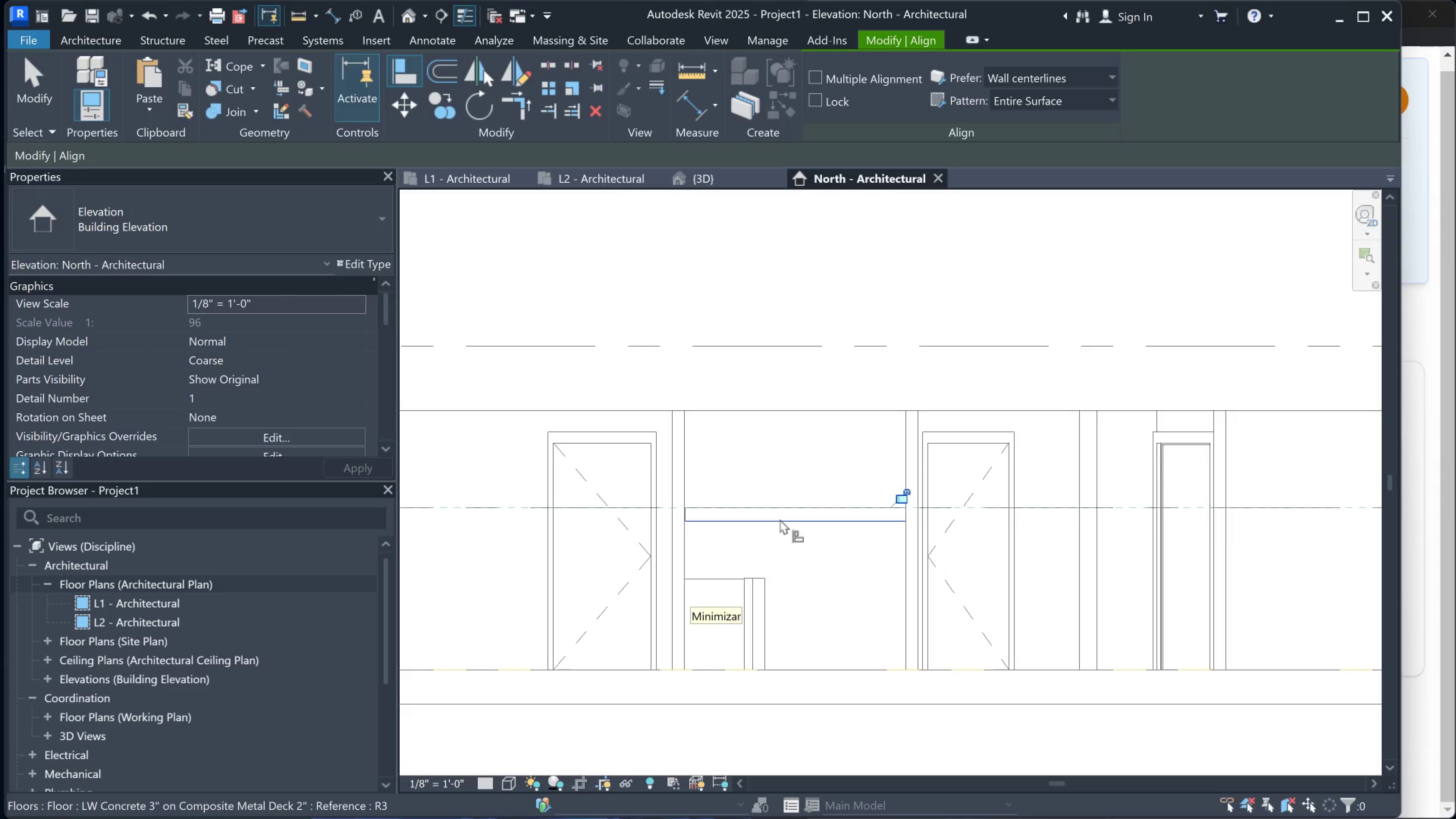 
key(Escape)
 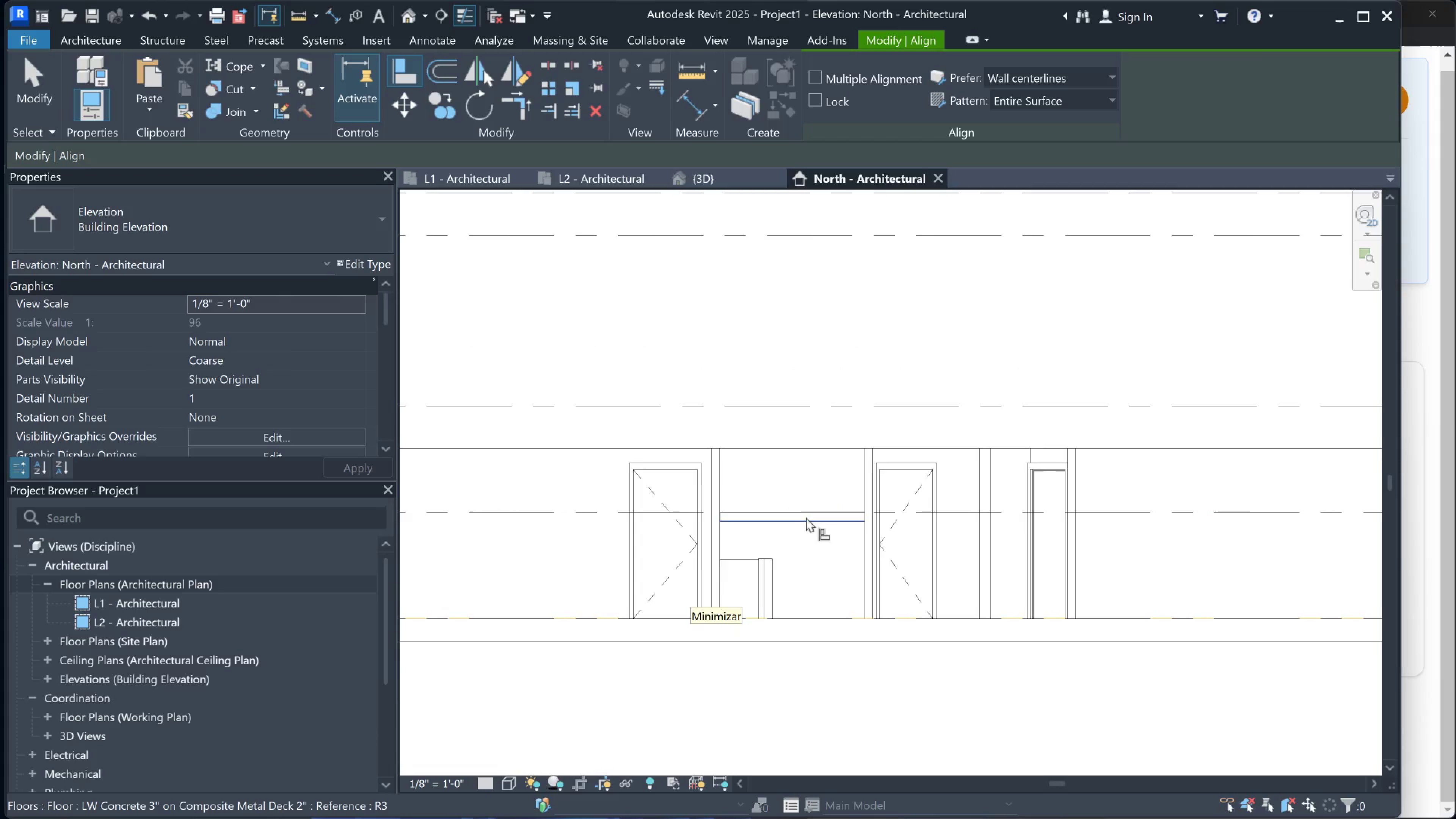 
scroll: coordinate [824, 515], scroll_direction: down, amount: 8.0
 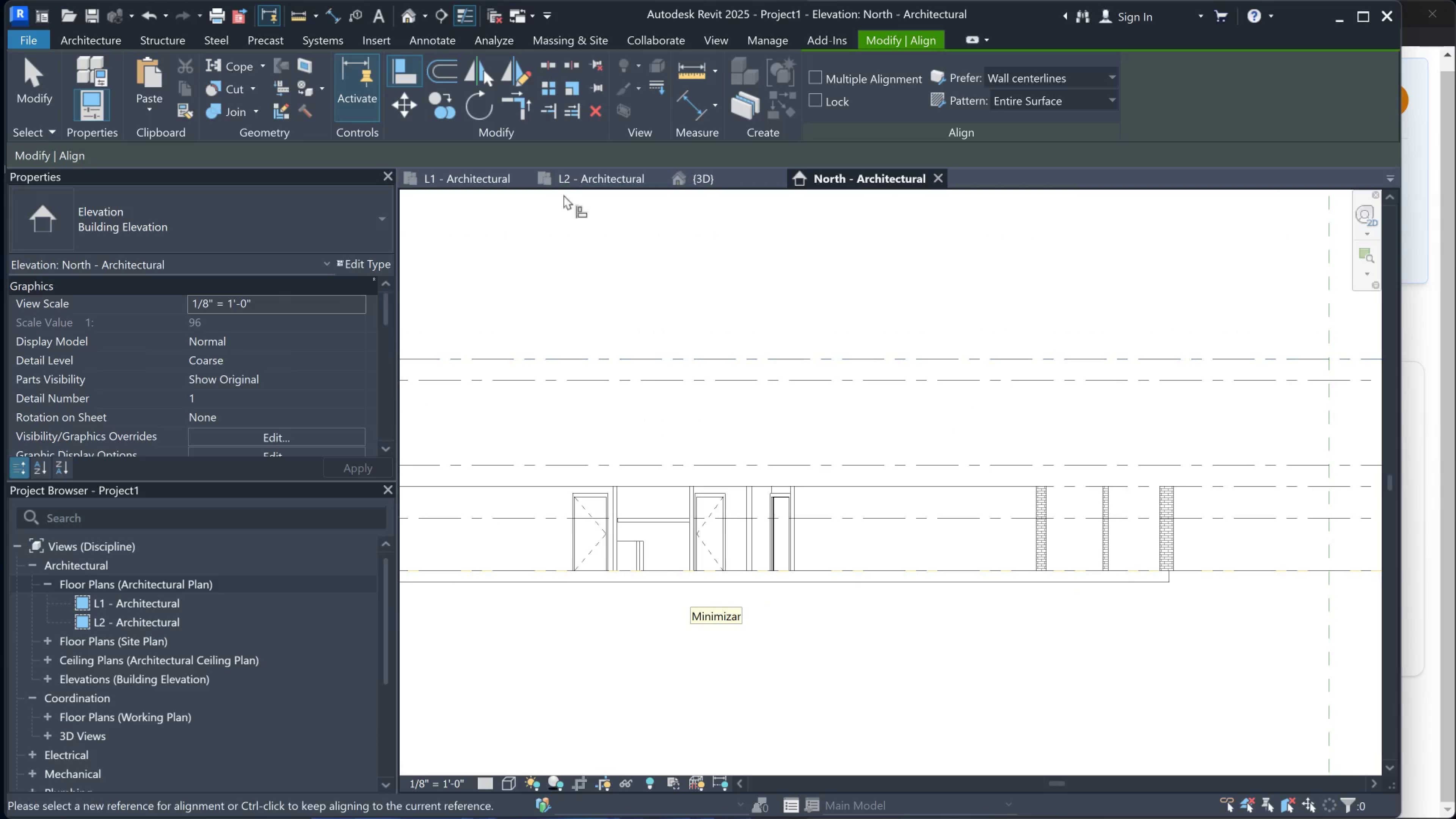 
left_click([478, 178])
 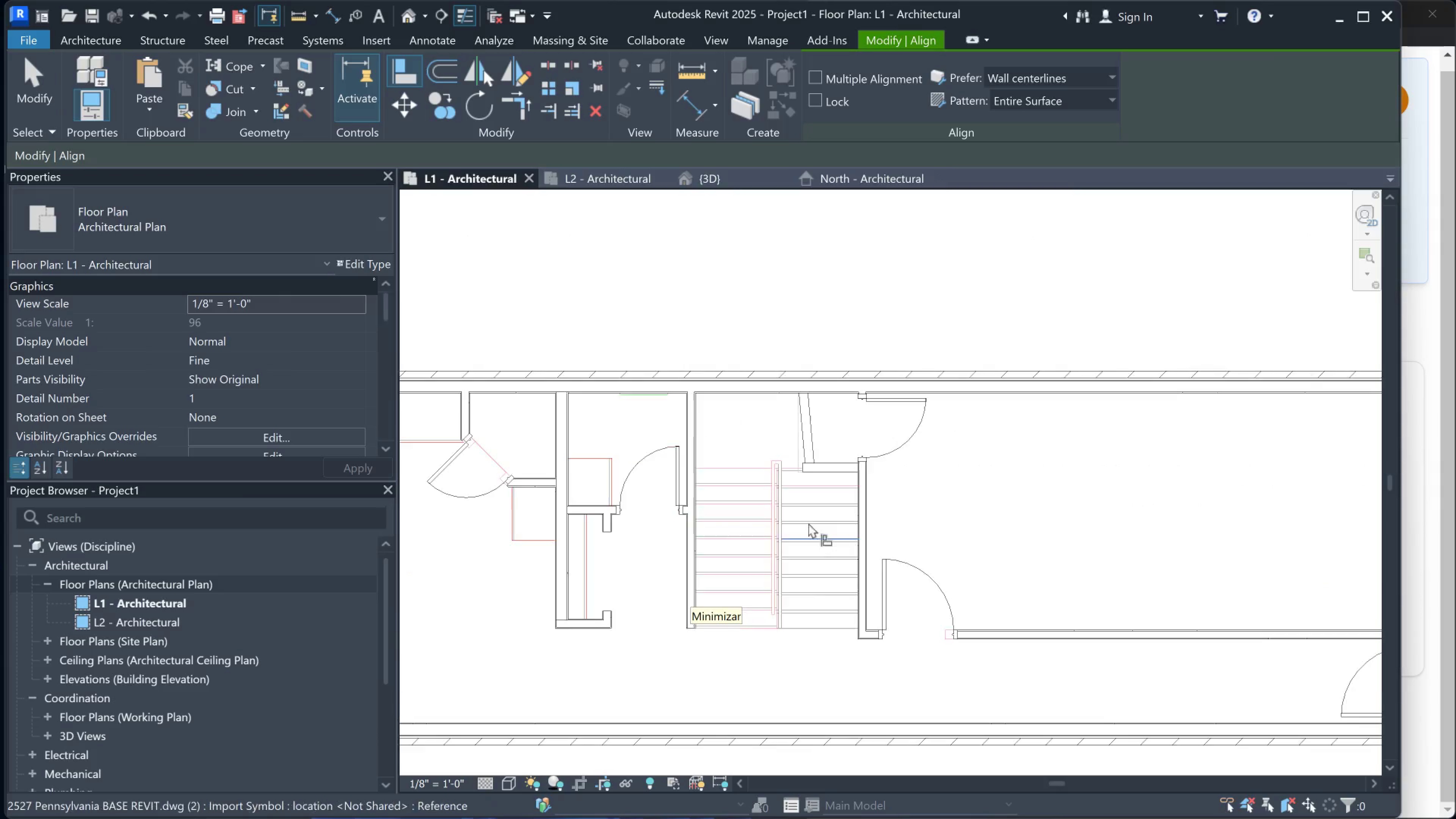 
scroll: coordinate [800, 526], scroll_direction: up, amount: 2.0
 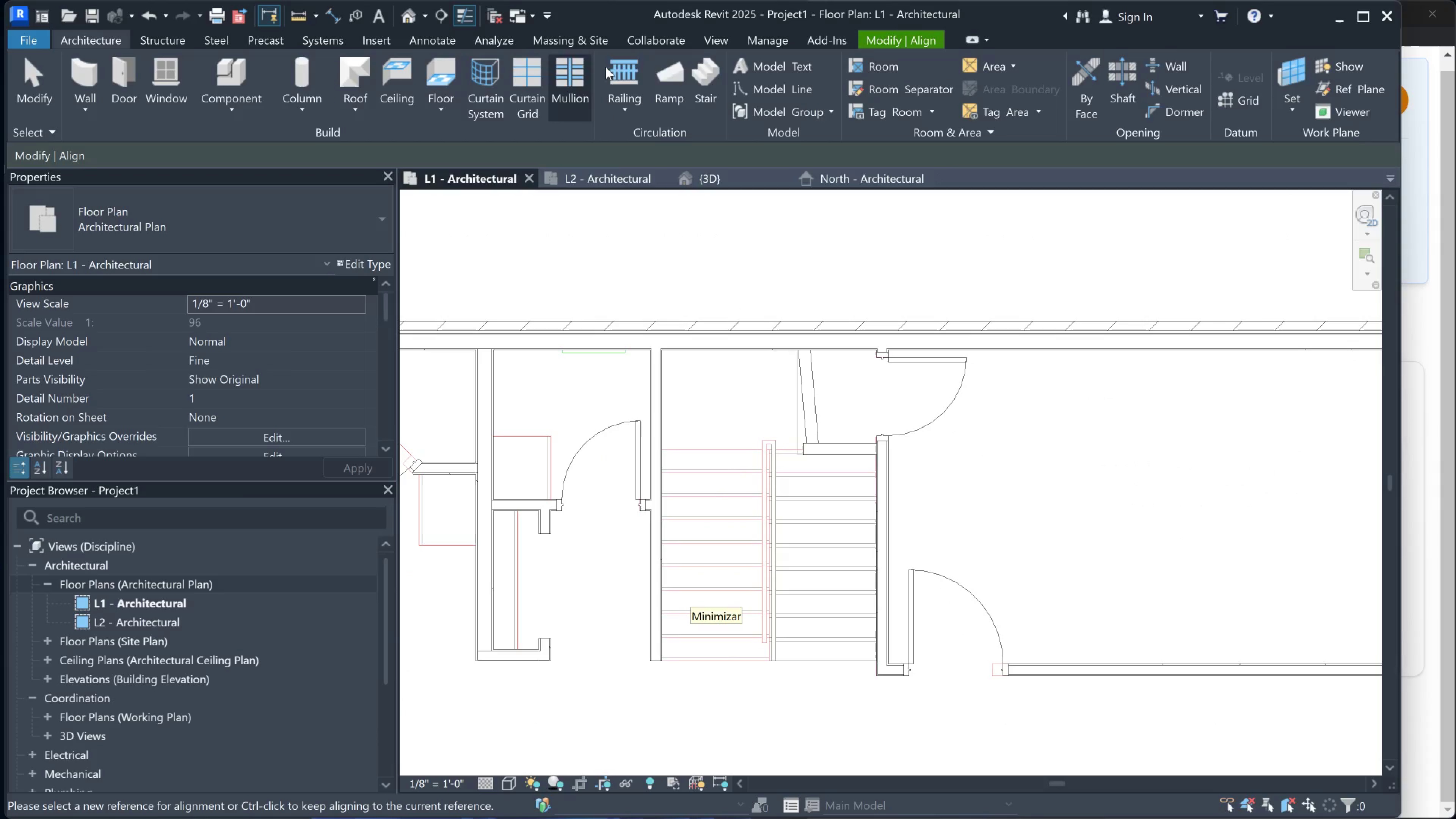 
left_click([711, 77])
 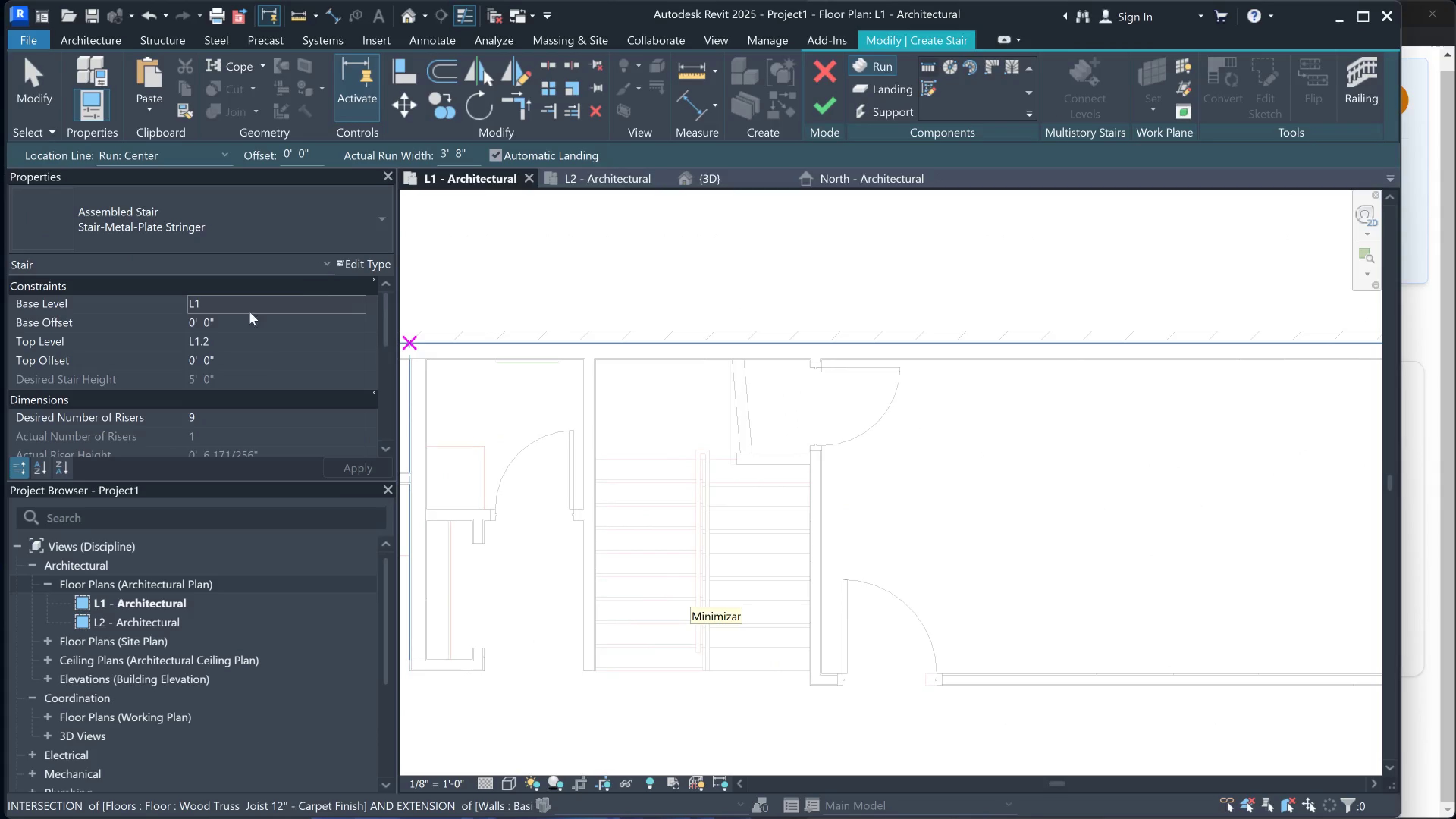 
left_click([224, 338])
 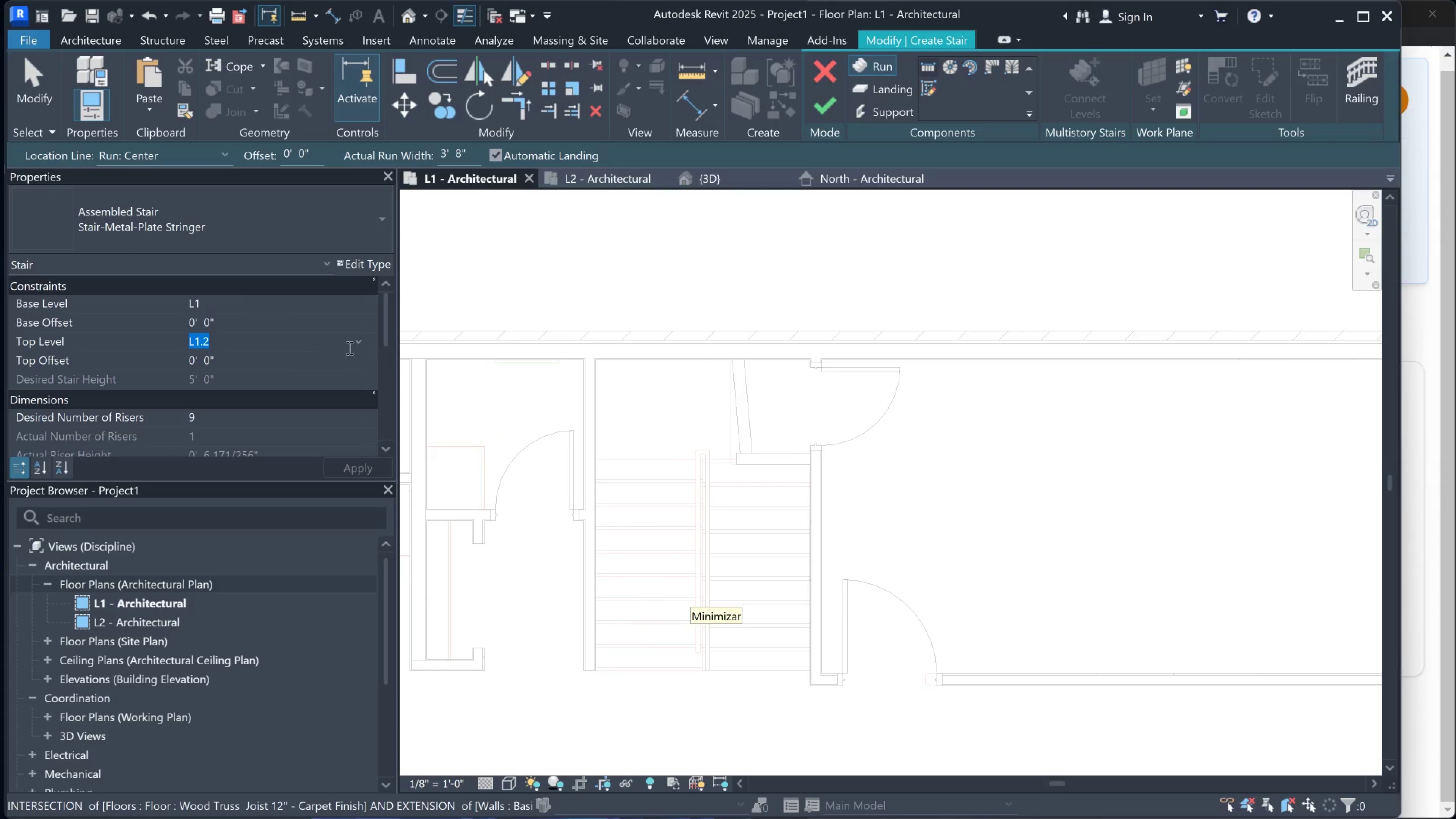 
left_click([351, 348])
 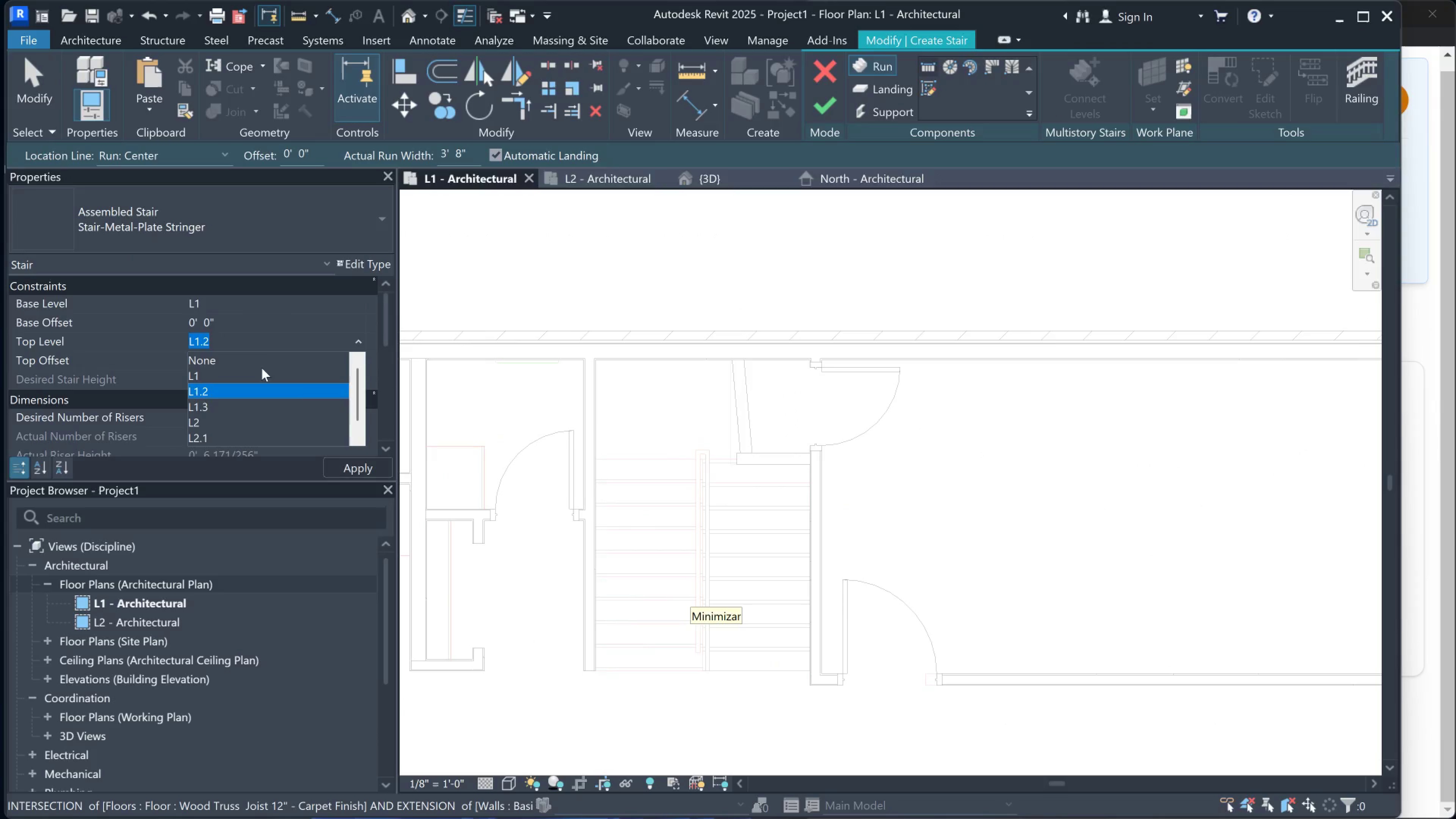 
left_click([235, 388])
 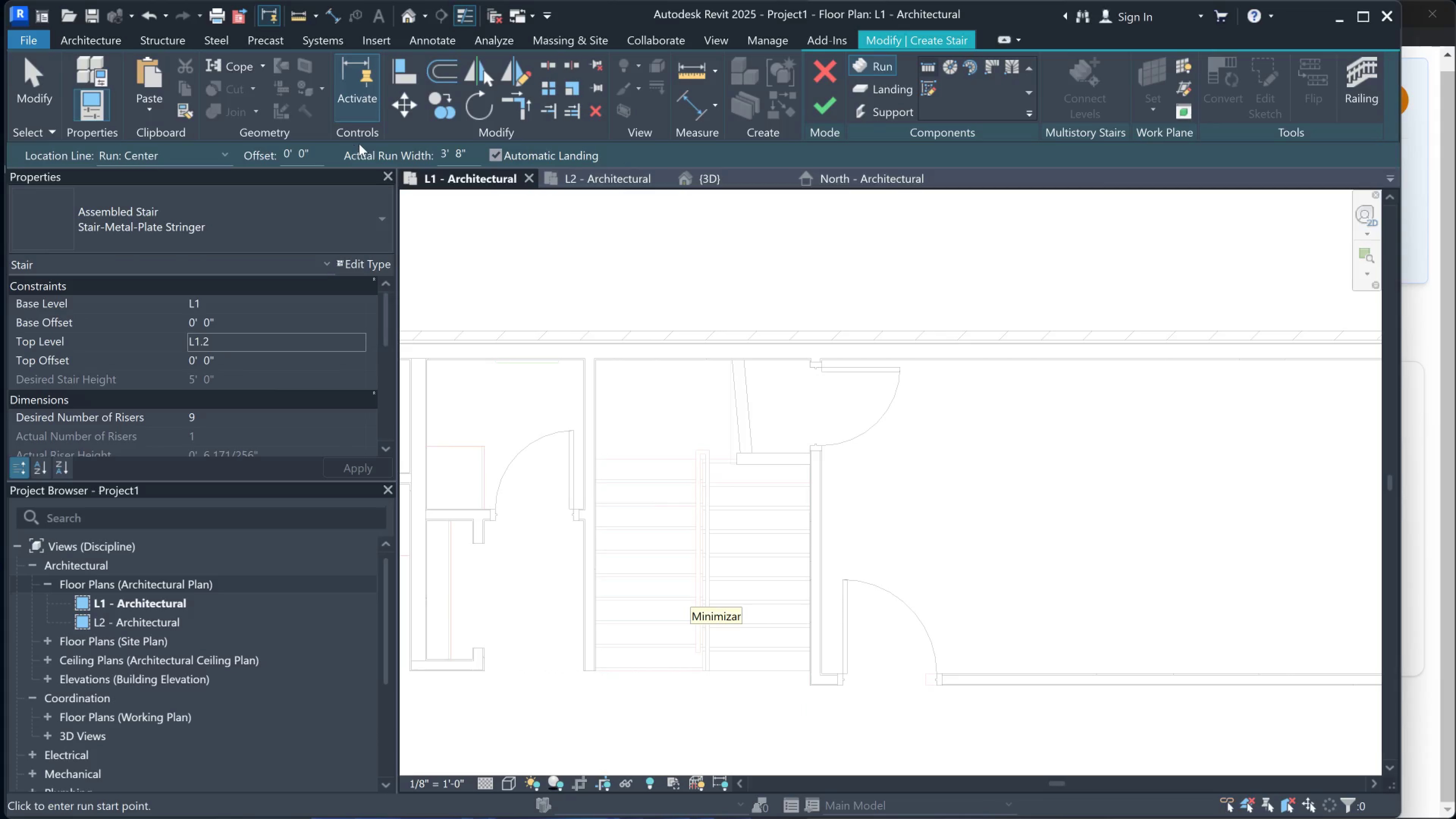 
wait(7.3)
 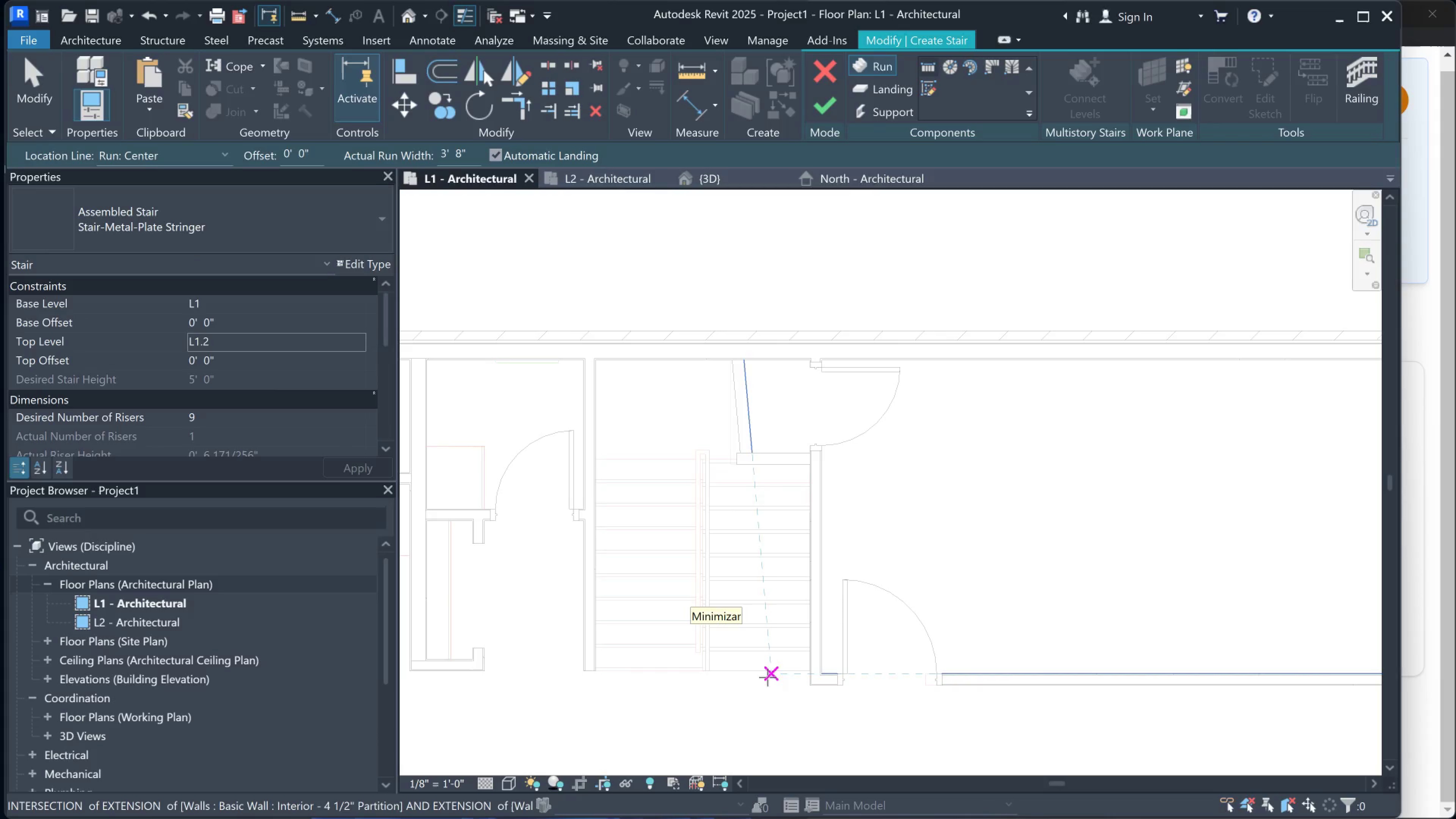 
double_click([511, 158])
 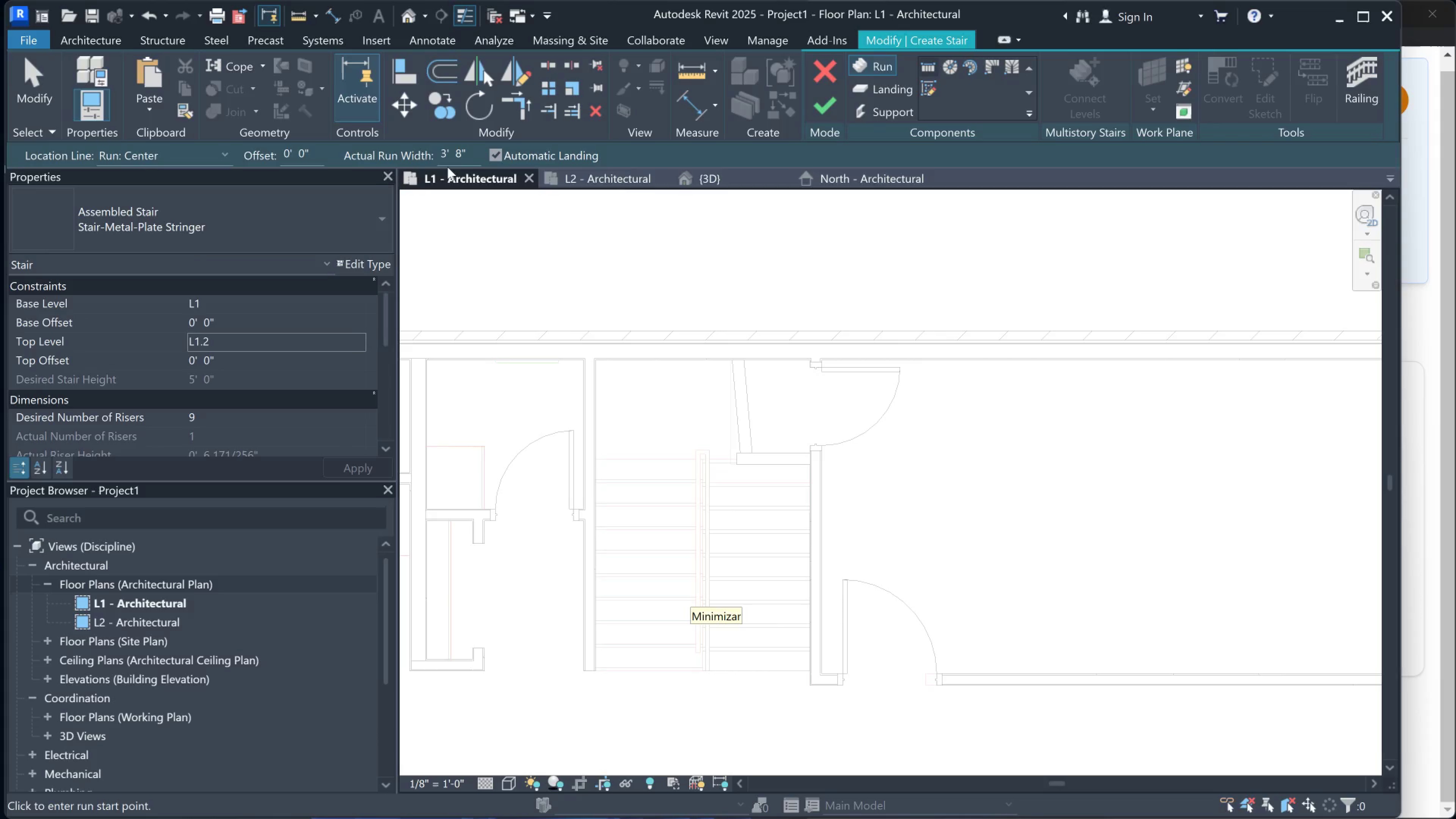 
left_click_drag(start_coordinate=[461, 154], to_coordinate=[457, 154])
 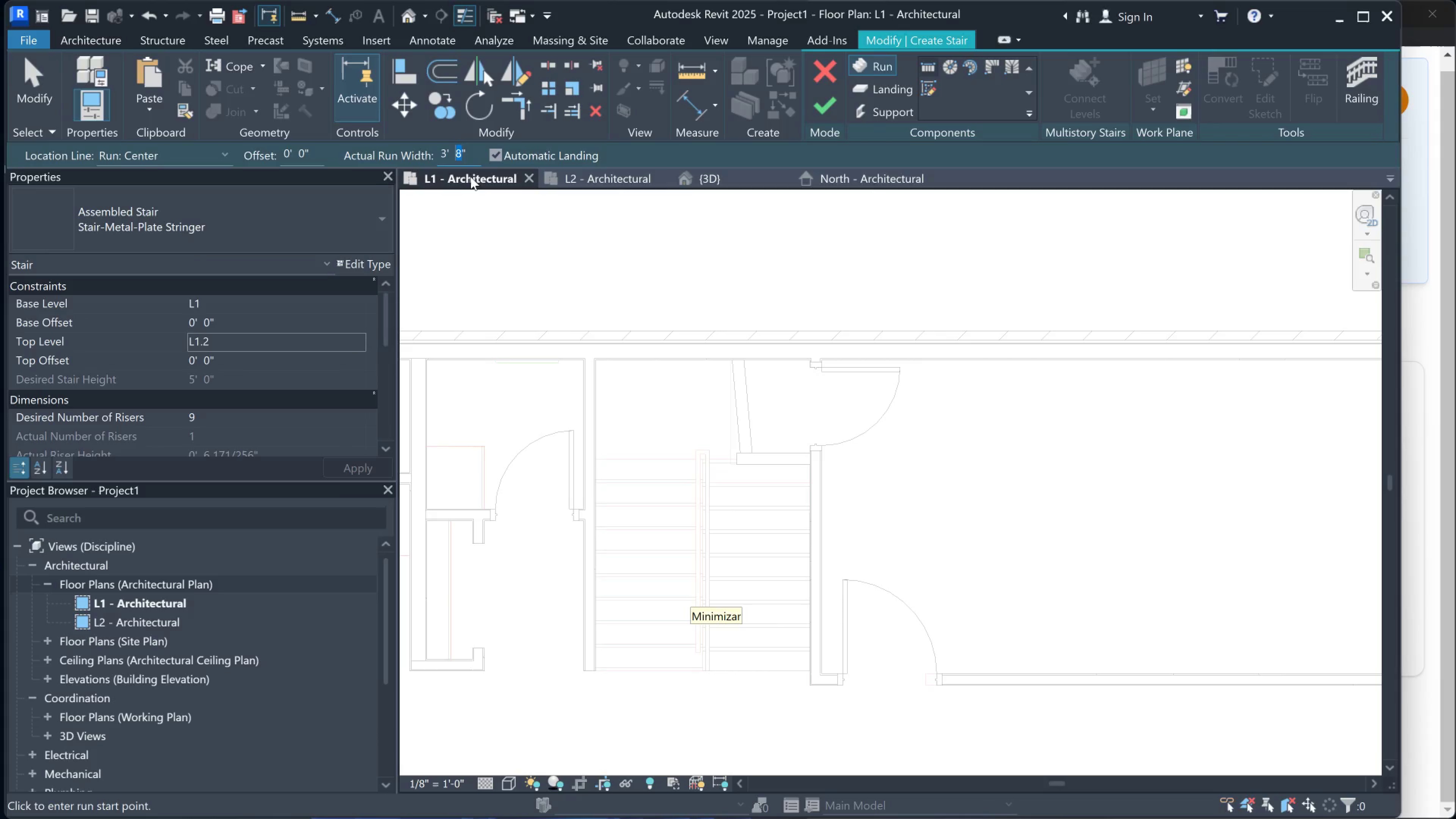 
key(0)
 